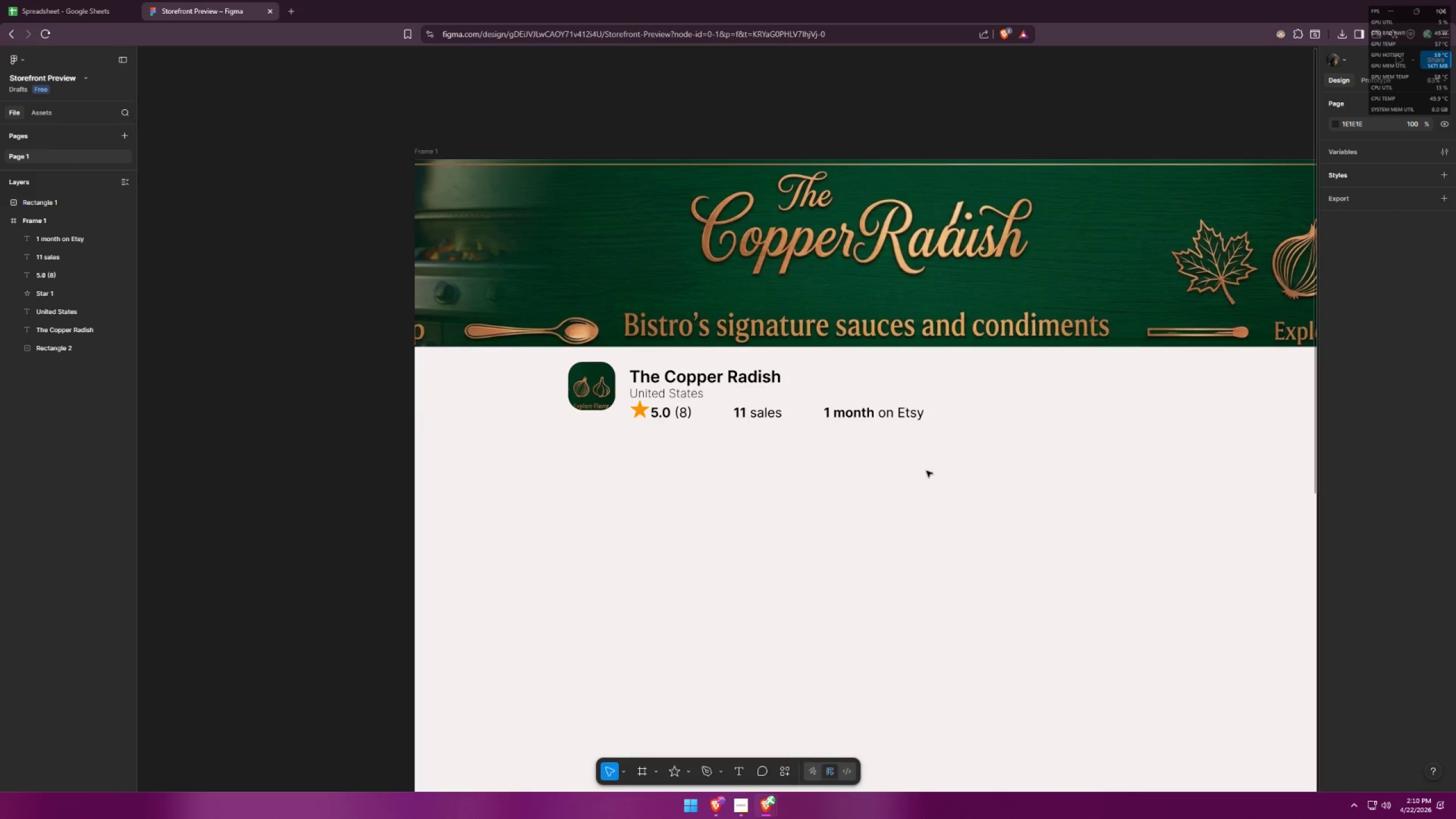 
hold_key(key=ControlLeft, duration=0.89)
 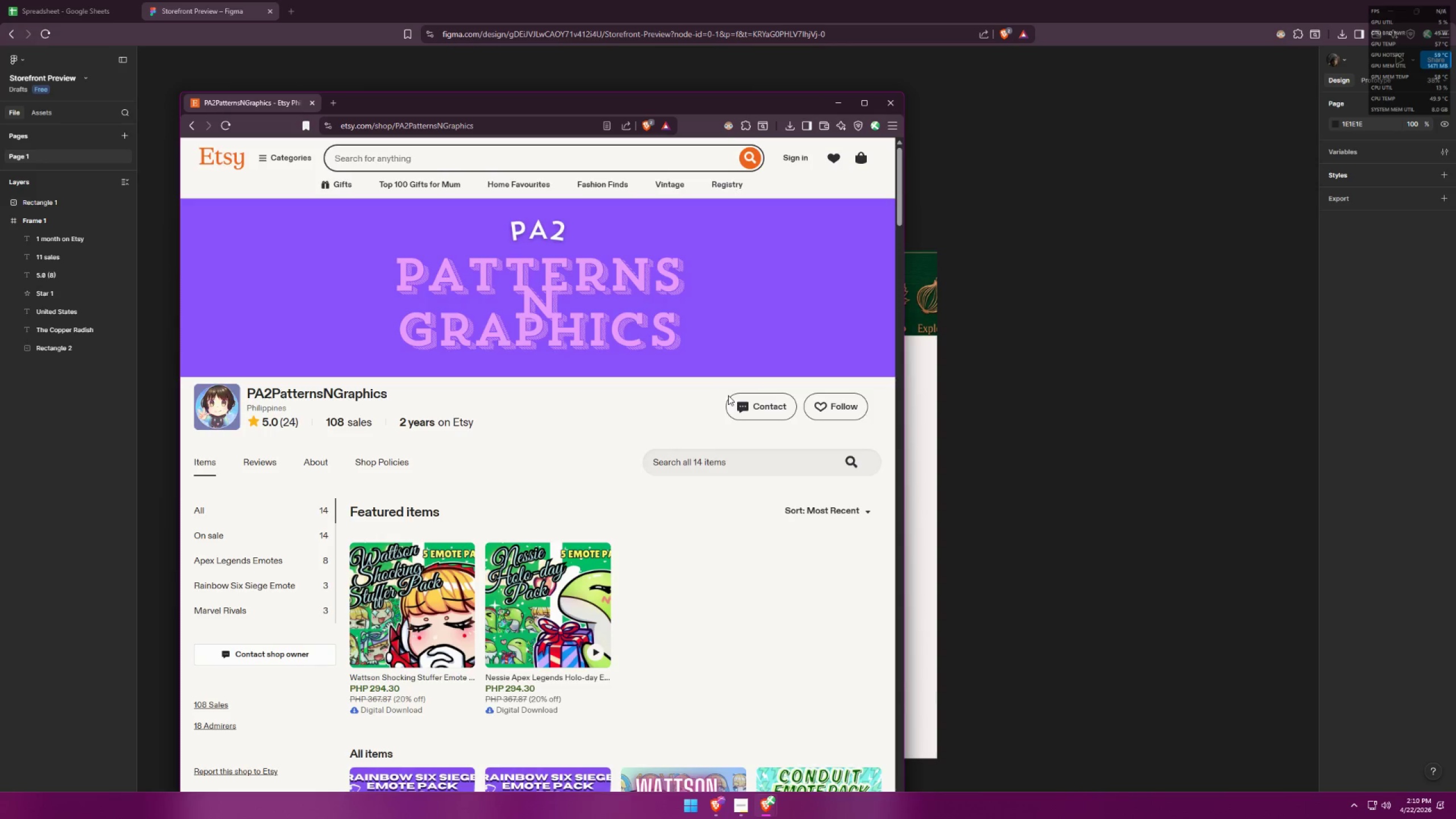 
key(Alt+AltLeft)
 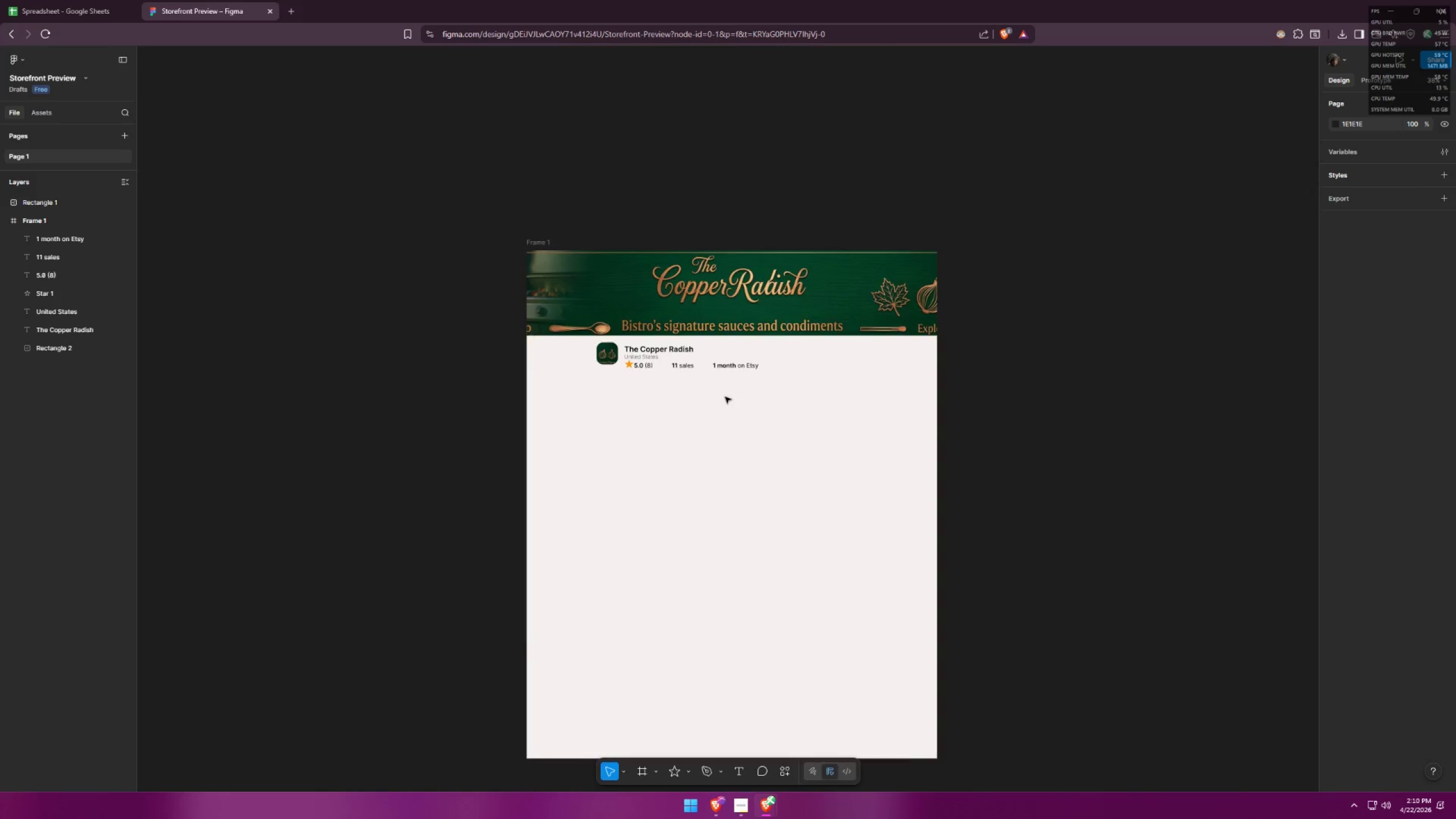 
key(Alt+Tab)
 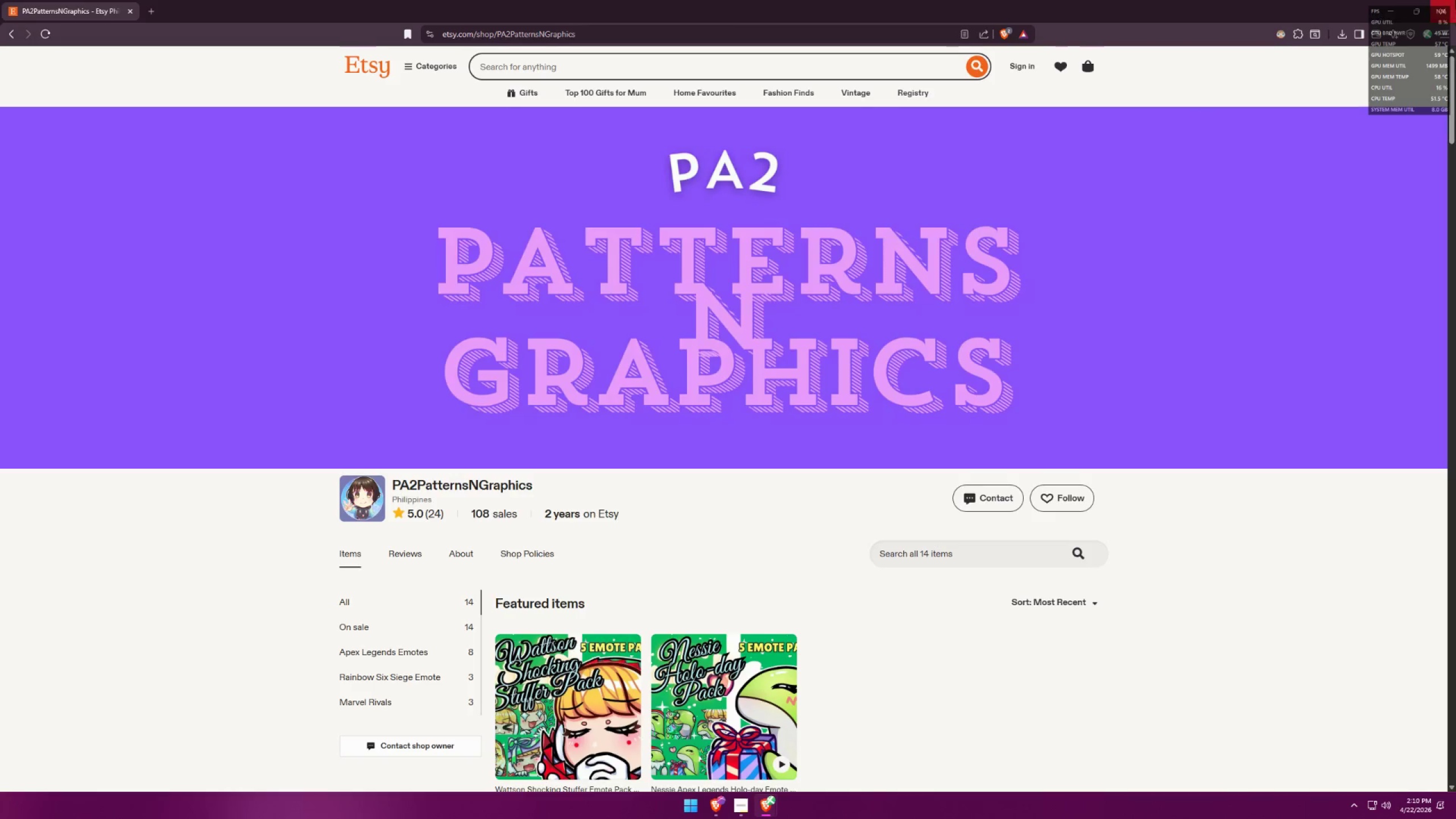 
scroll: coordinate [723, 398], scroll_direction: down, amount: 4.0
 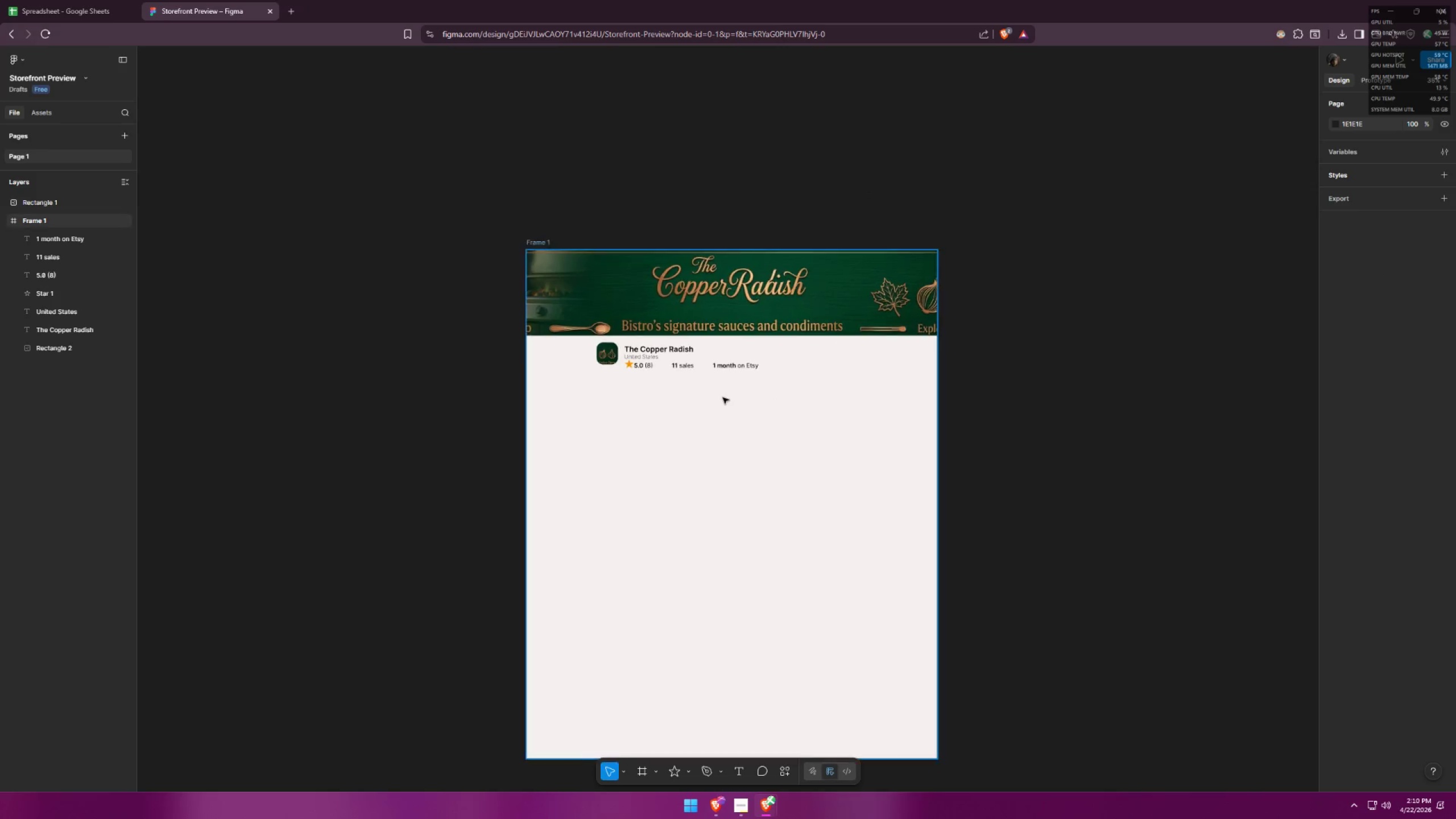 
left_click([1413, 1])
 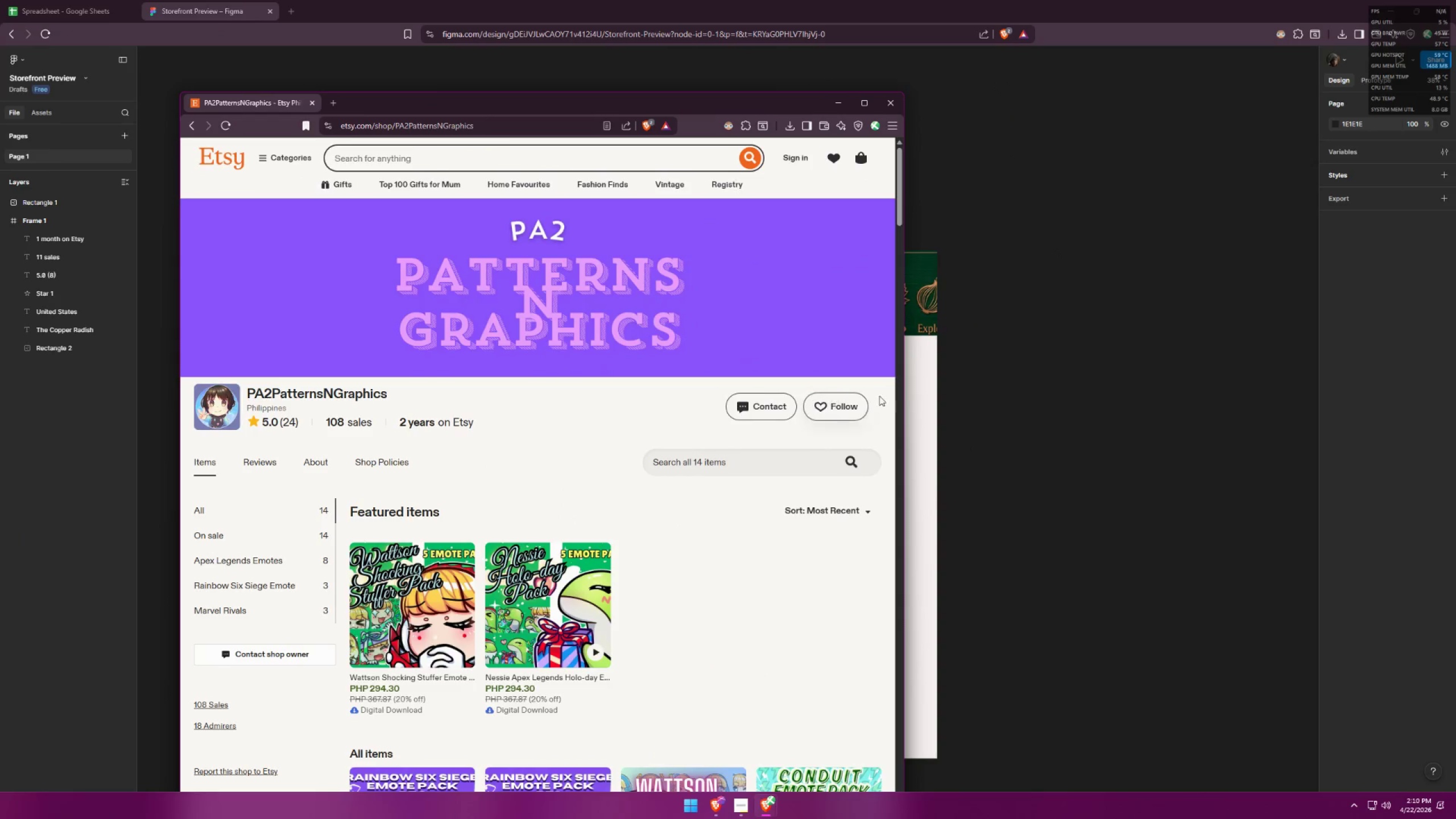 
left_click([990, 374])
 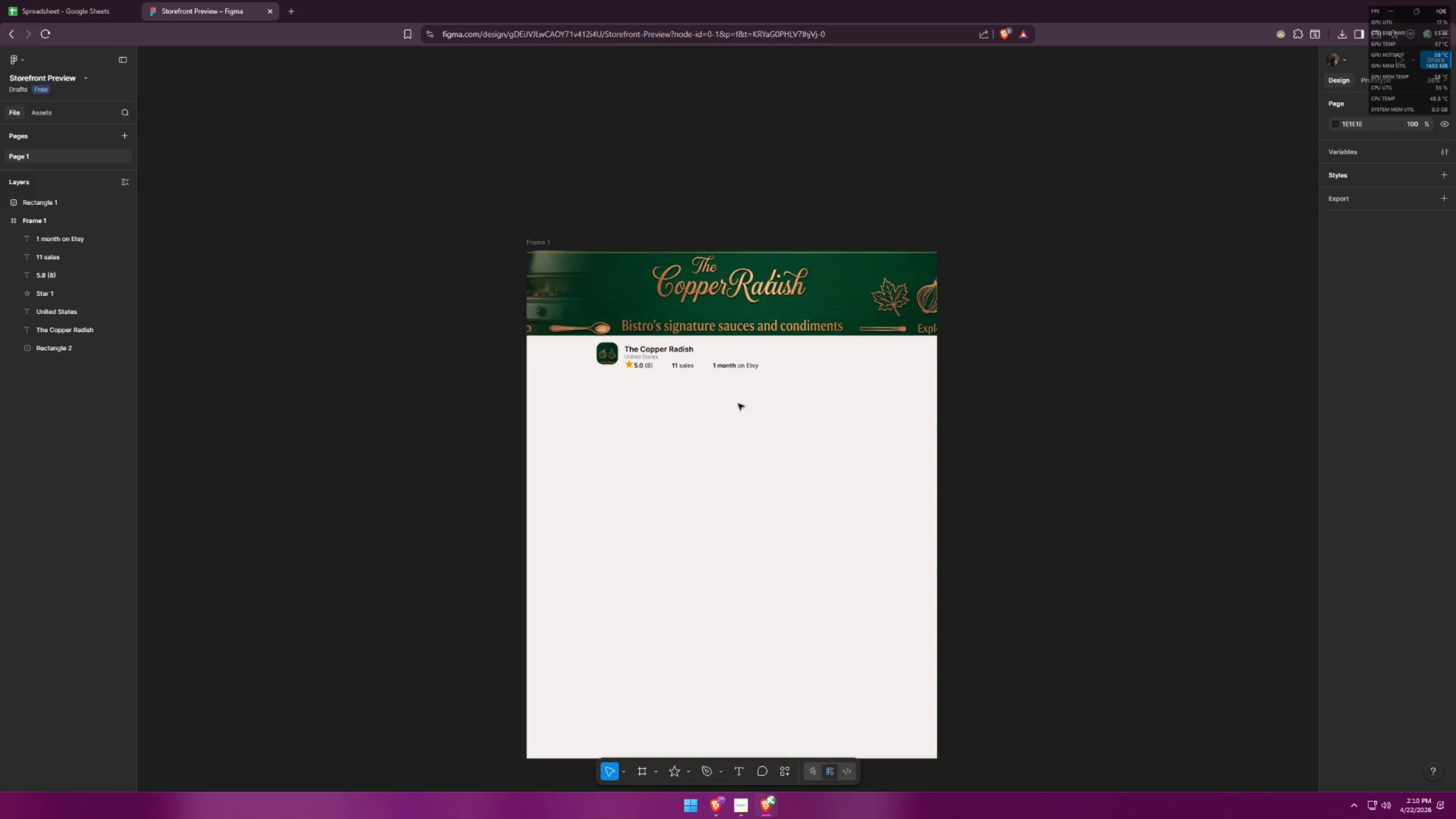 
scroll: coordinate [741, 402], scroll_direction: up, amount: 1.0
 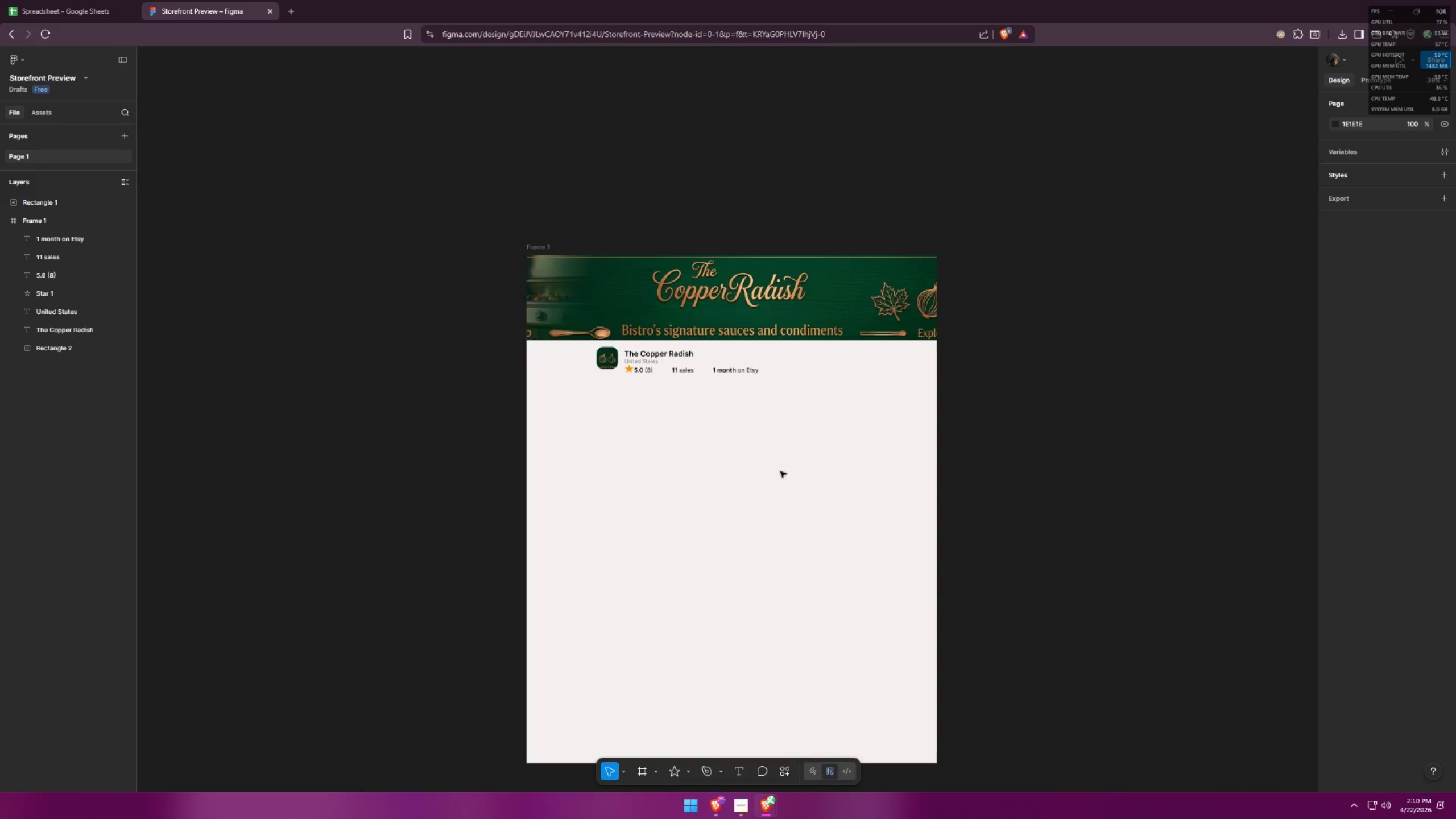 
left_click_drag(start_coordinate=[836, 284], to_coordinate=[826, 286])
 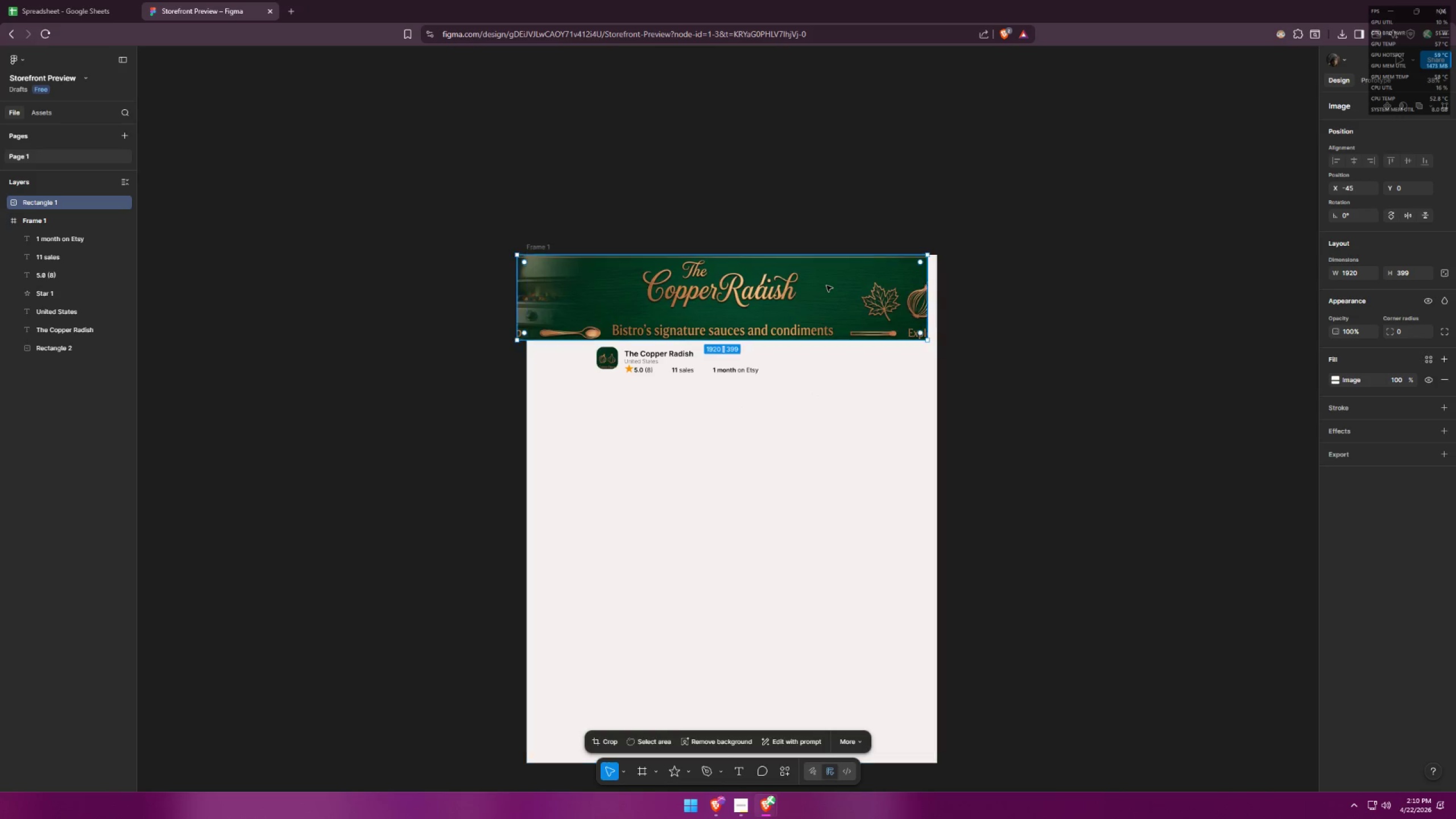 
key(Control+Z)
 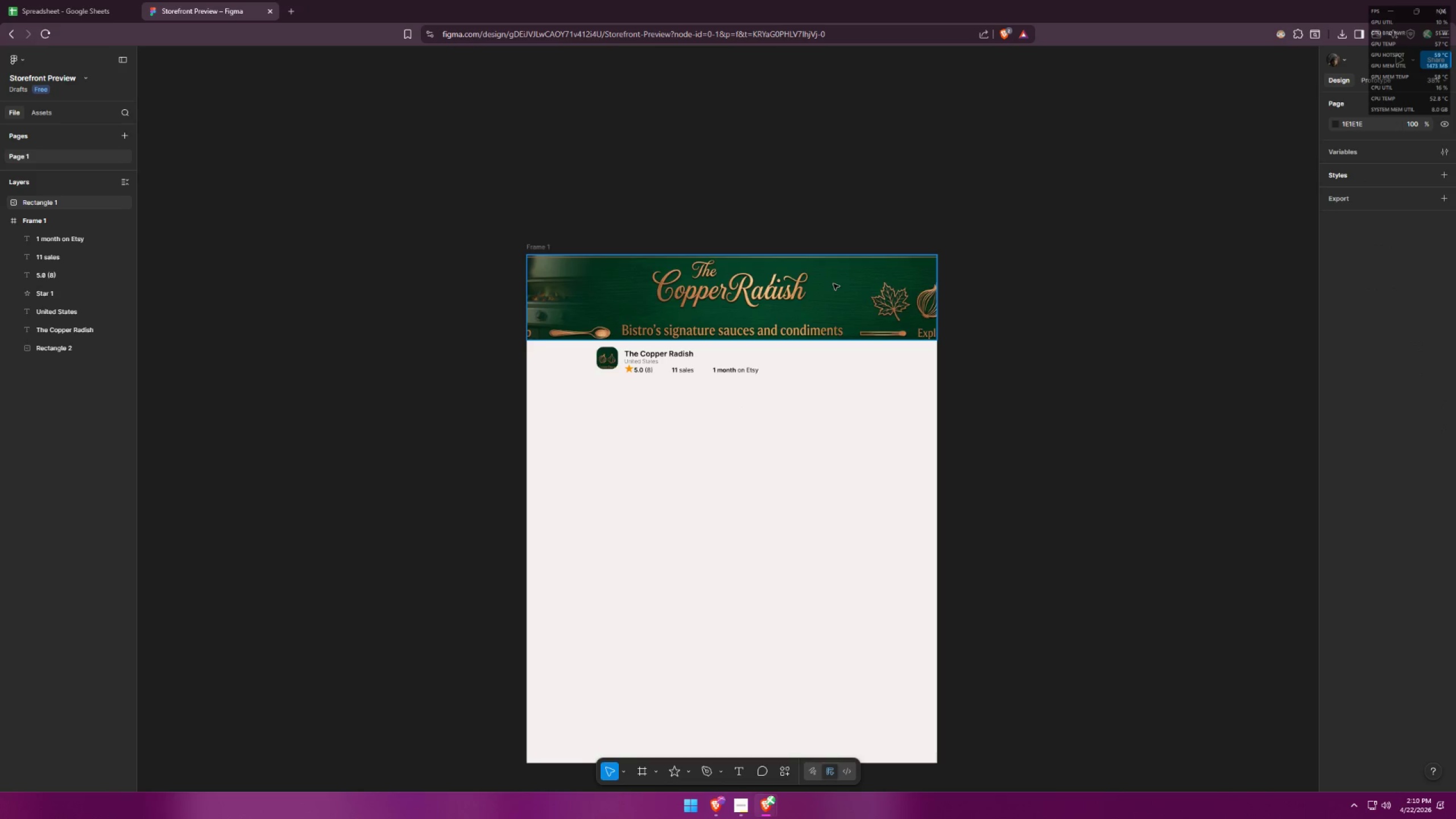 
double_click([833, 283])
 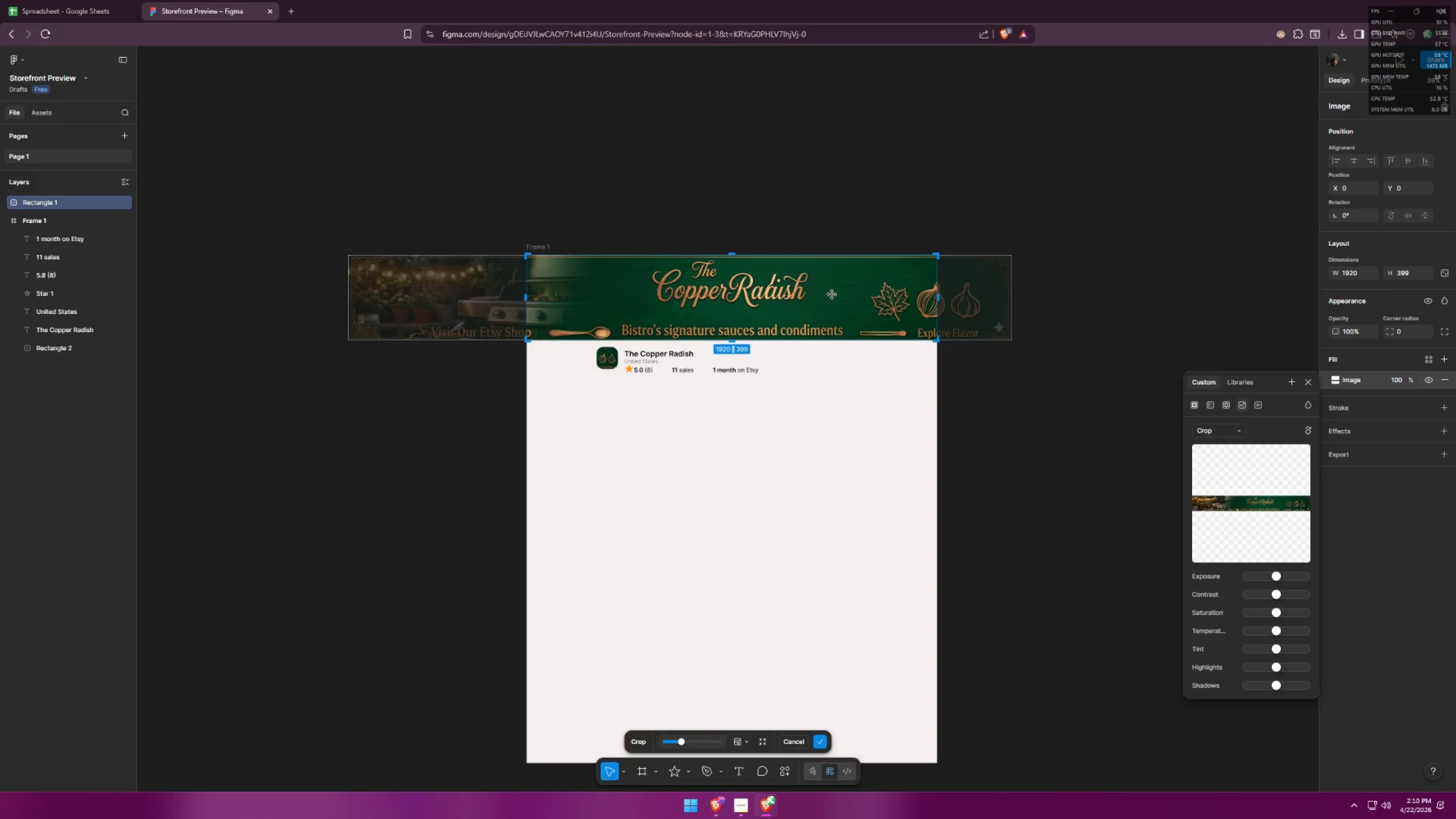 
left_click_drag(start_coordinate=[831, 294], to_coordinate=[777, 296])
 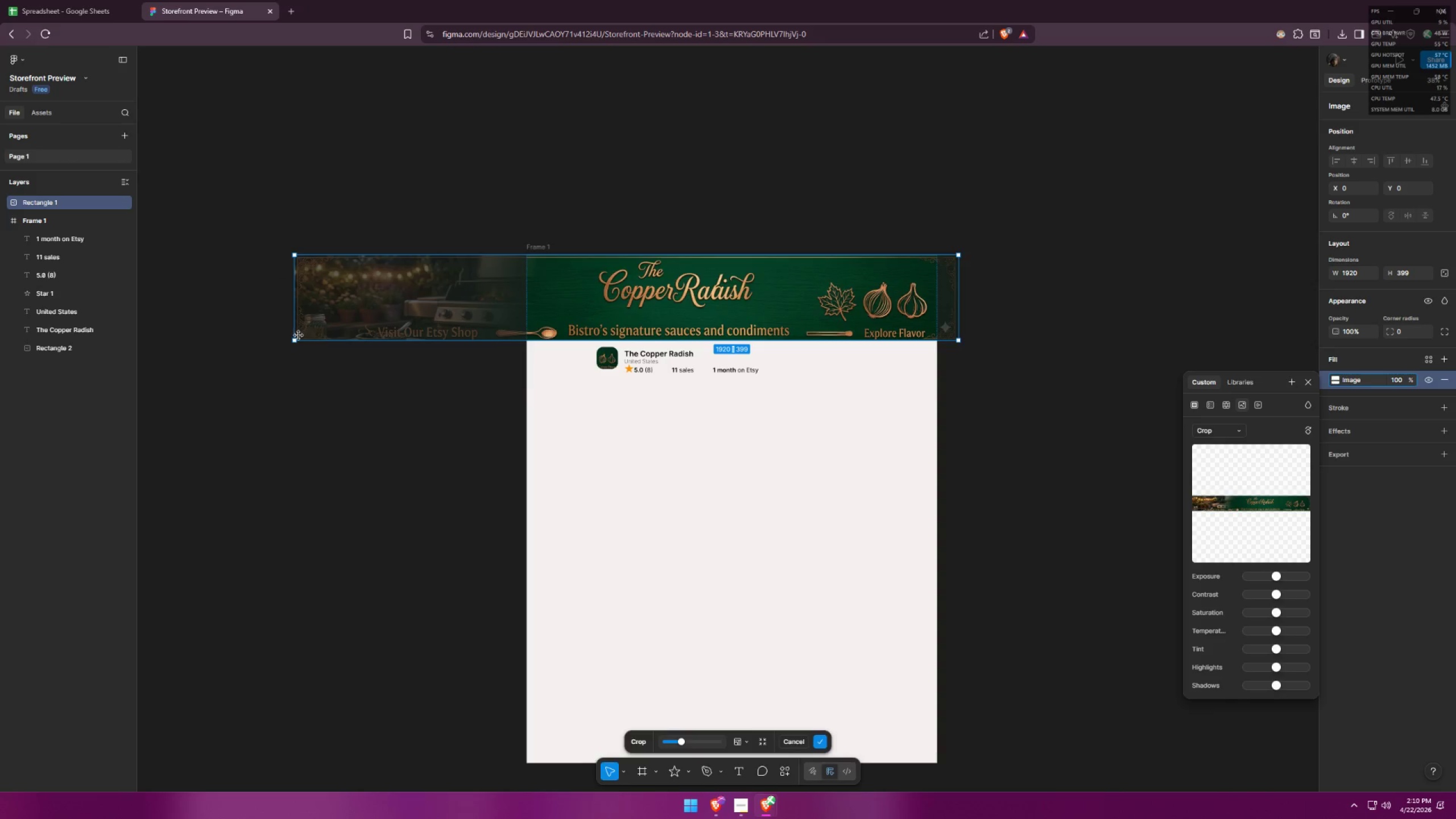 
left_click_drag(start_coordinate=[295, 339], to_coordinate=[305, 337])
 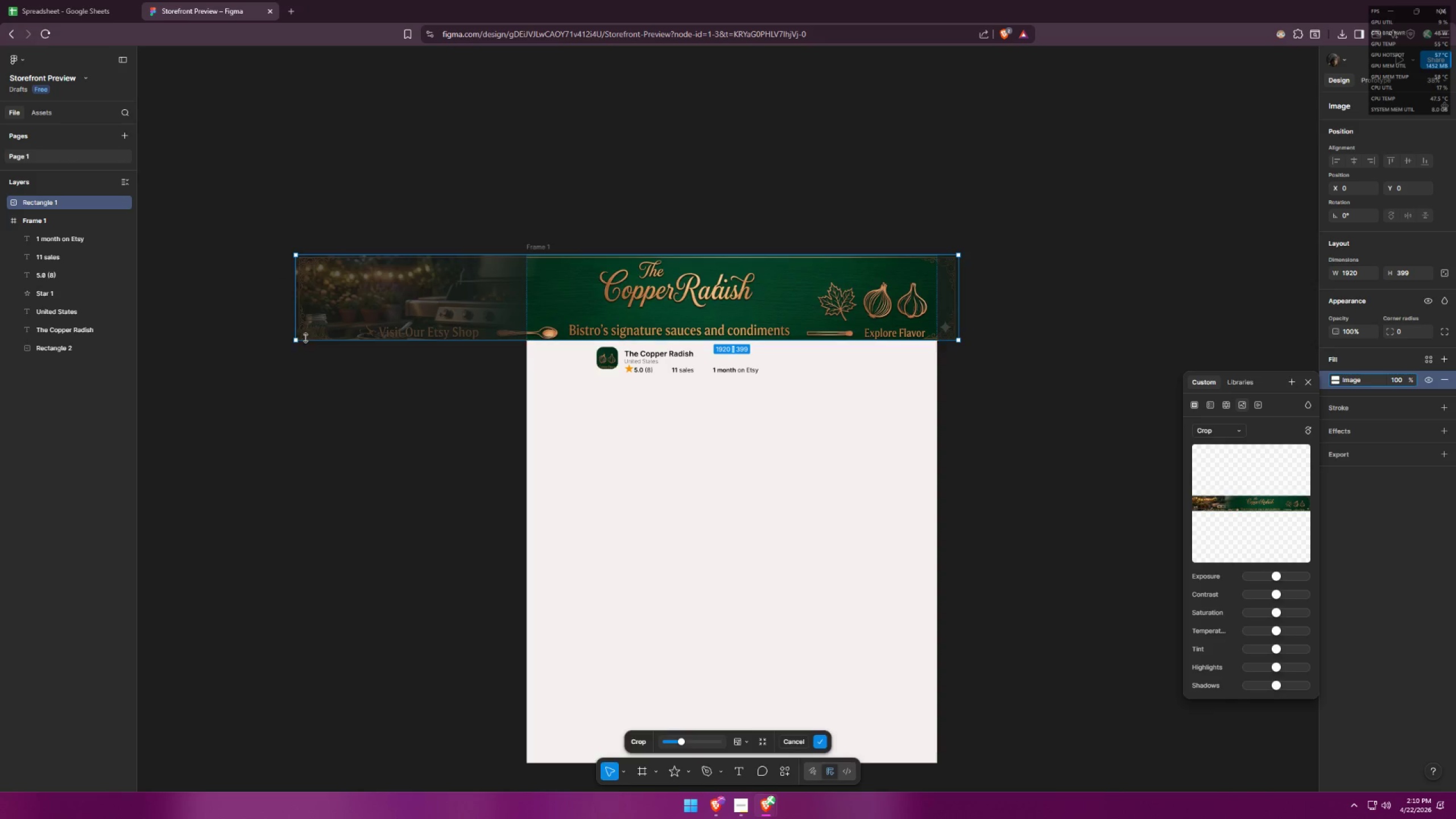 
key(Control+ControlLeft)
 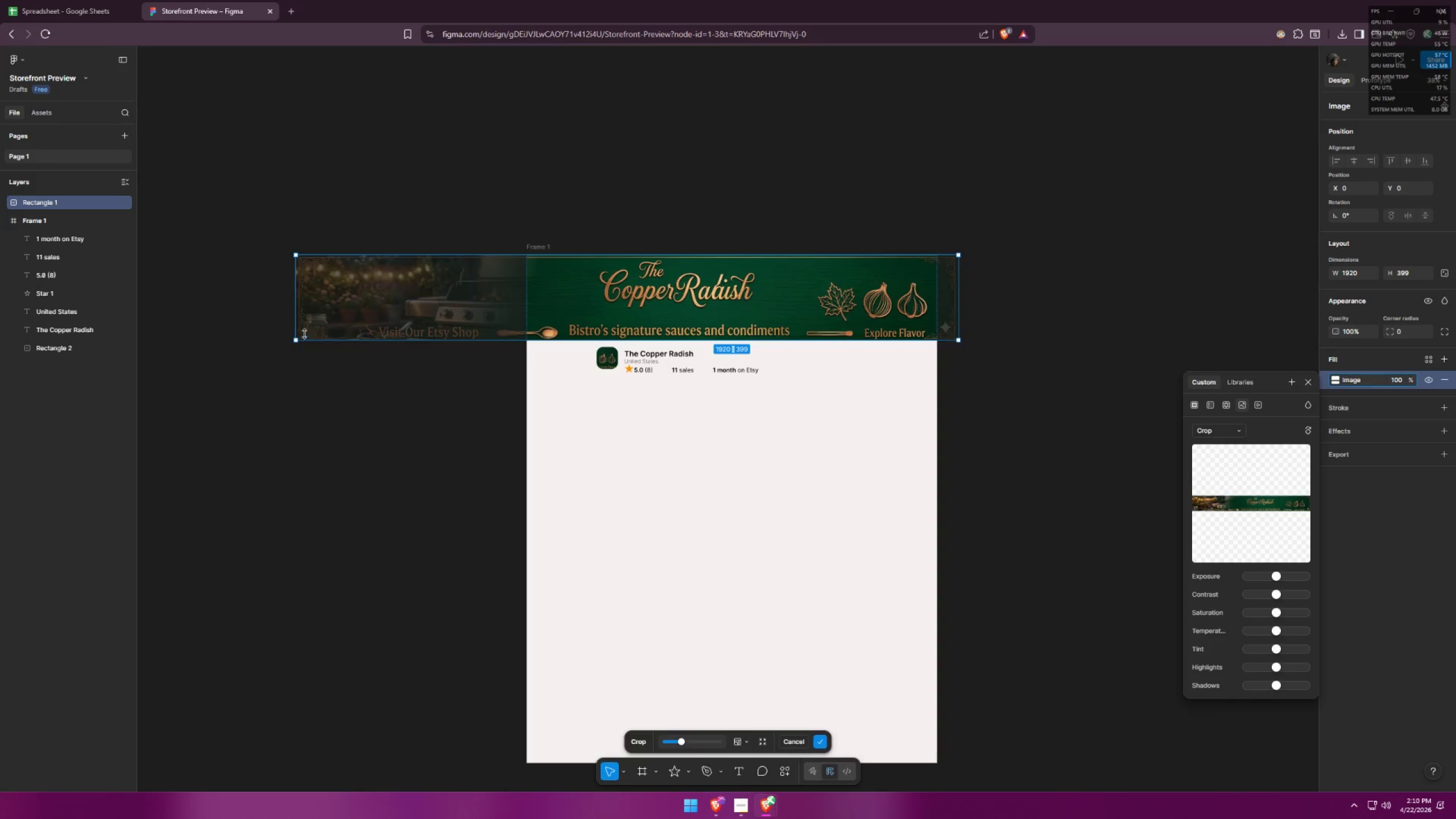 
key(Control+Z)
 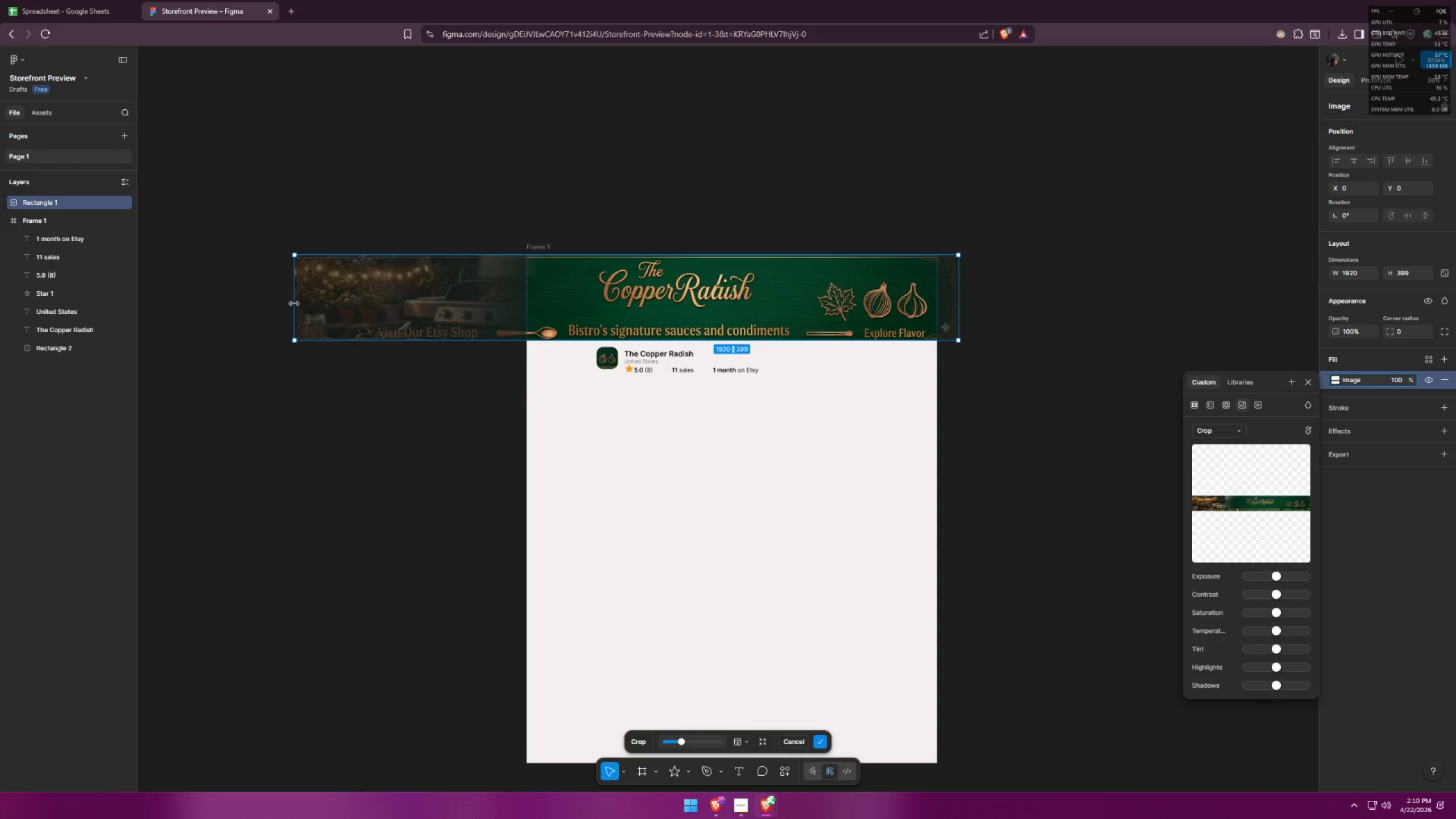 
left_click_drag(start_coordinate=[294, 303], to_coordinate=[278, 295])
 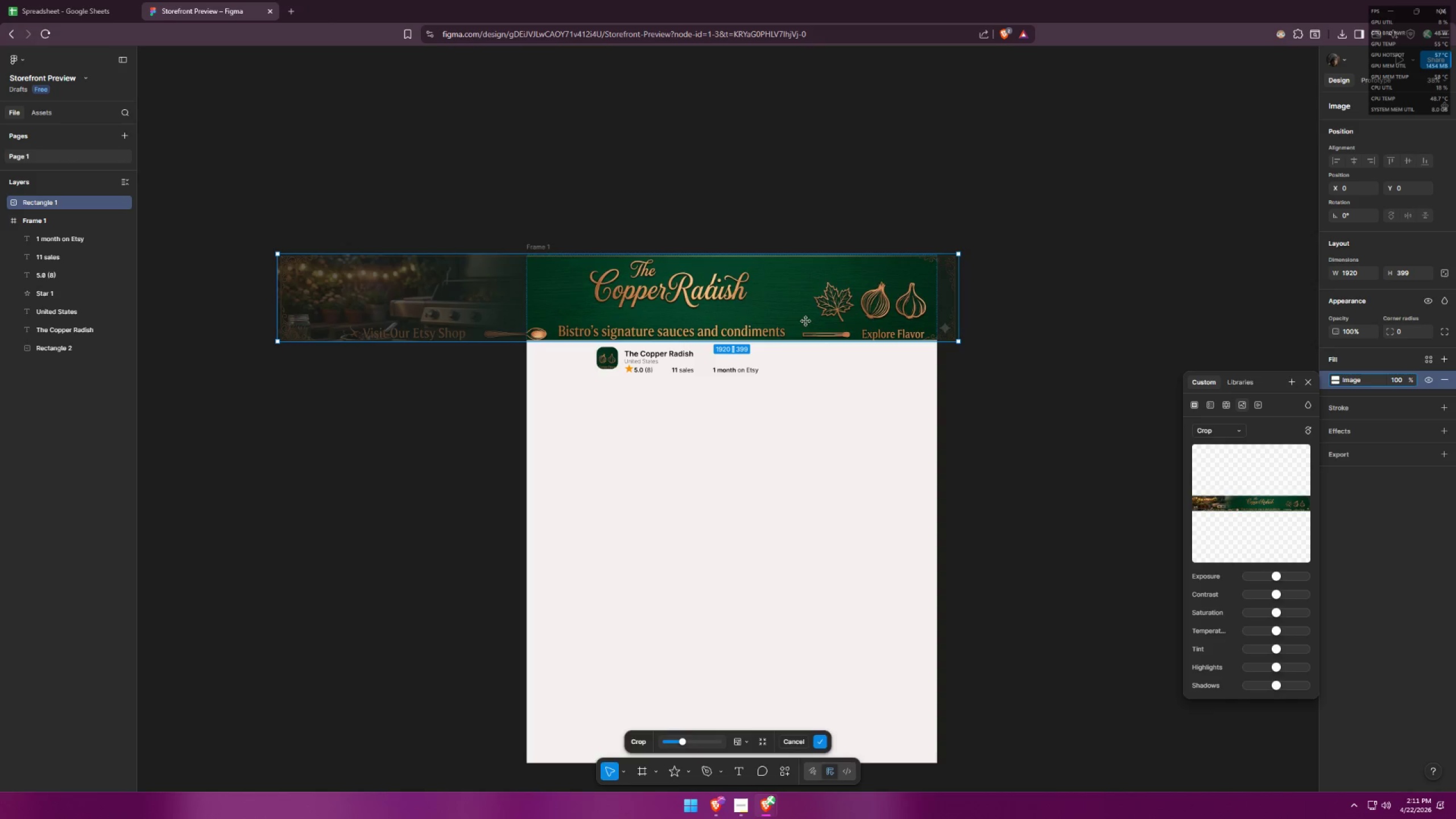 
left_click_drag(start_coordinate=[808, 318], to_coordinate=[817, 318])
 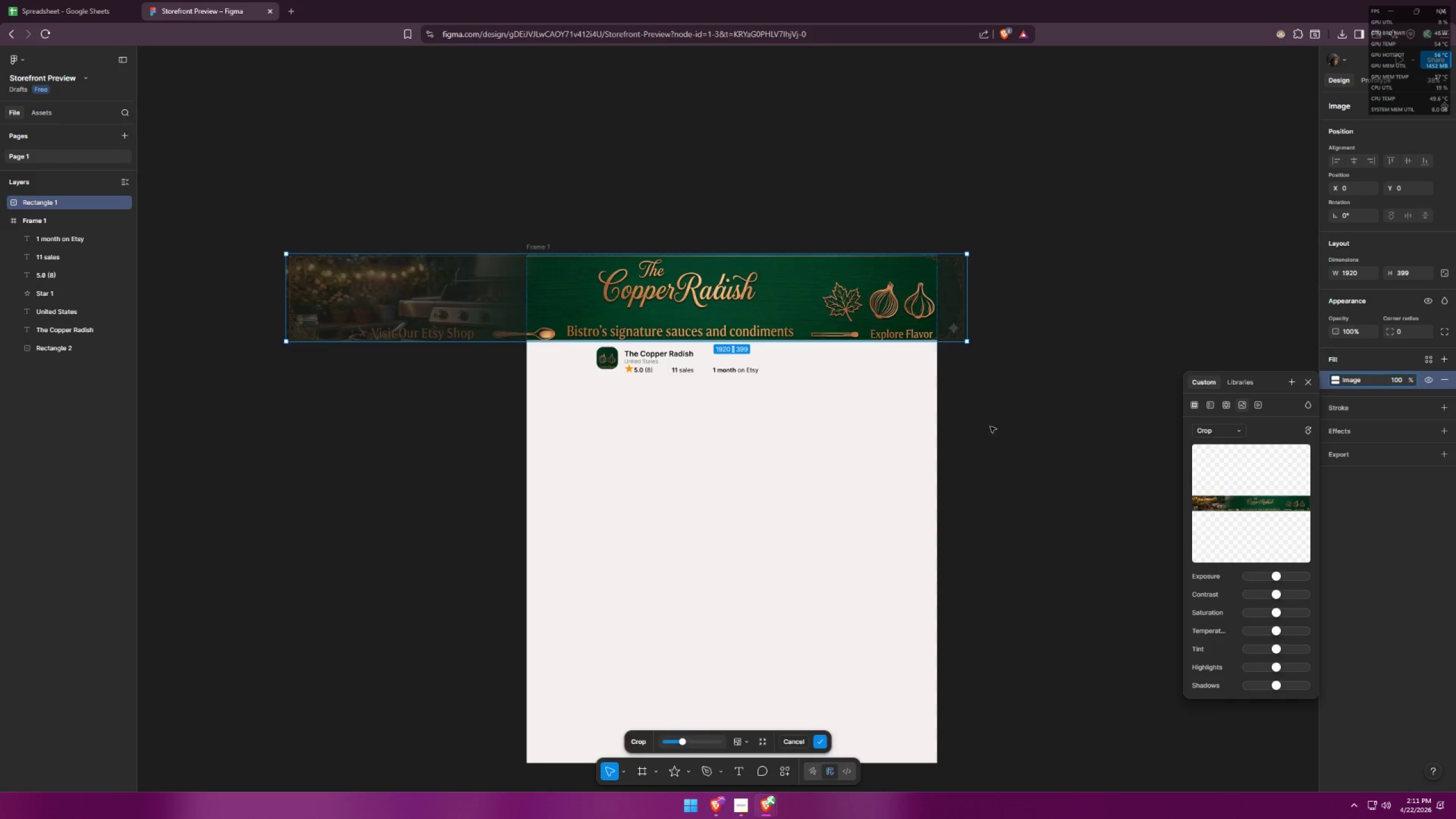 
left_click([990, 427])
 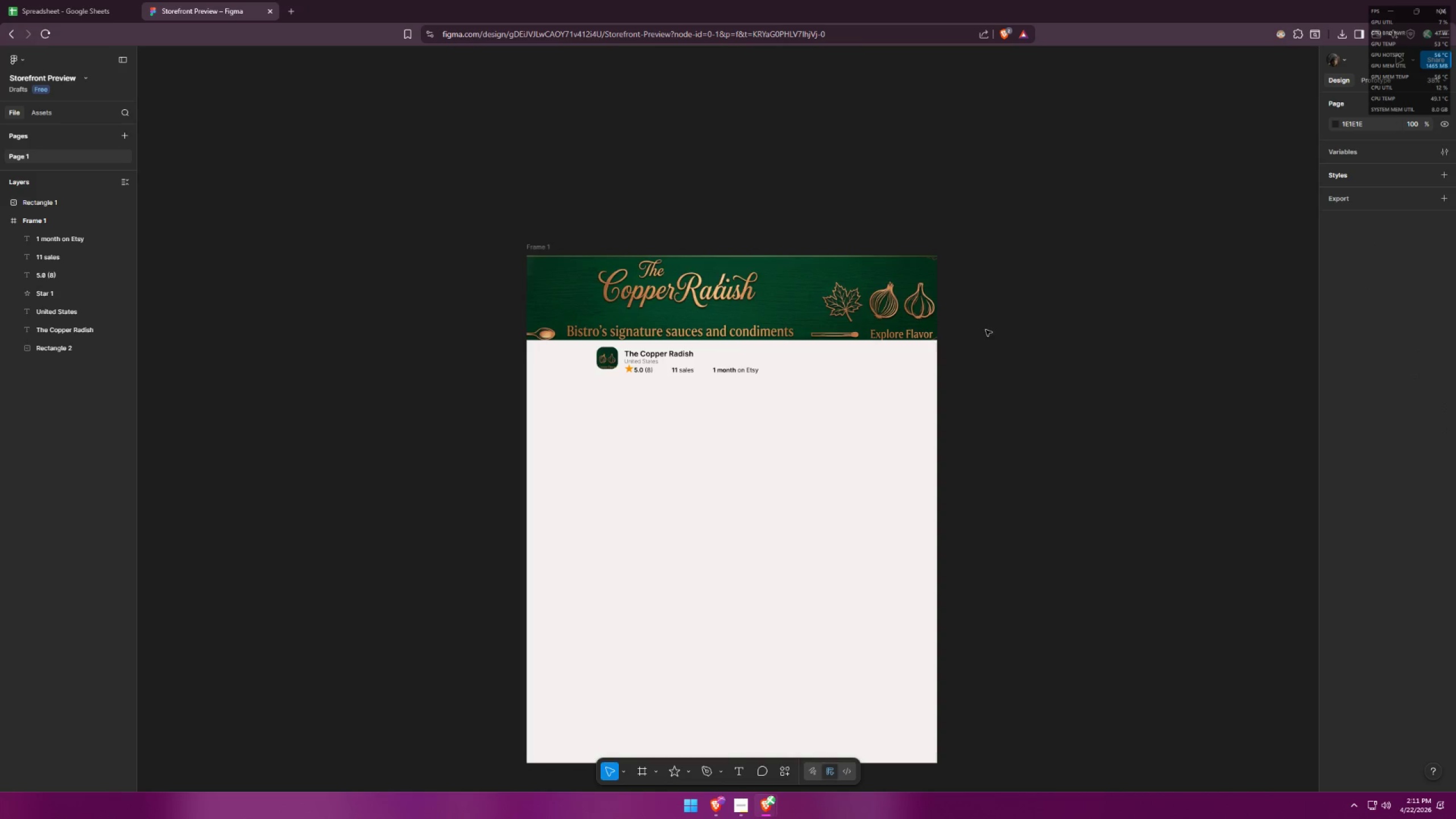 
wait(6.02)
 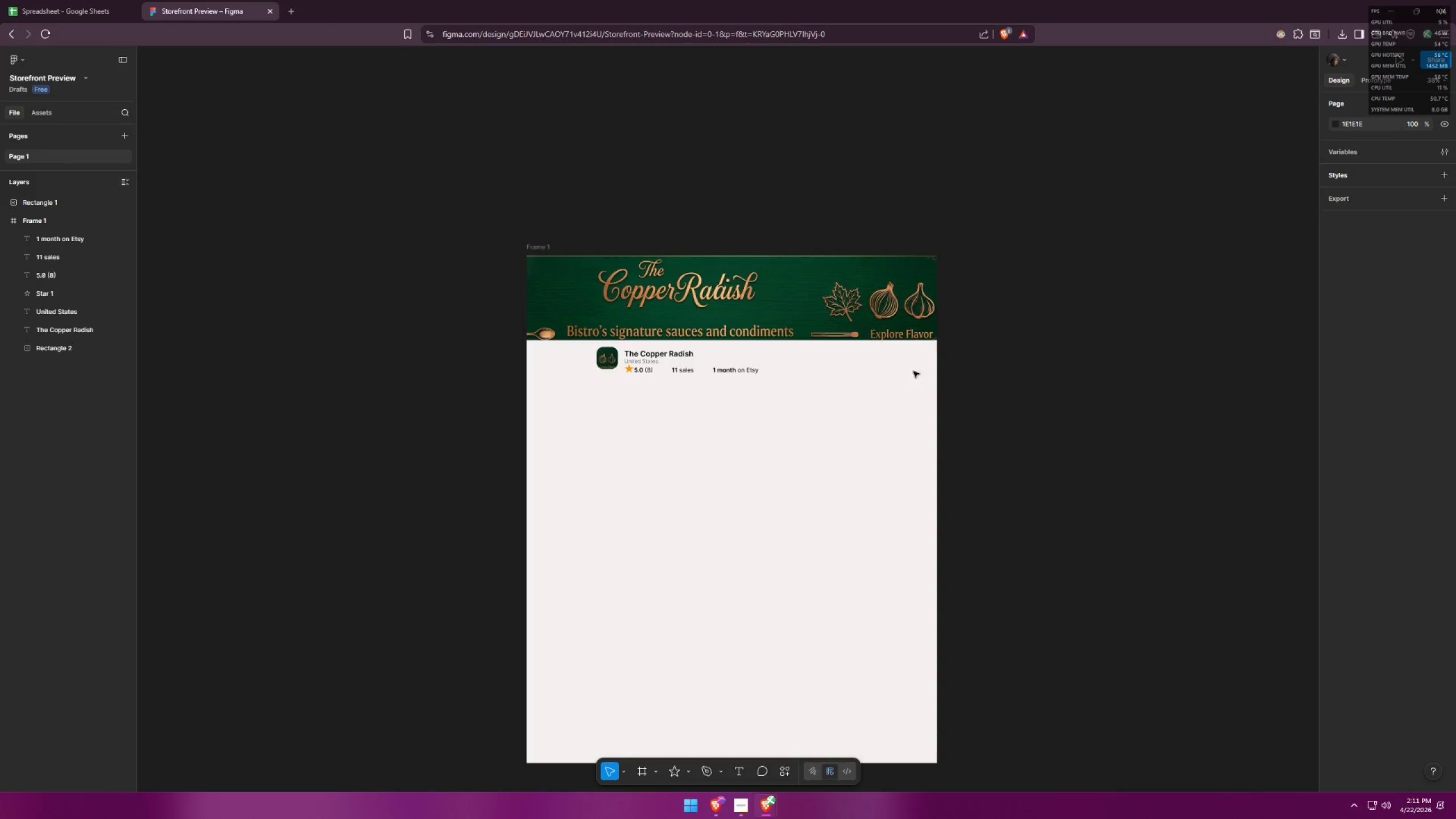 
left_click([738, 771])
 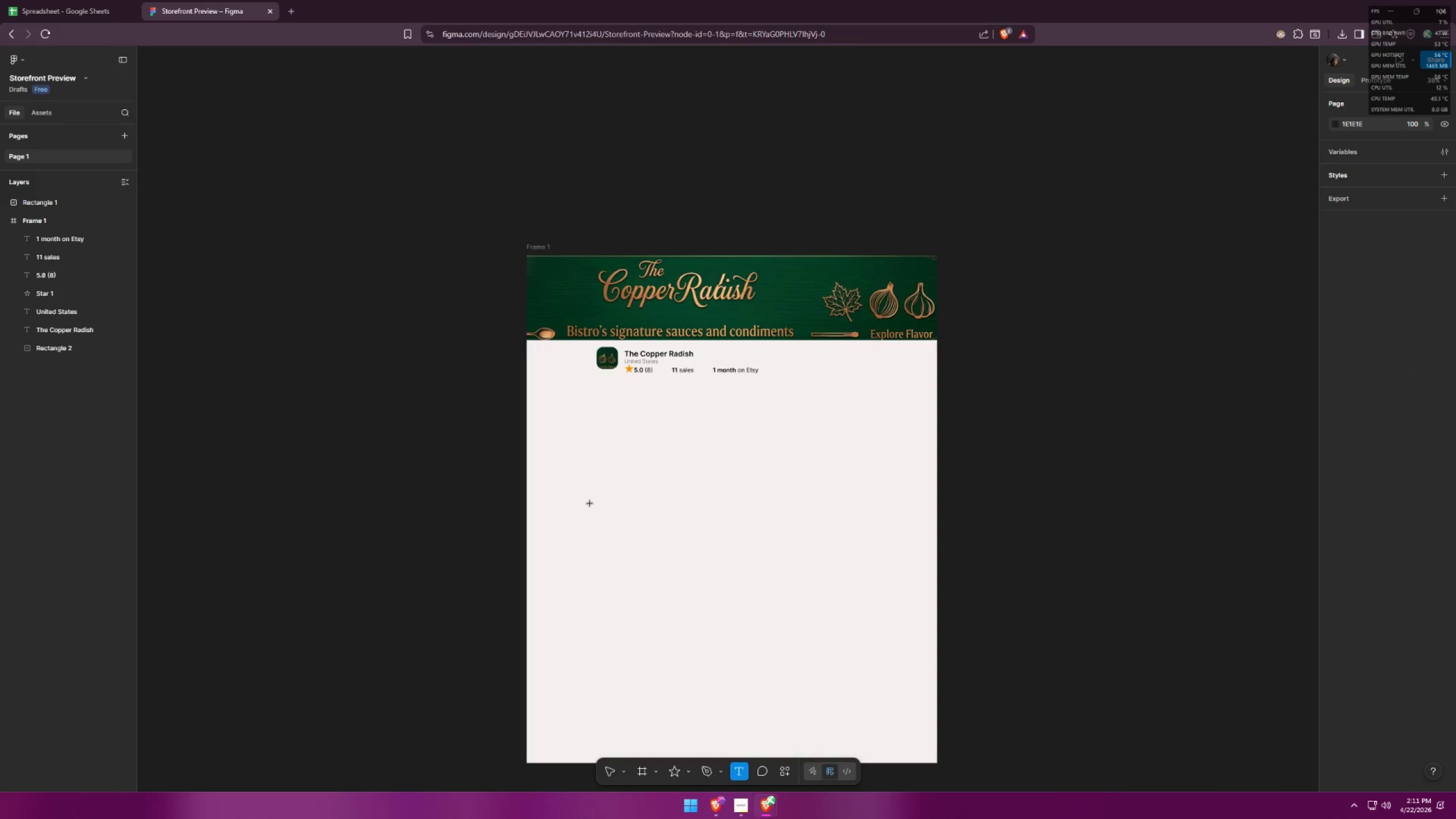 
key(Alt+AltLeft)
 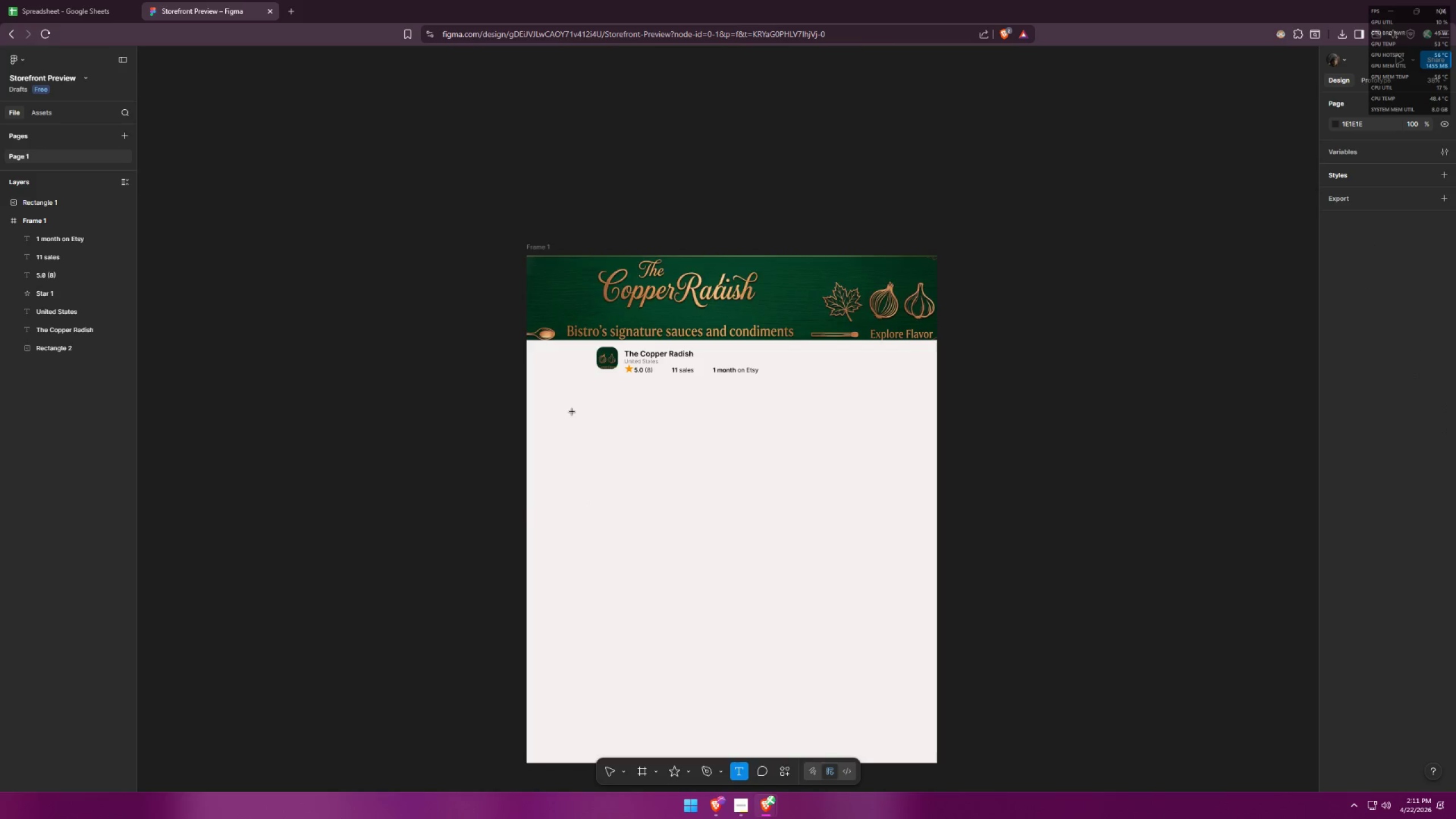 
key(Alt+Tab)
 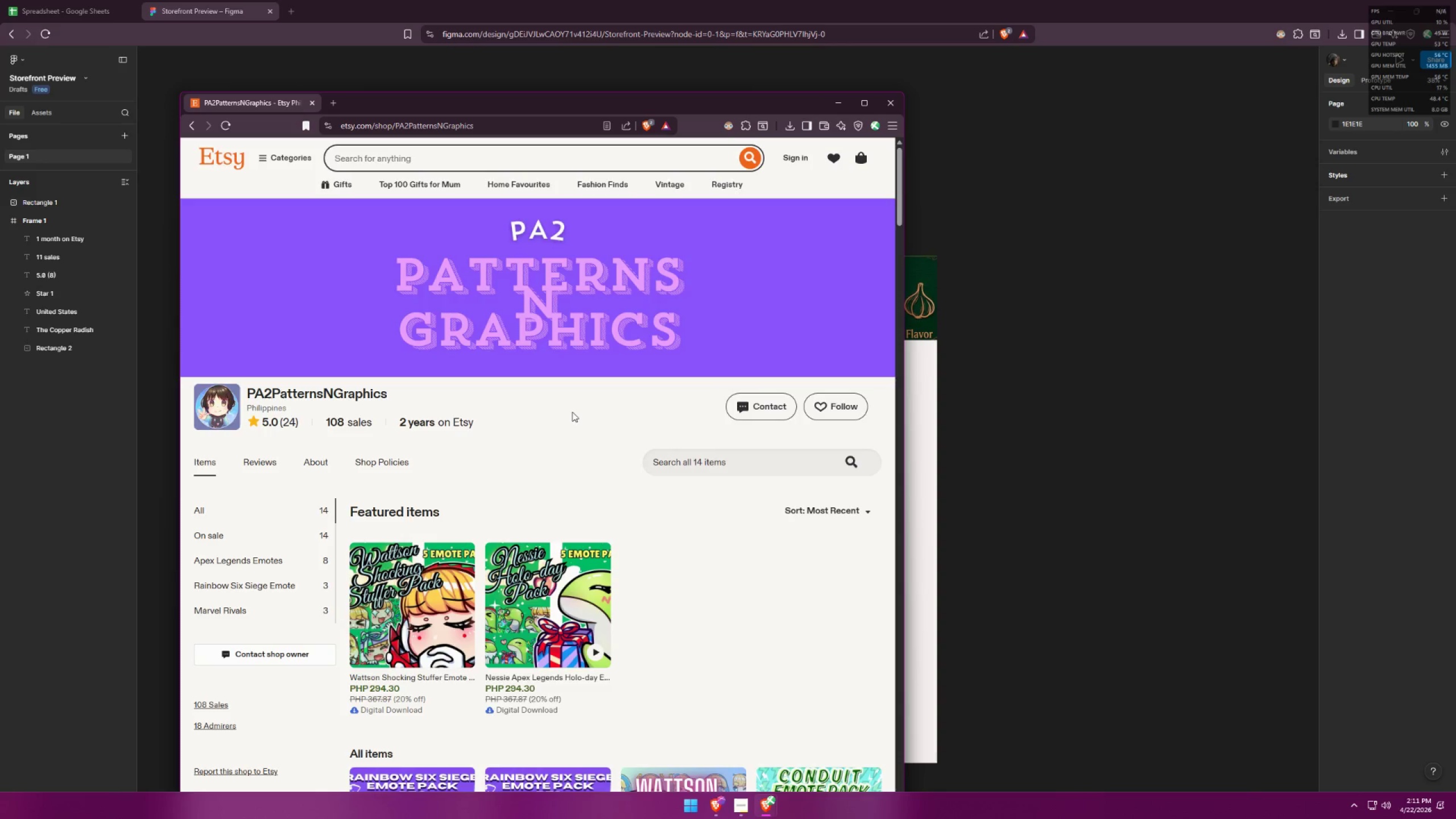 
key(Alt+AltLeft)
 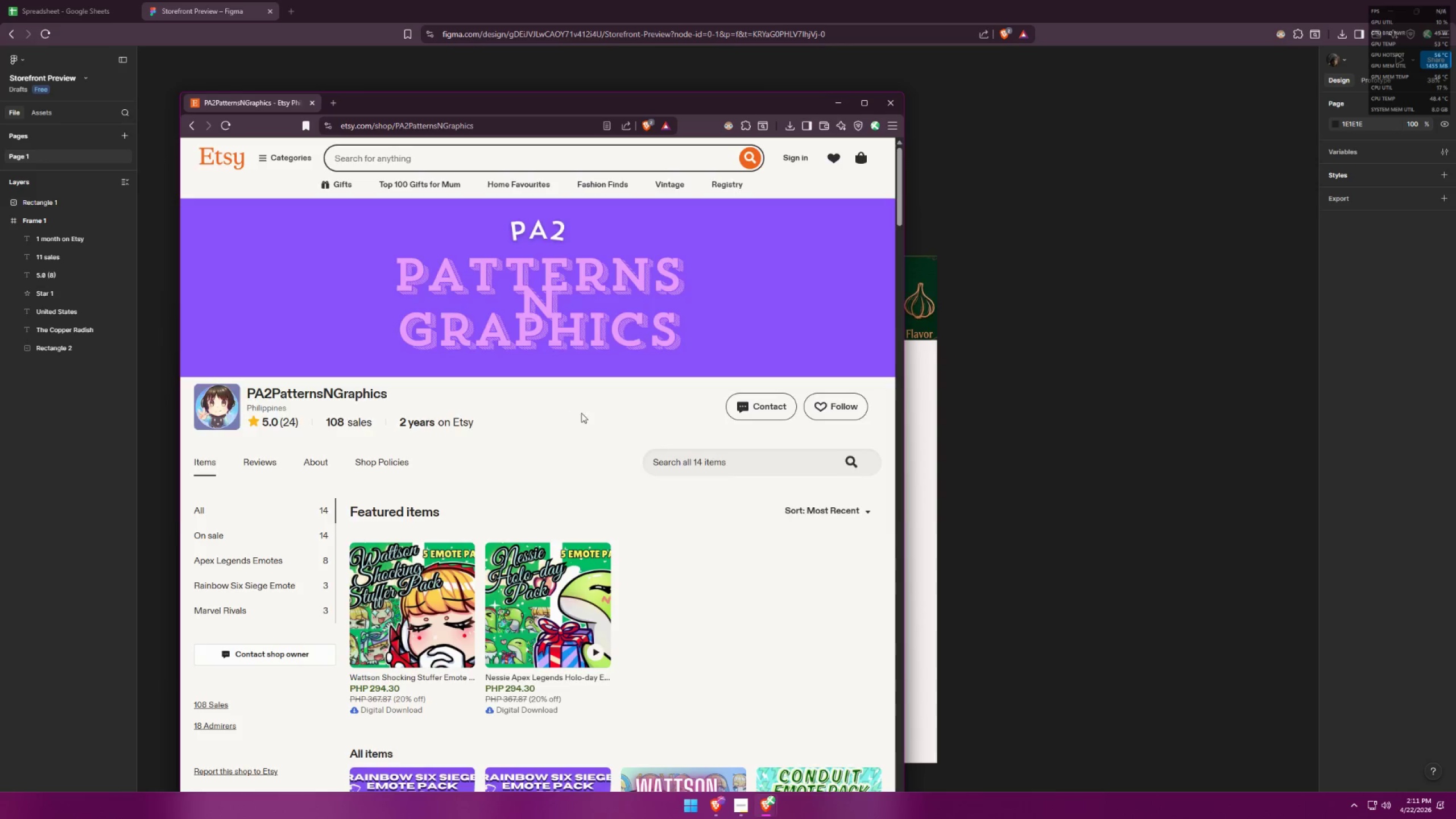 
key(Alt+Tab)
 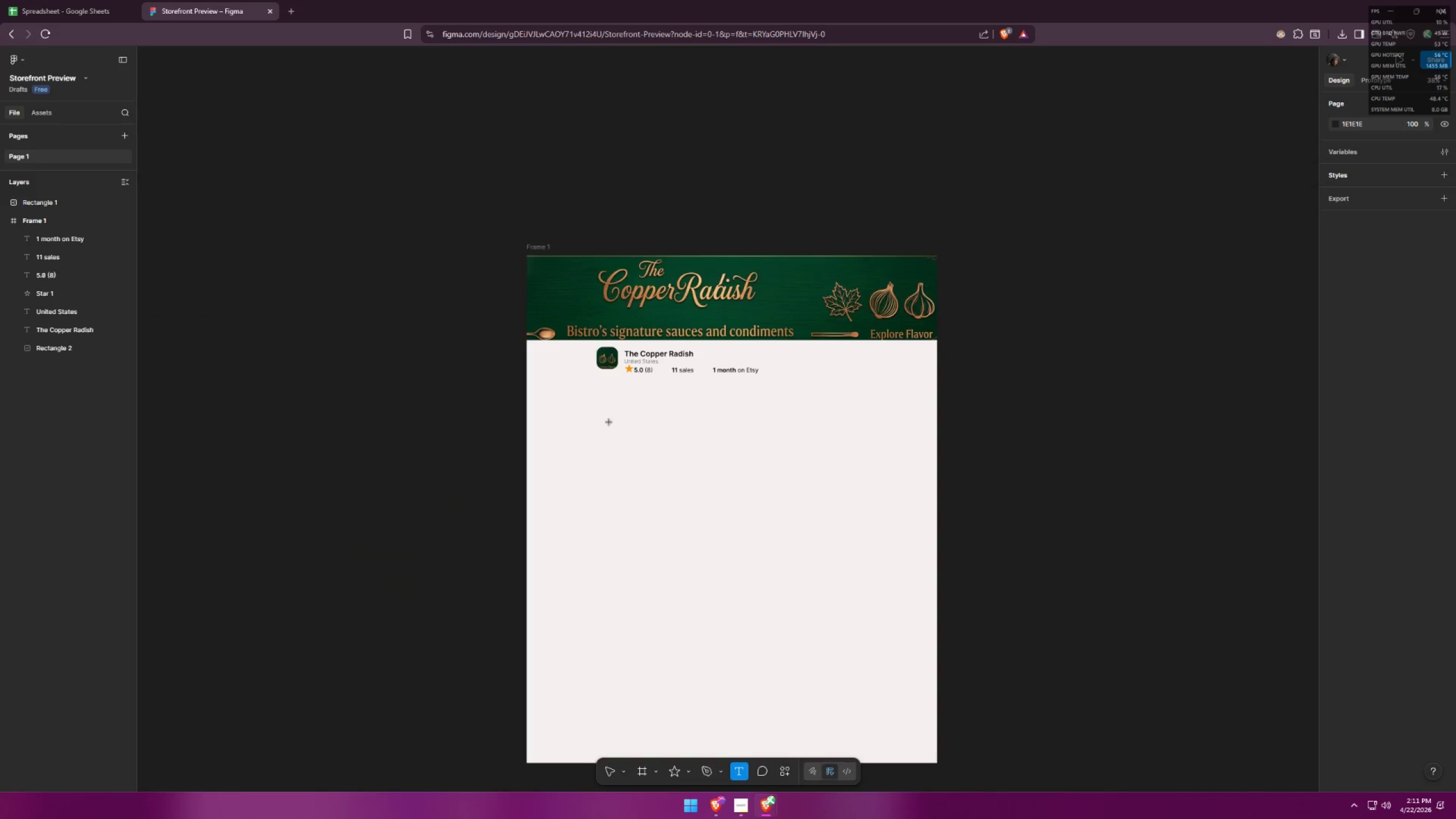 
hold_key(key=ControlLeft, duration=0.62)
scroll: coordinate [619, 337], scroll_direction: up, amount: 7.0
 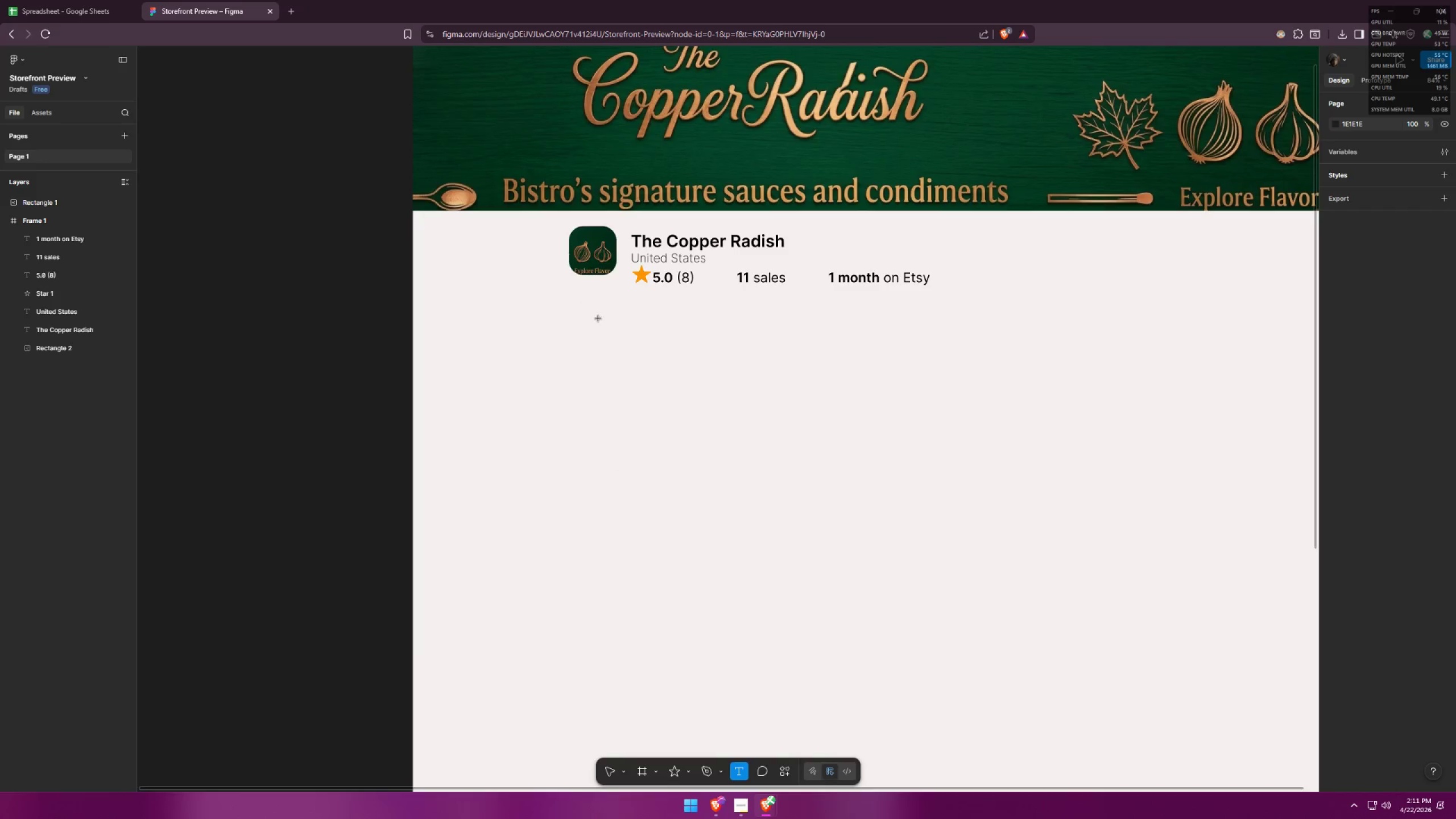 
type(i)
key(Backspace)
type(Items)
 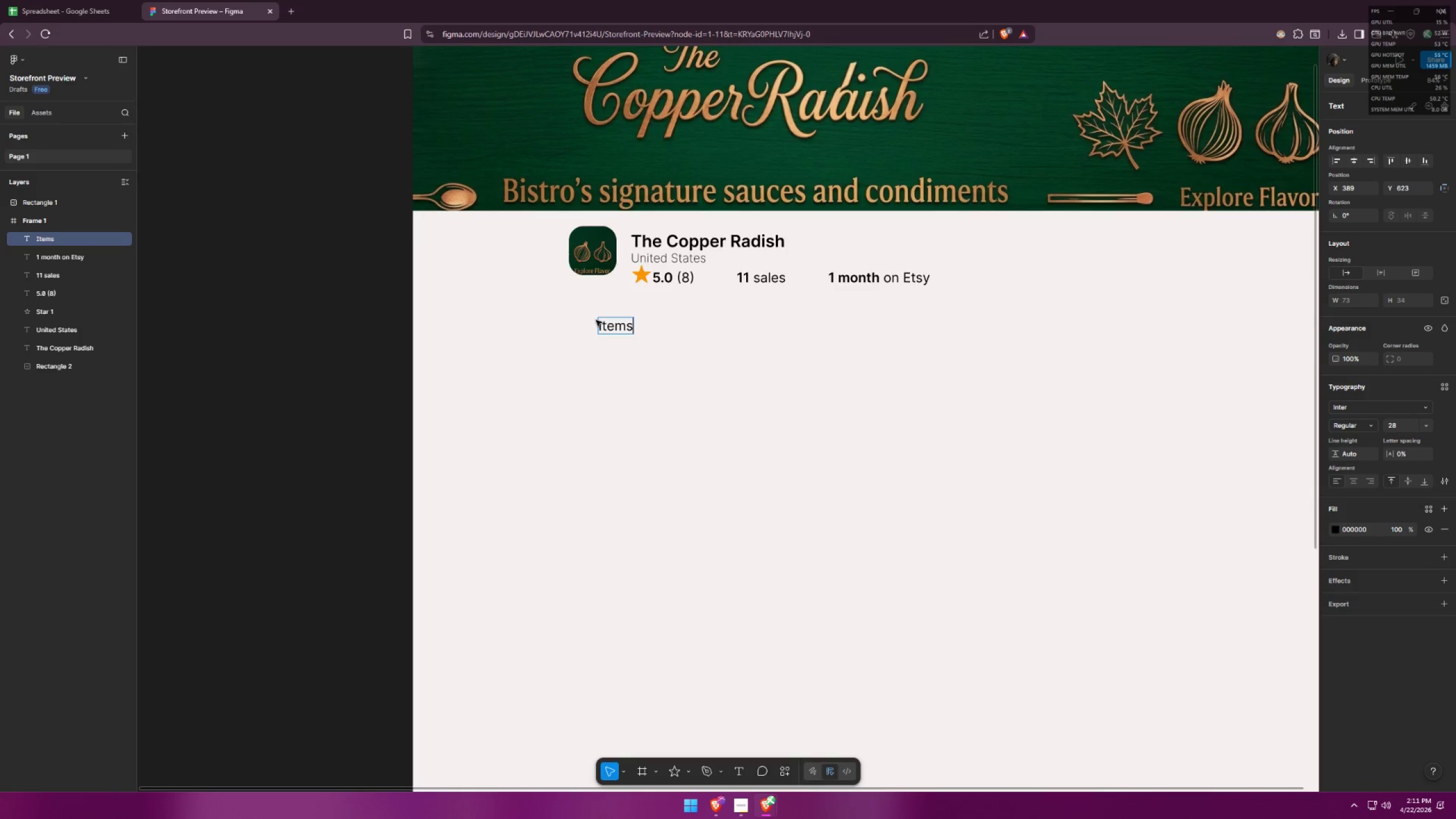 
key(Alt+AltLeft)
 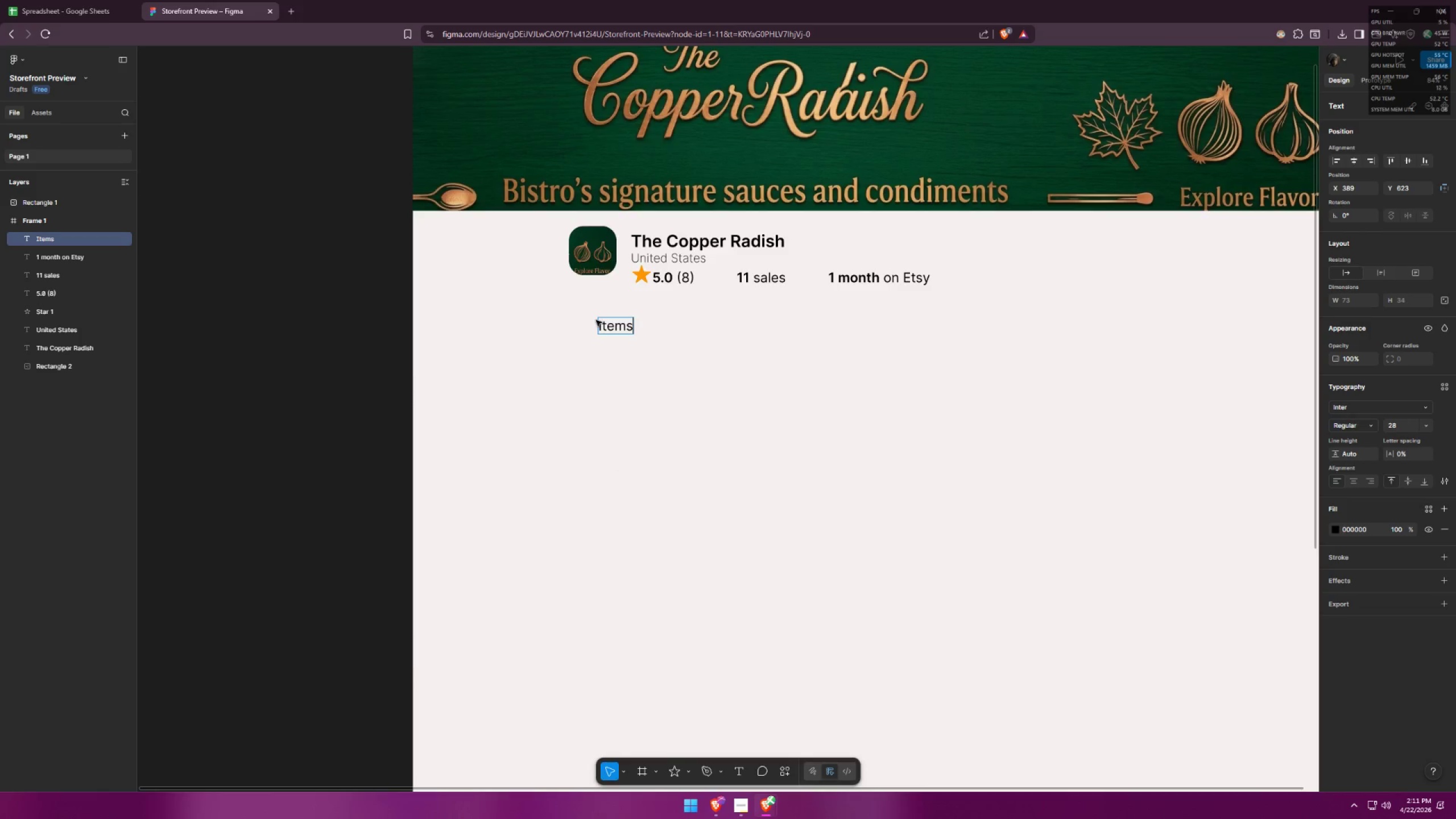 
key(Alt+Tab)
 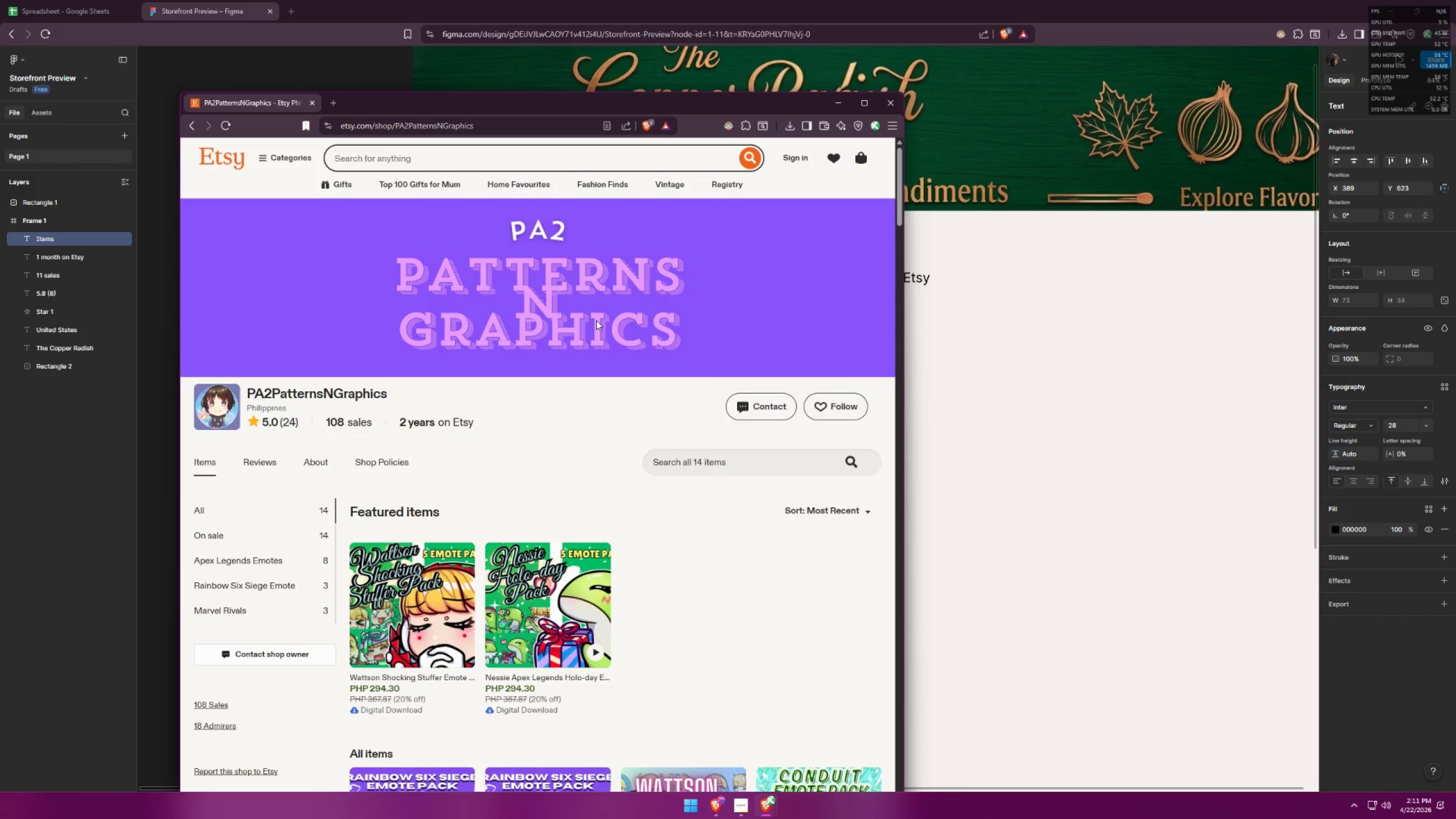 
key(Alt+AltLeft)
 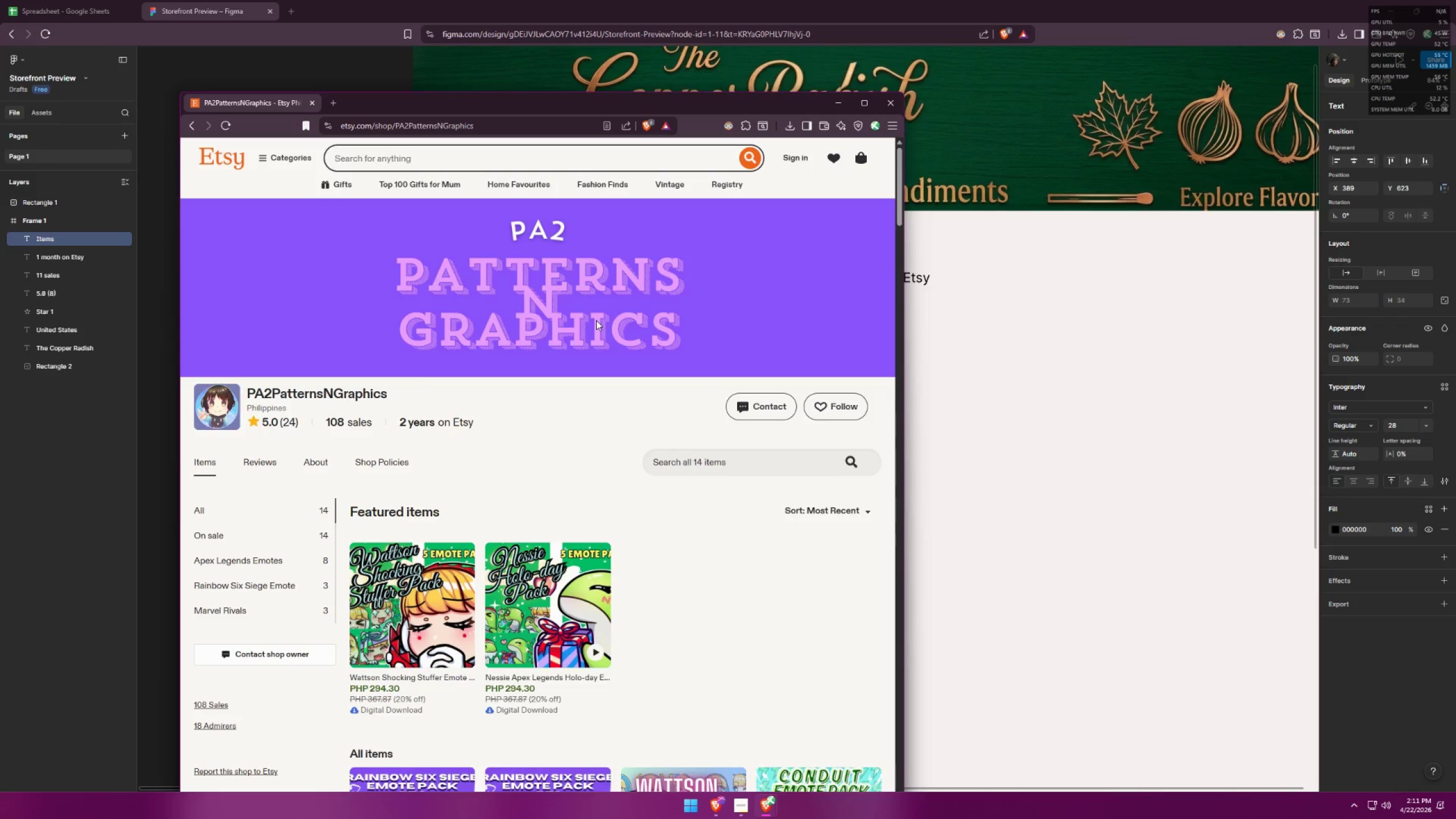 
key(Alt+Tab)
 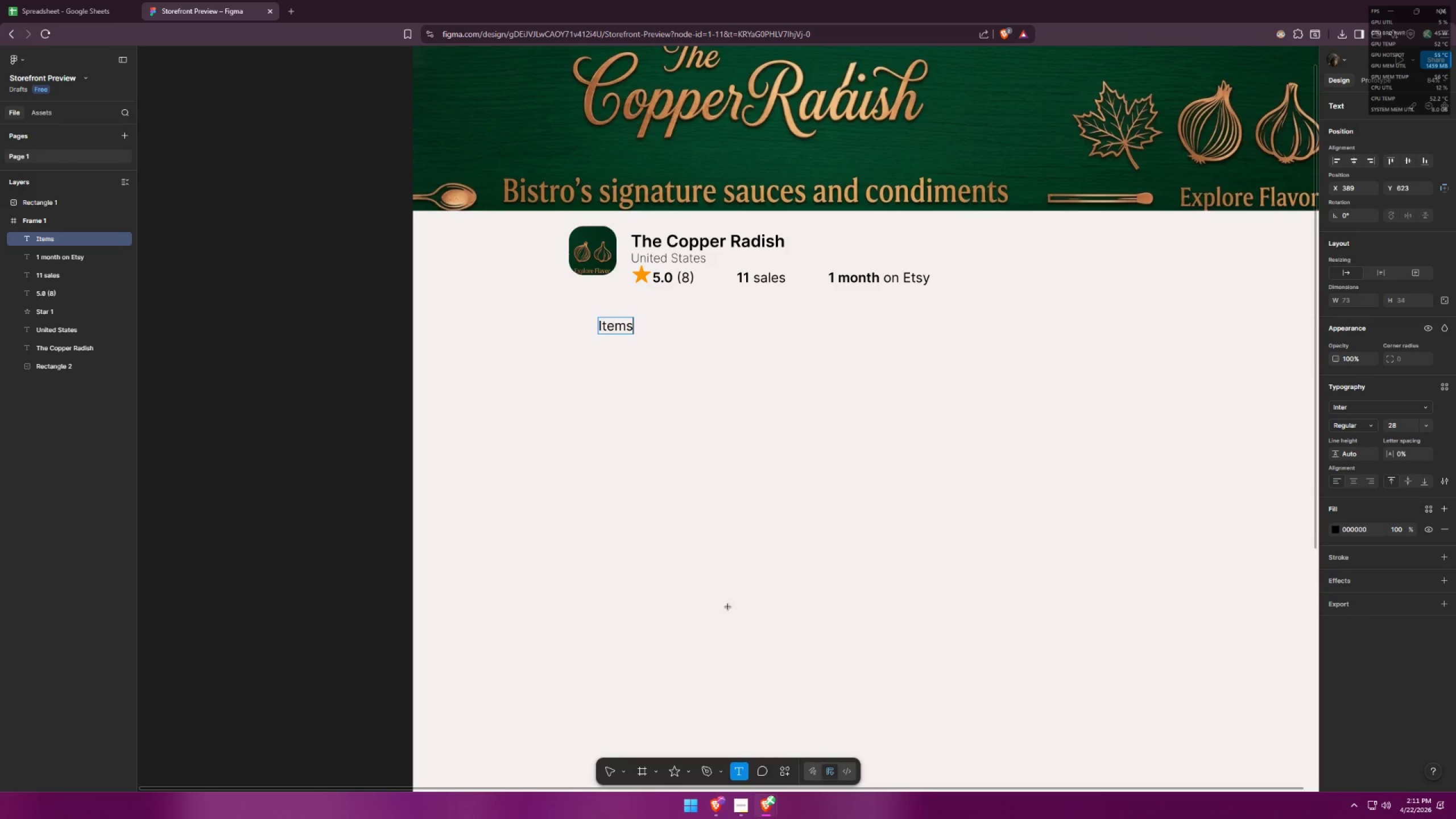 
left_click([709, 334])
 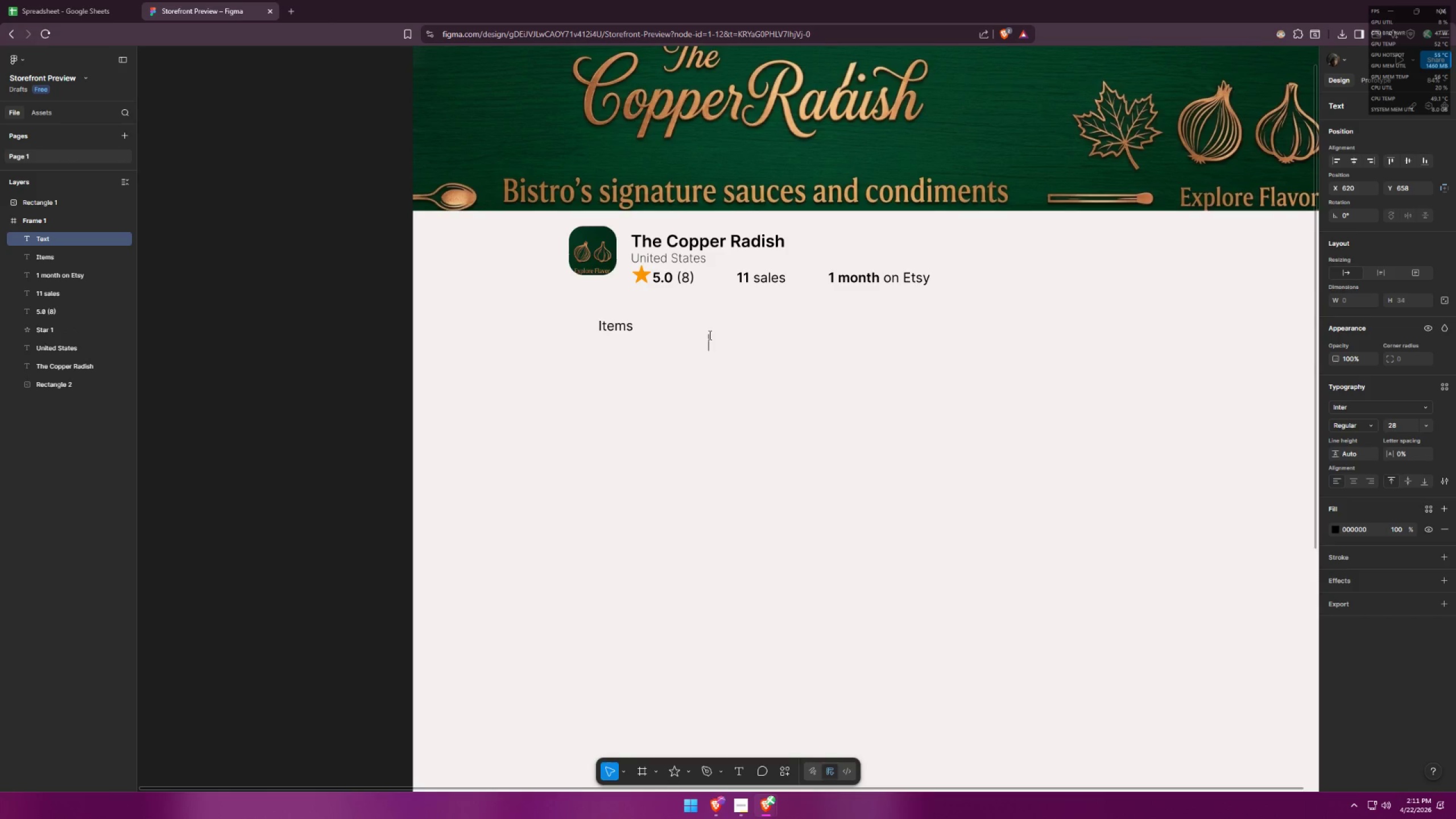 
type(Reviews)
 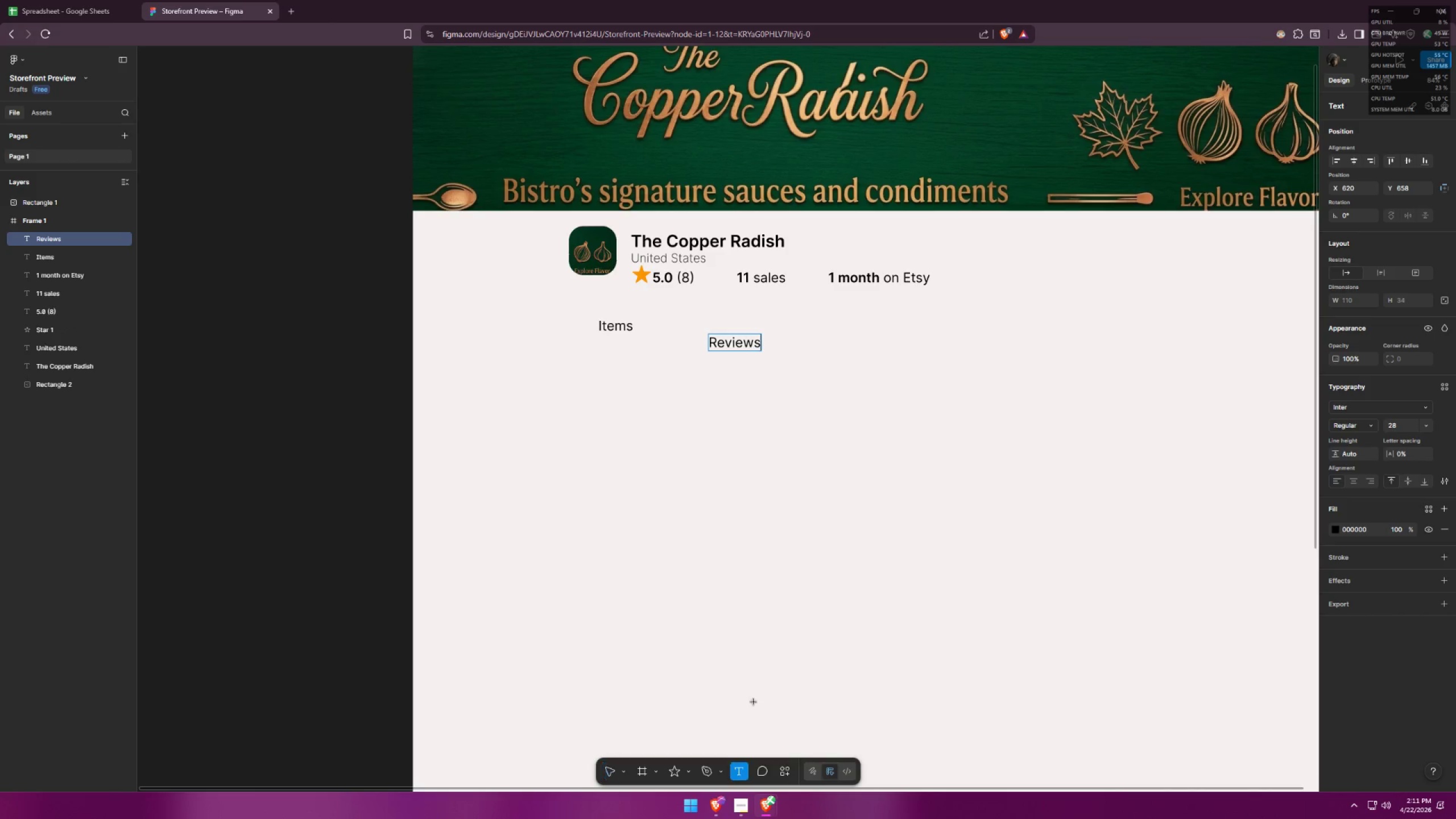 
left_click([822, 346])
 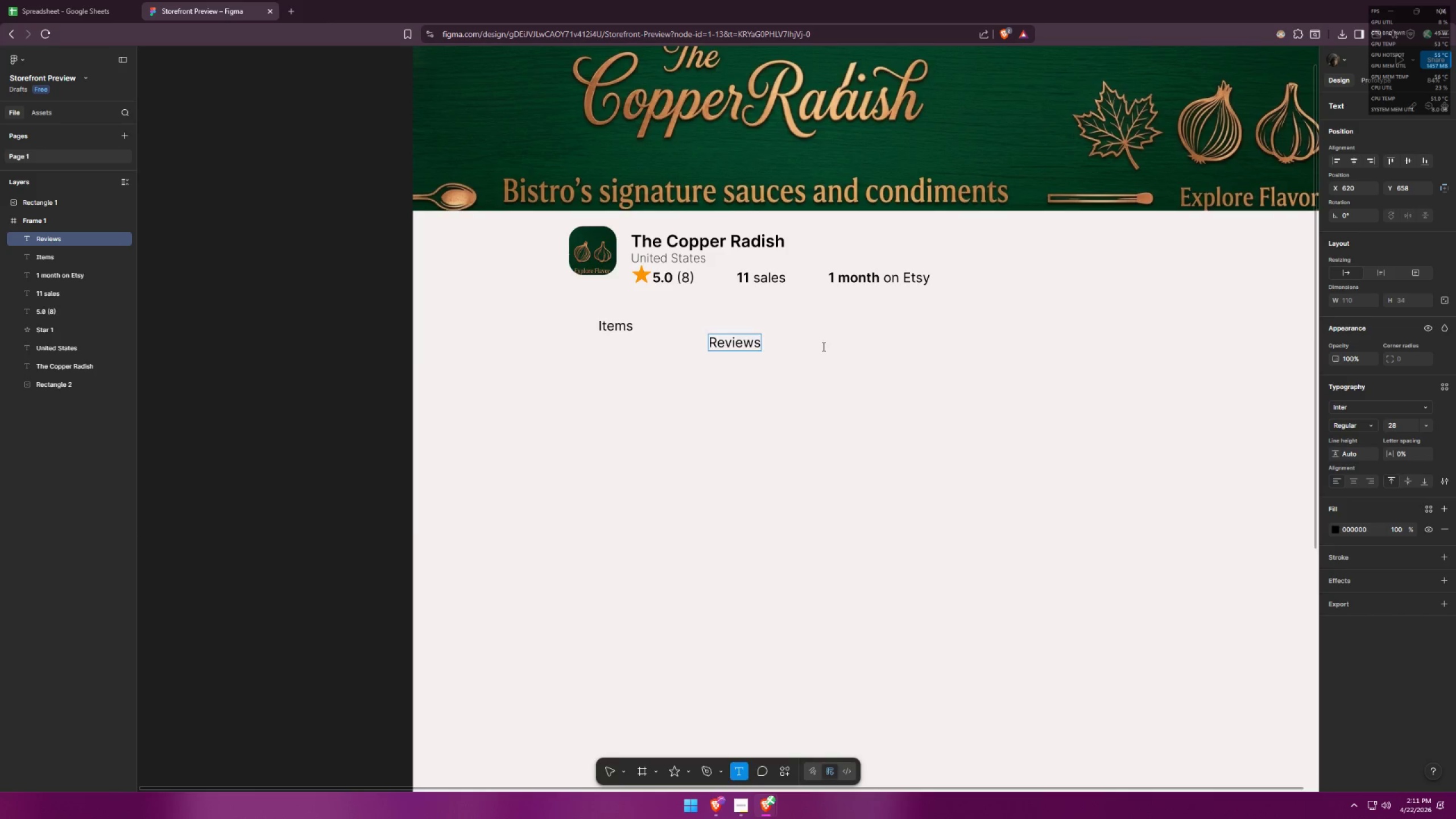 
key(Alt+AltLeft)
 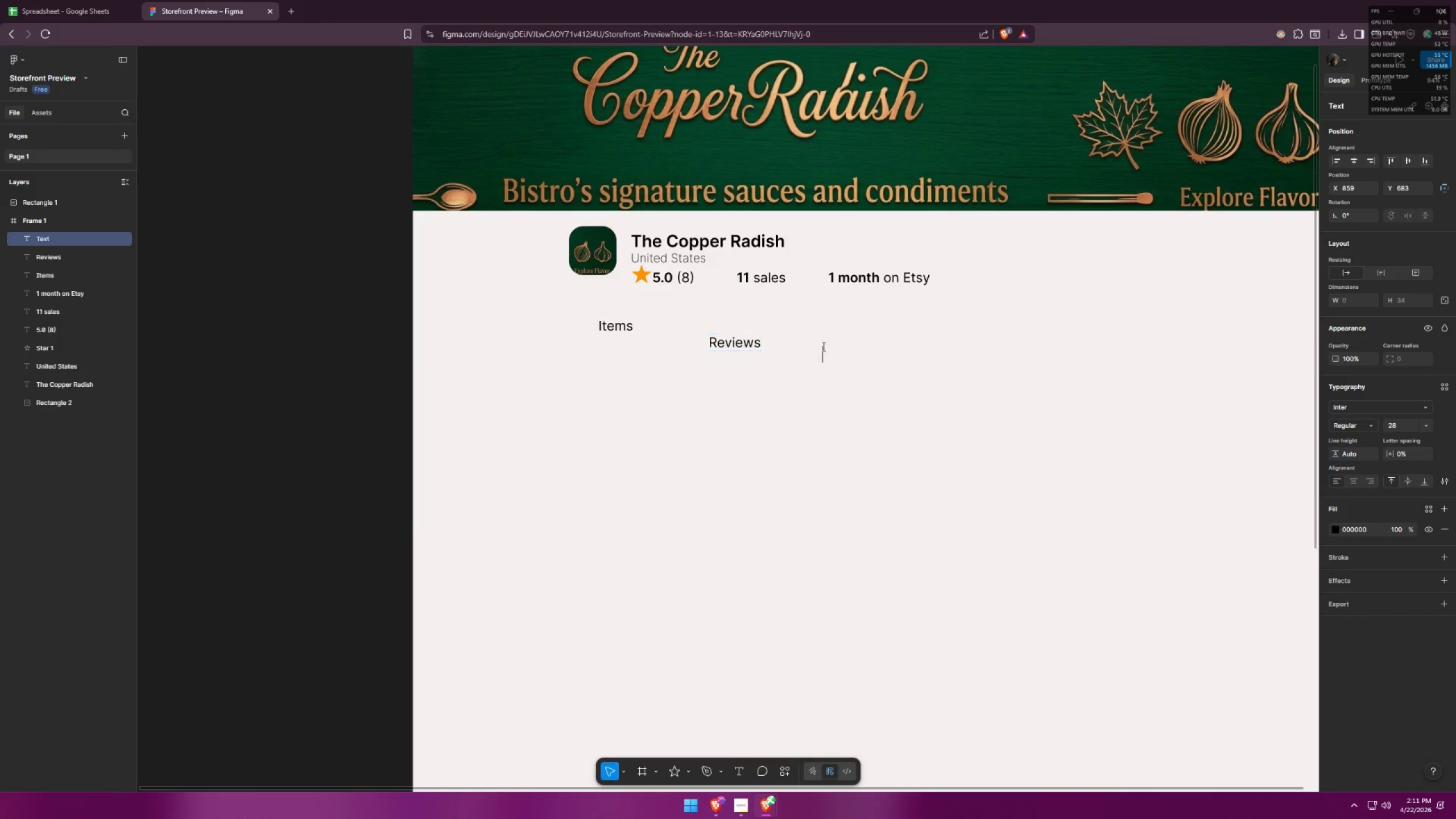 
key(Alt+Tab)
 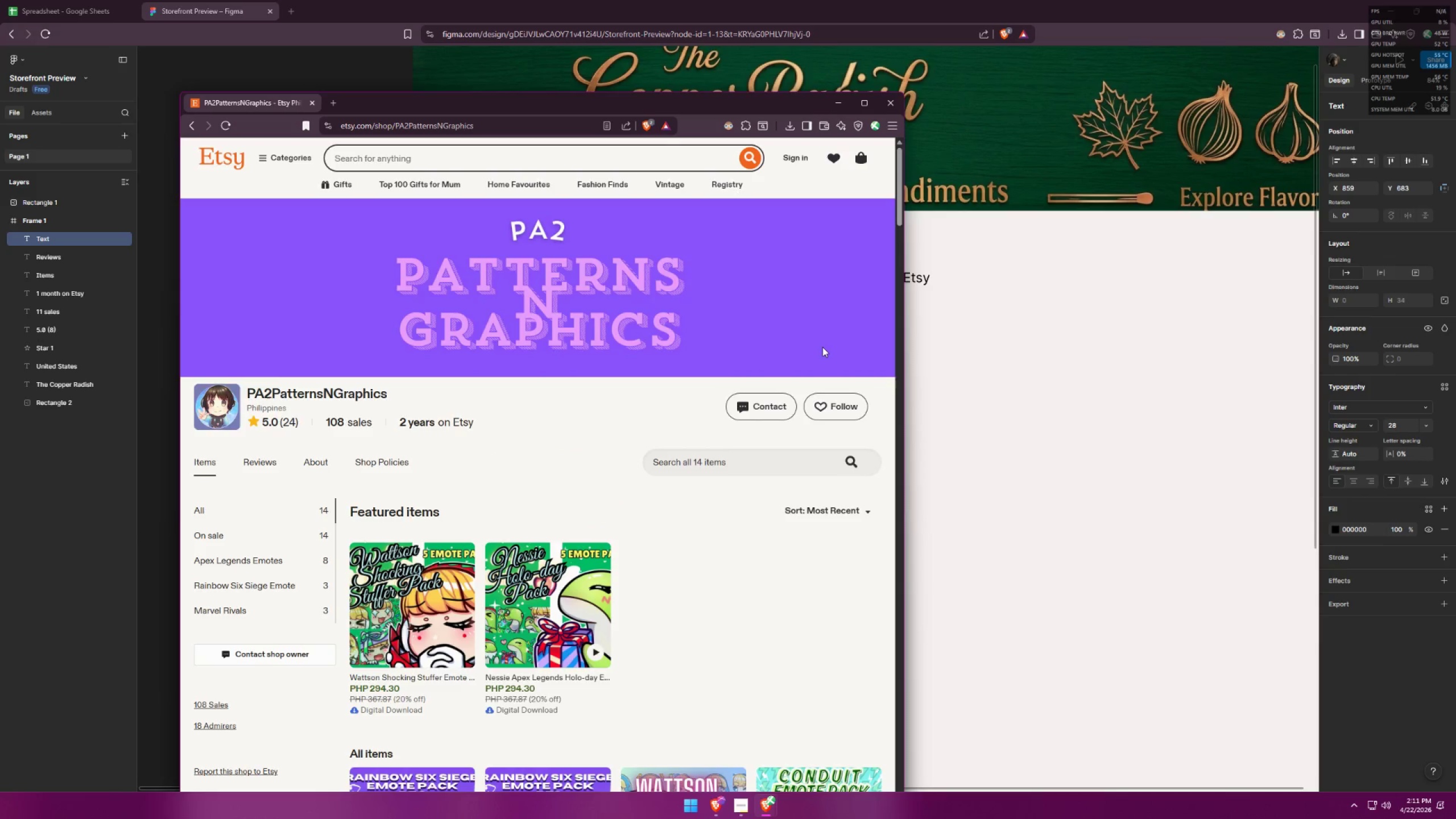 
key(Alt+AltLeft)
 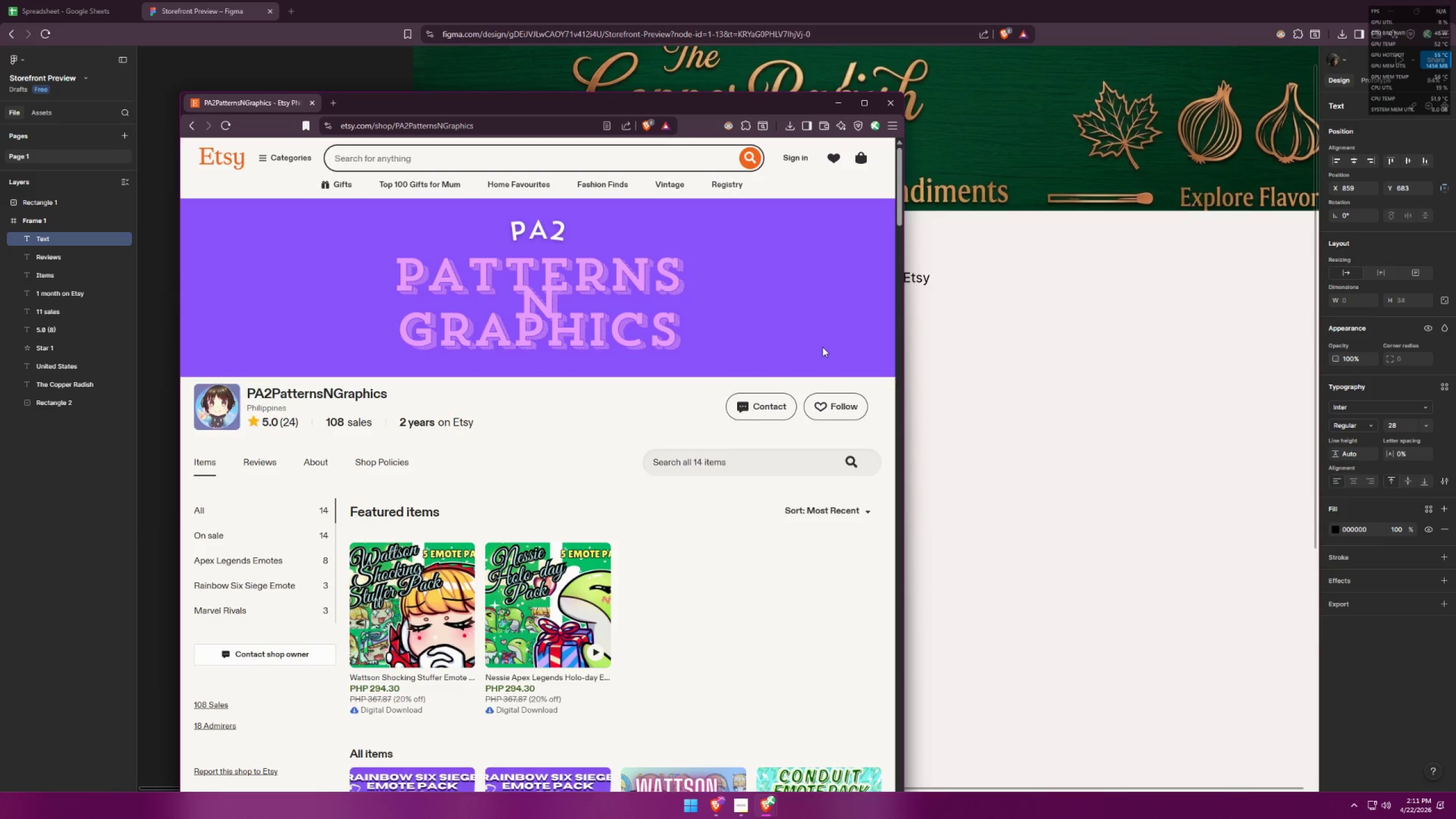 
key(Tab)
type(About )
 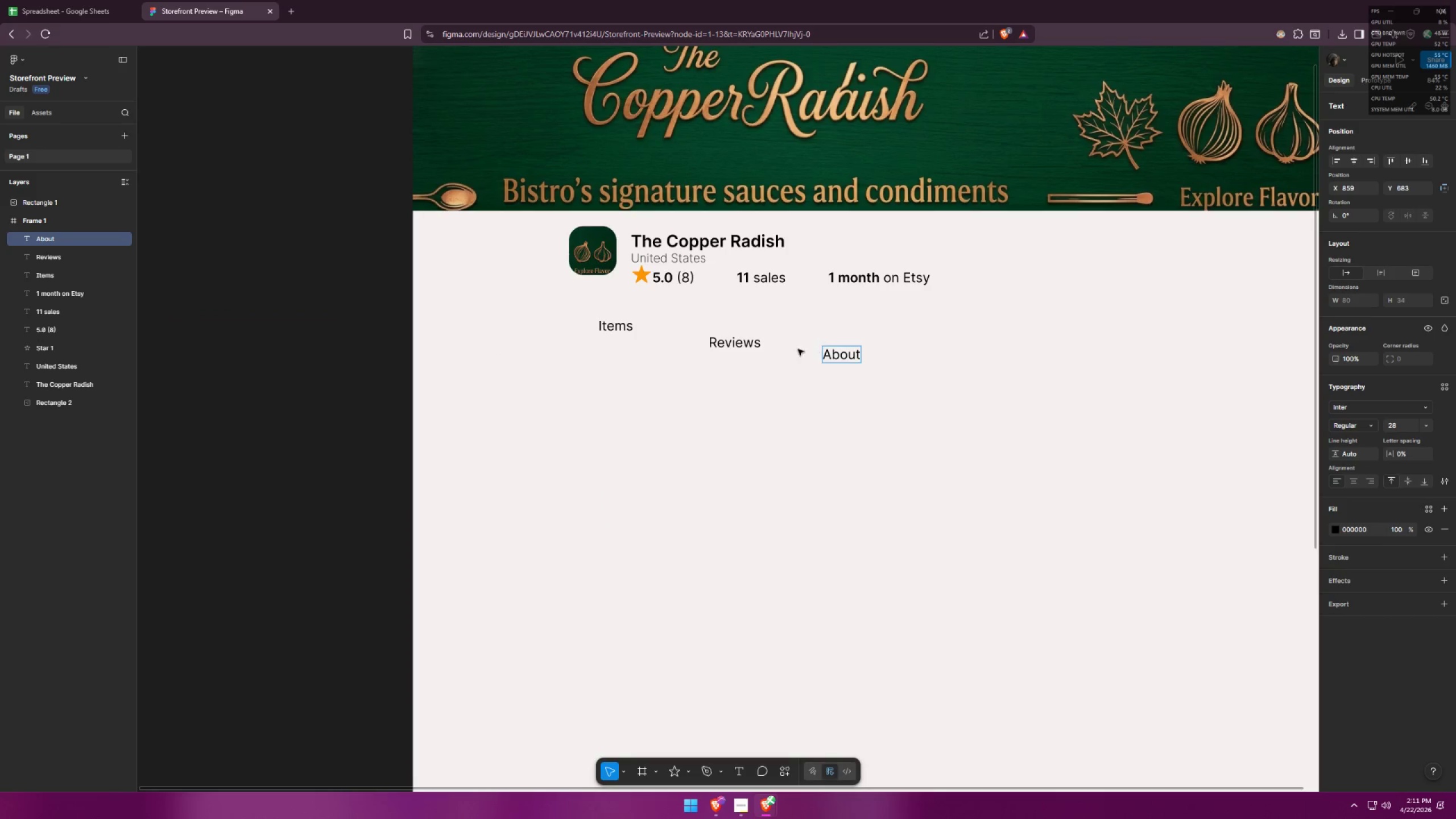 
key(Backspace)
 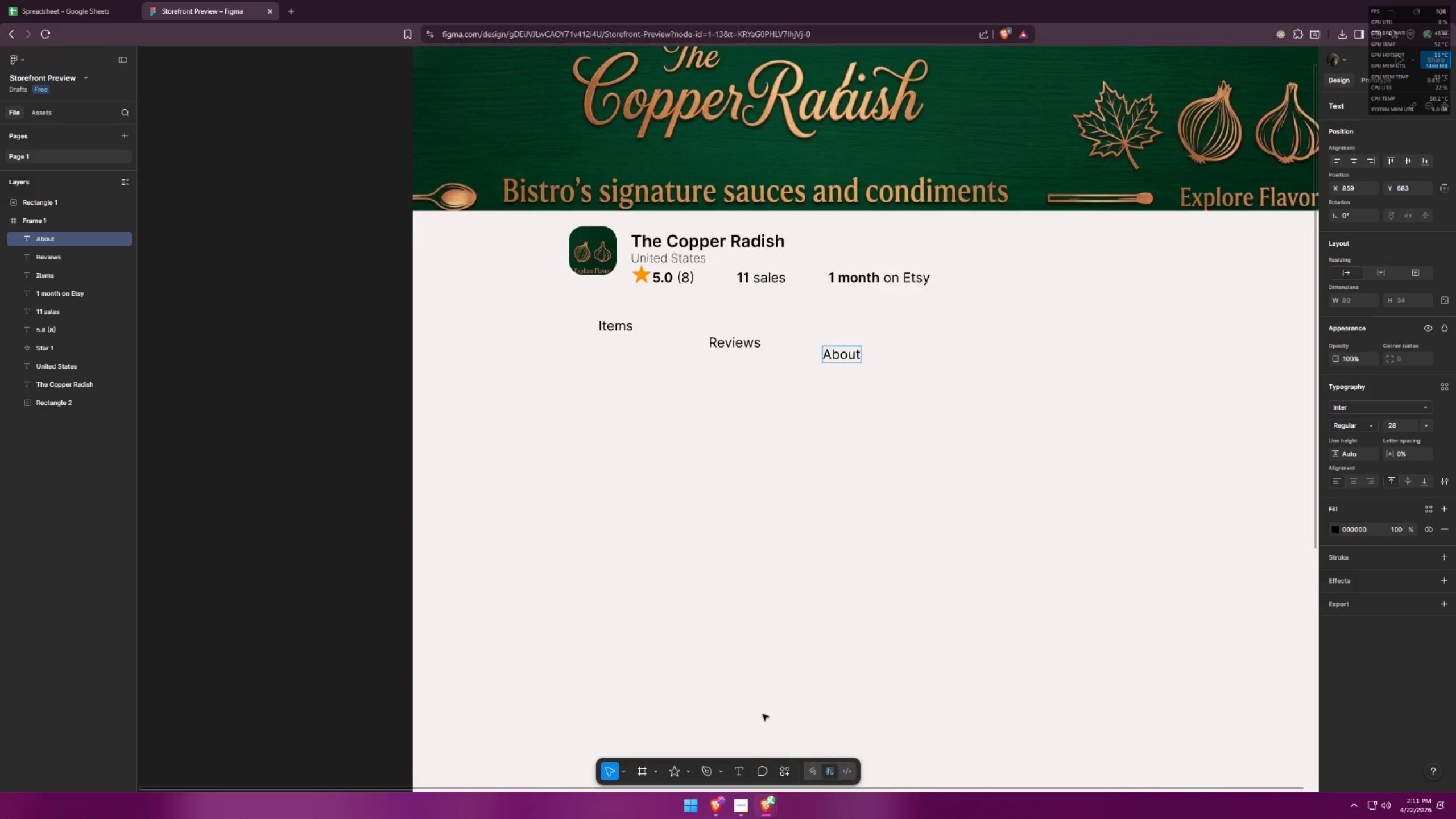 
left_click([738, 773])
 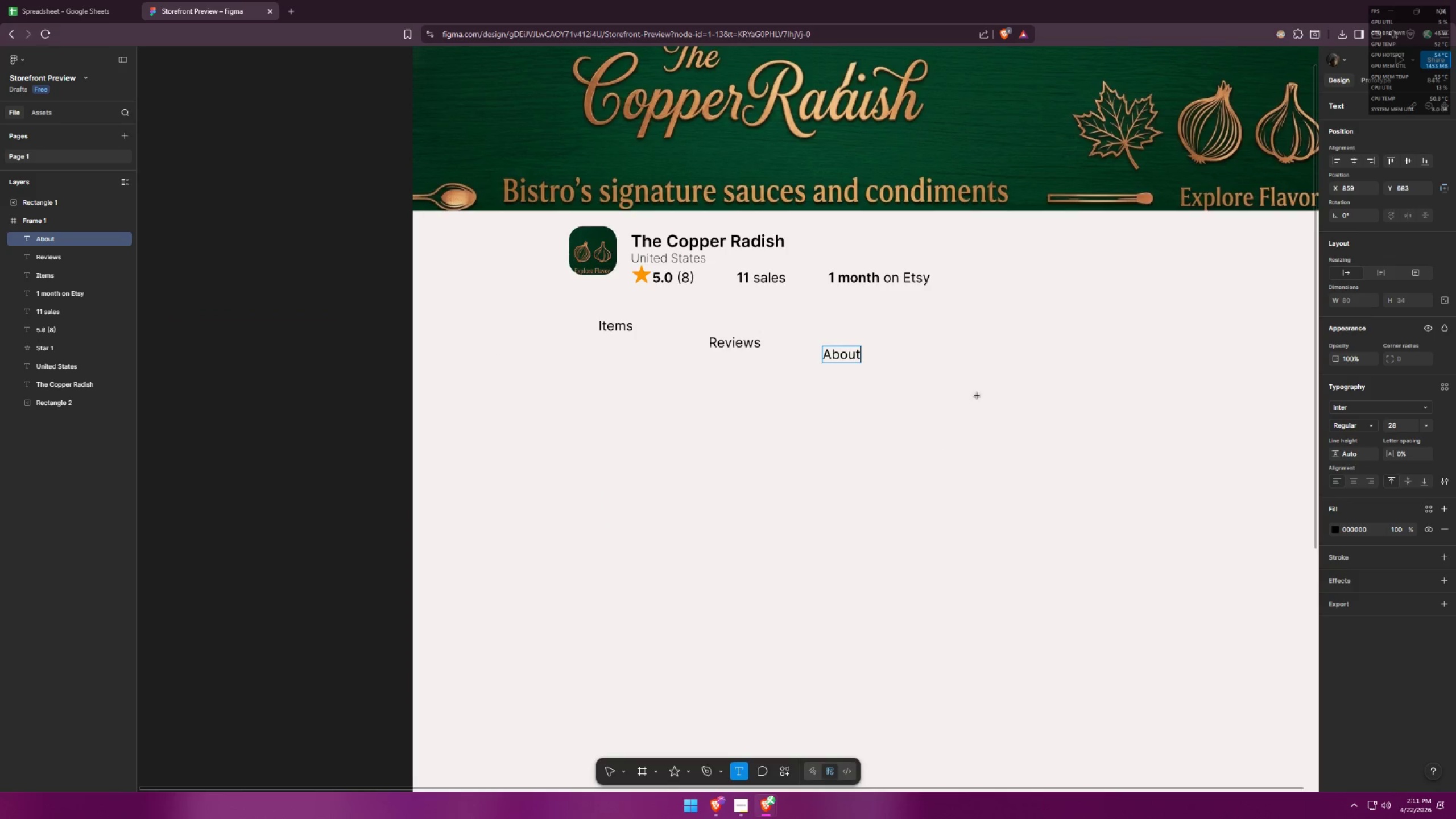 
left_click([995, 363])
 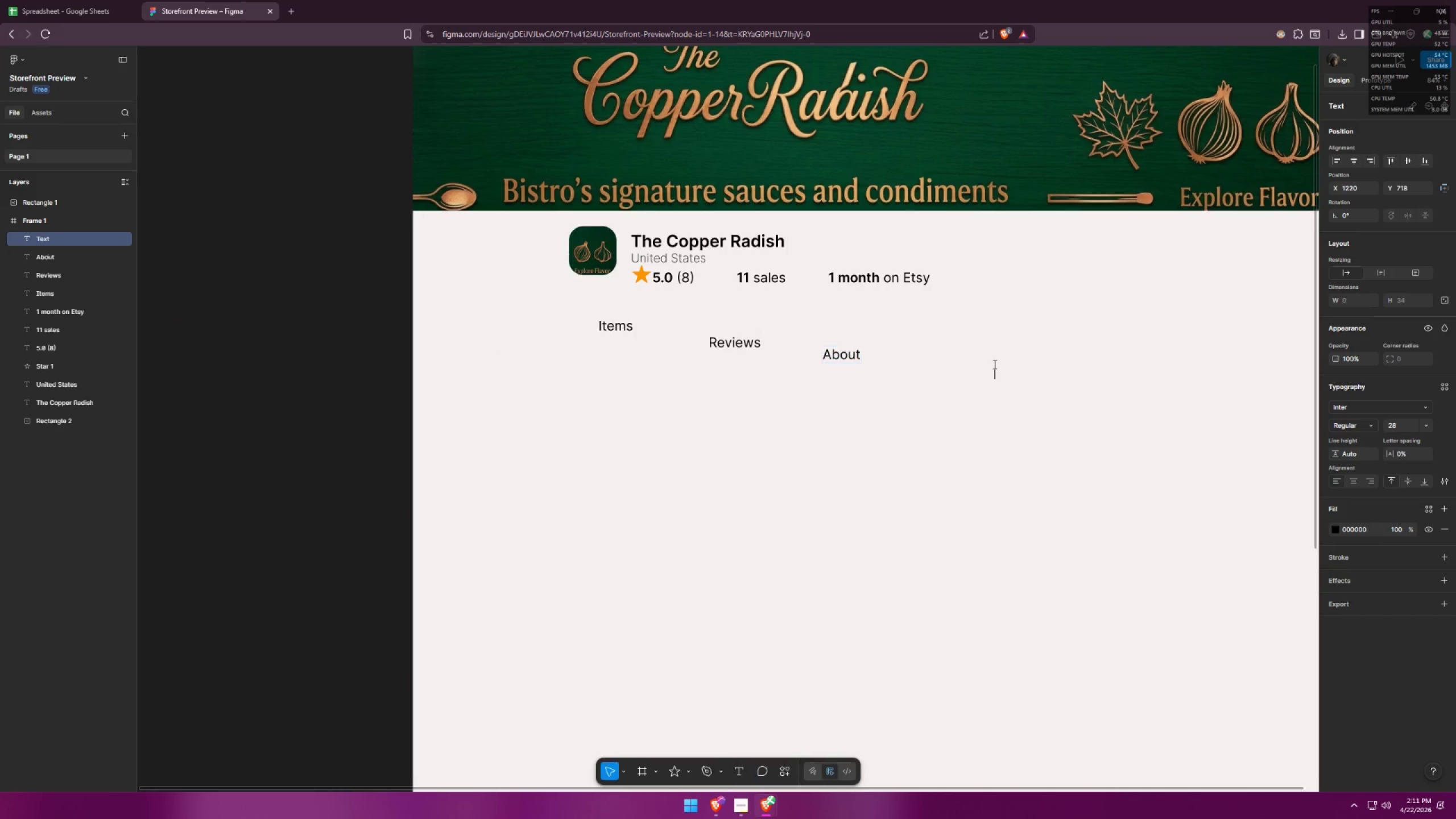 
type(Shop Po)
 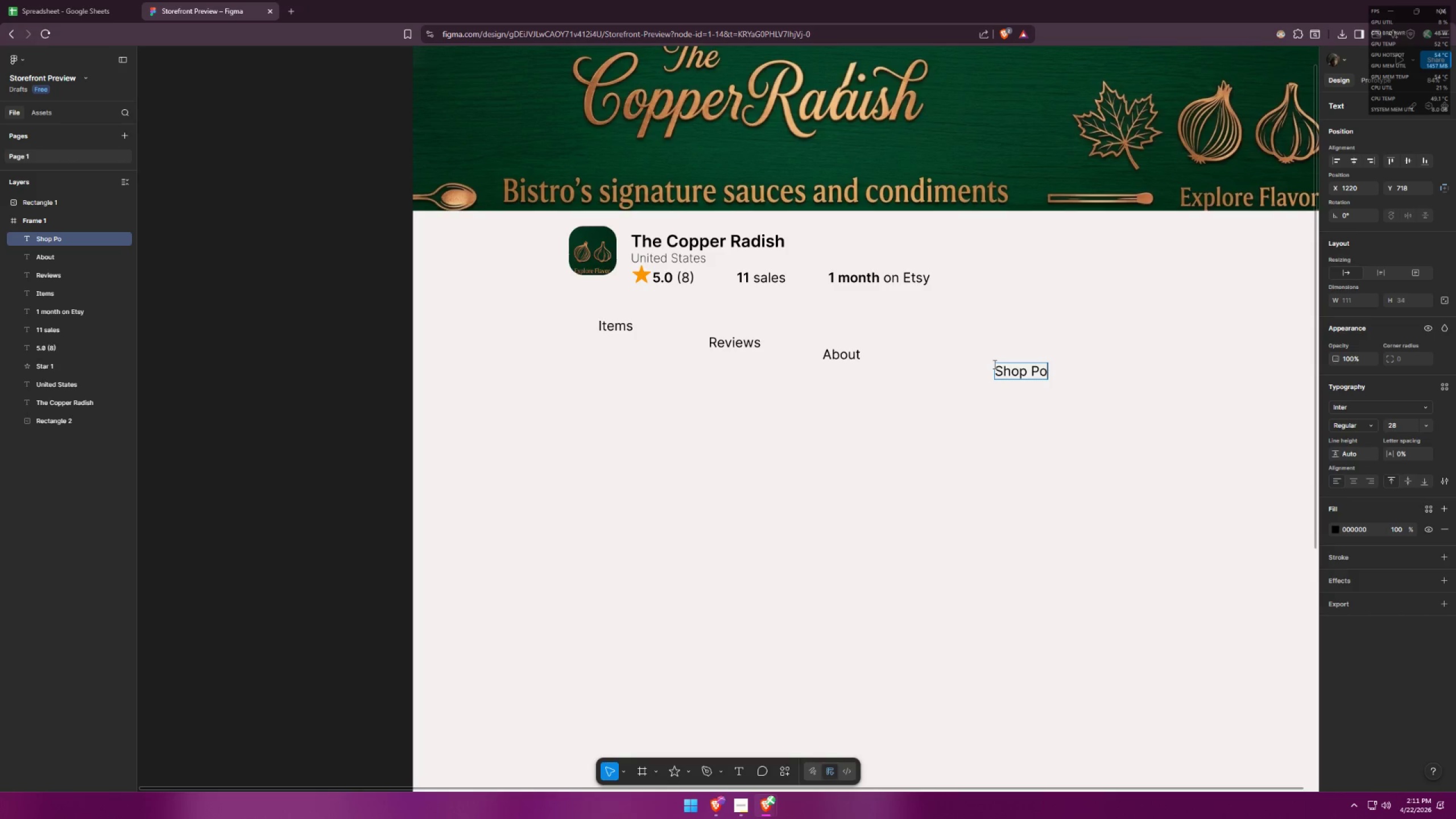 
key(Alt+AltLeft)
 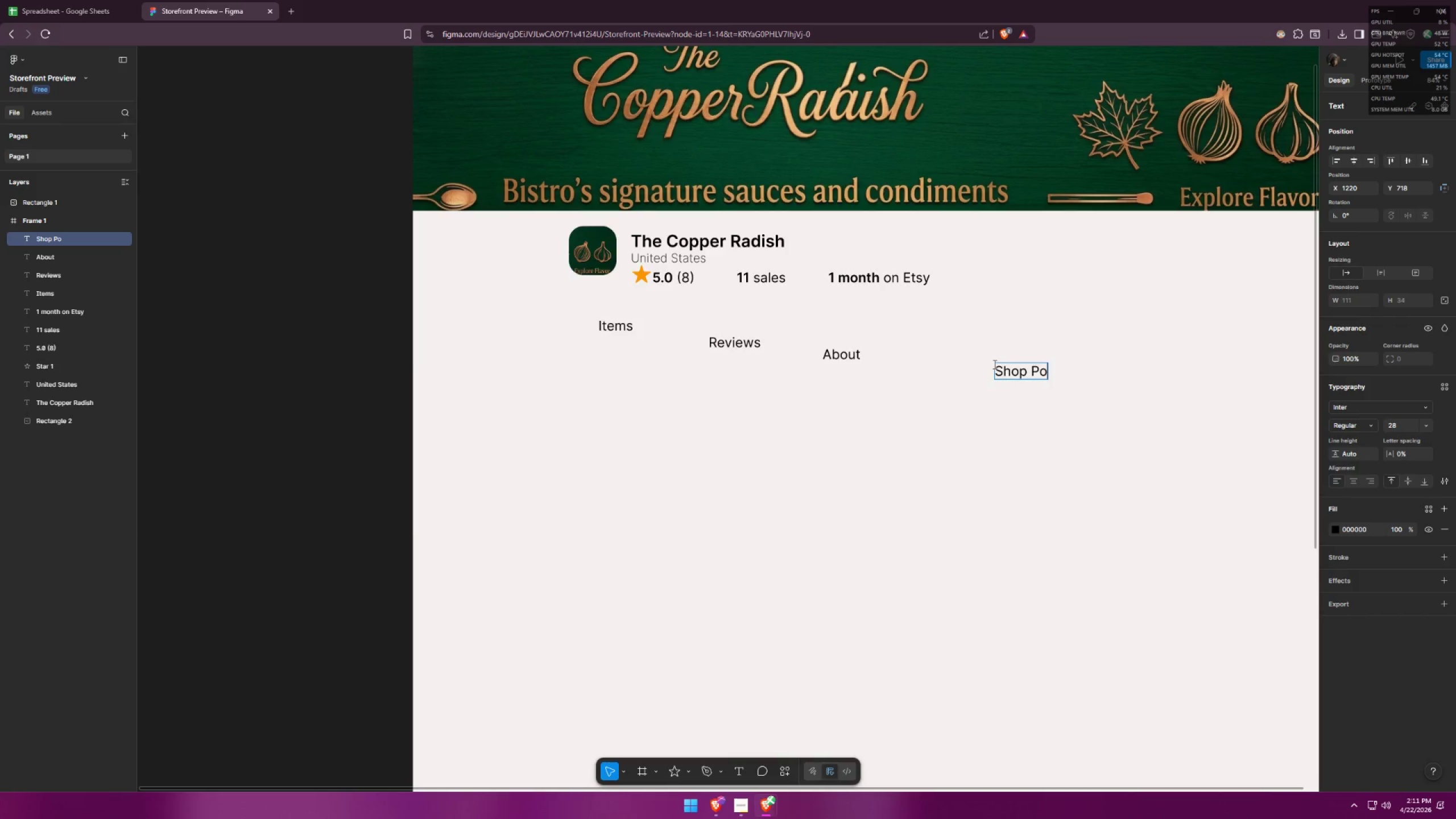 
key(Alt+Tab)
 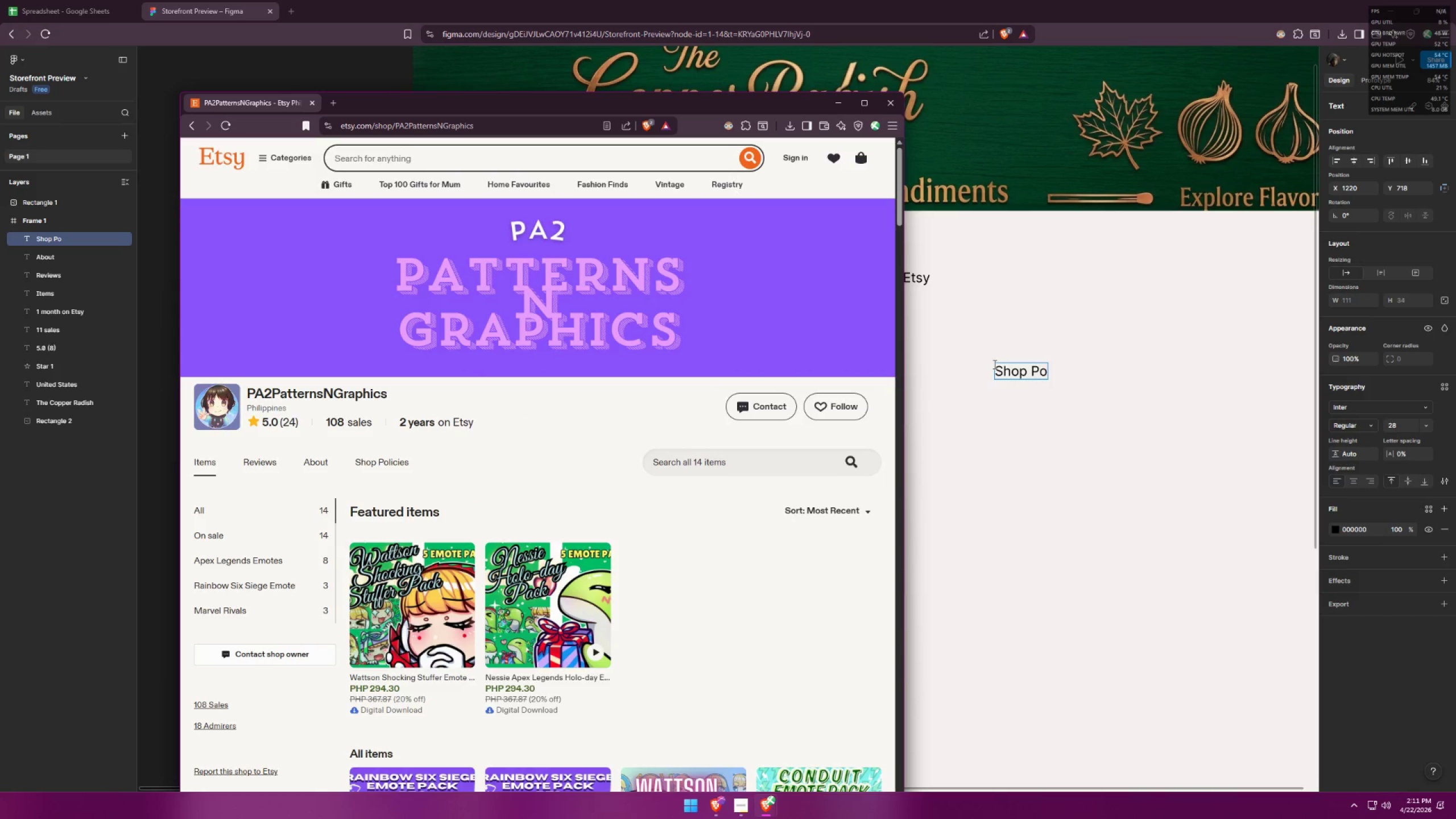 
key(Alt+AltLeft)
 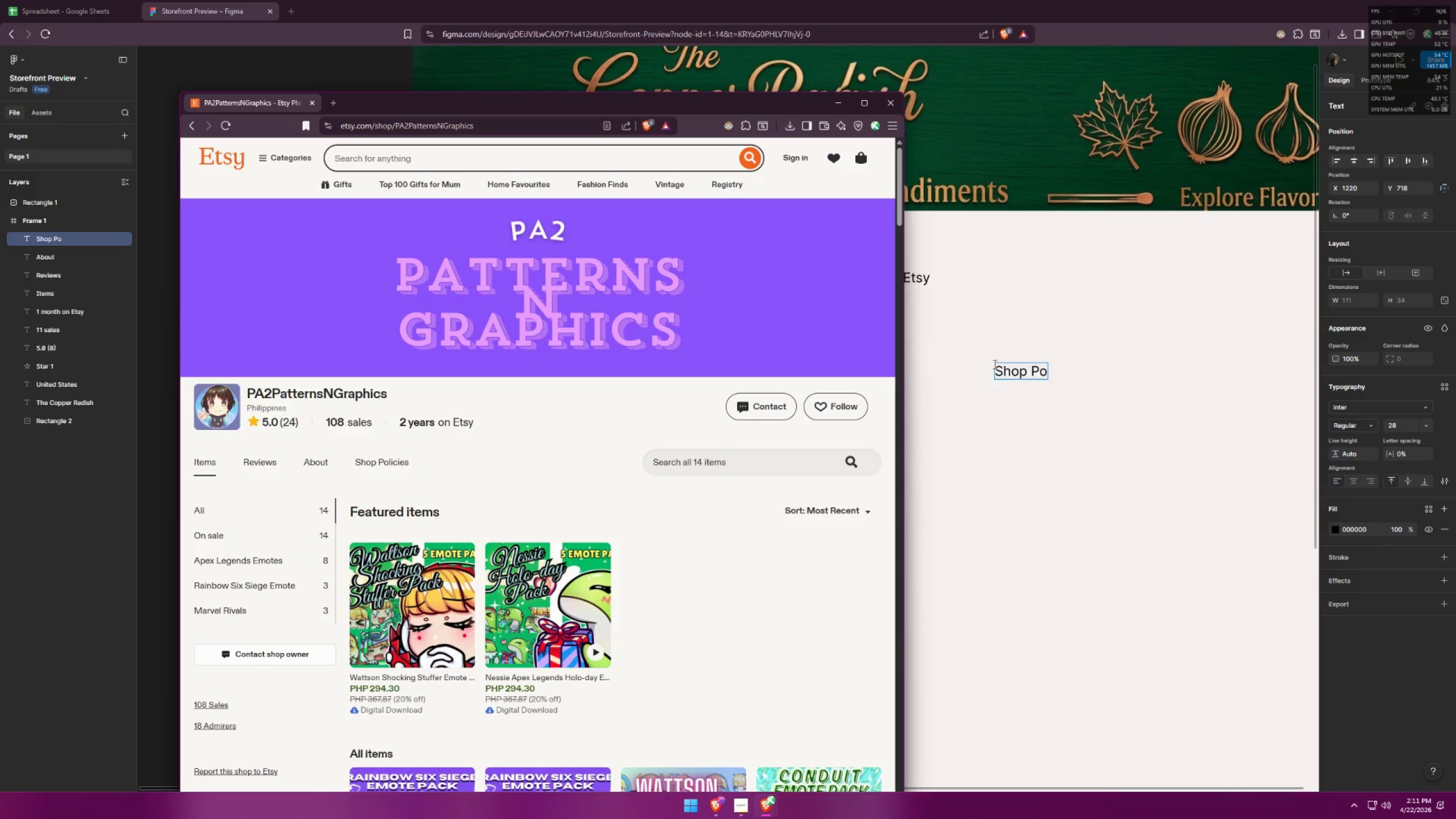 
key(Tab)
type(licies)
 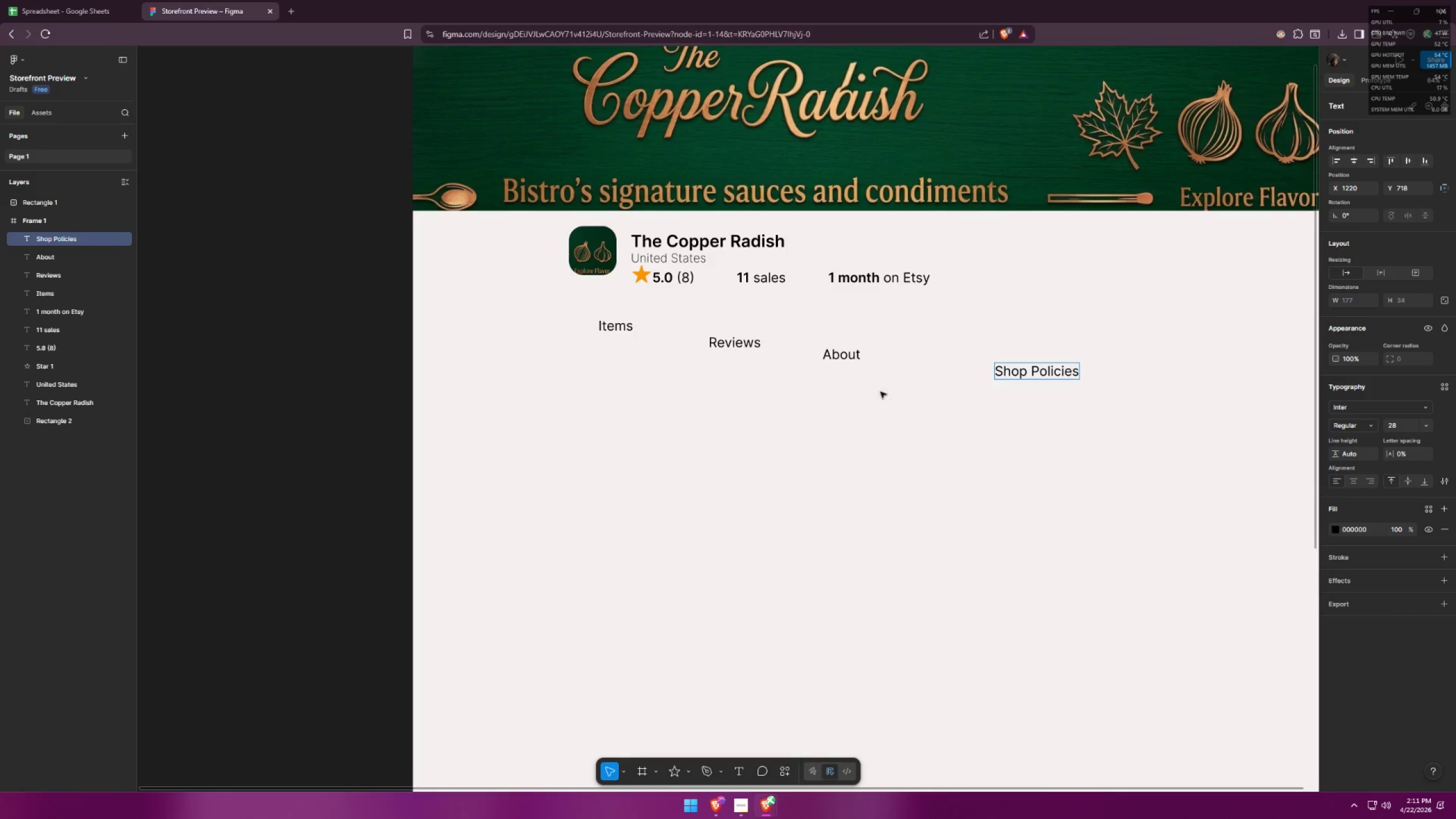 
left_click([762, 399])
 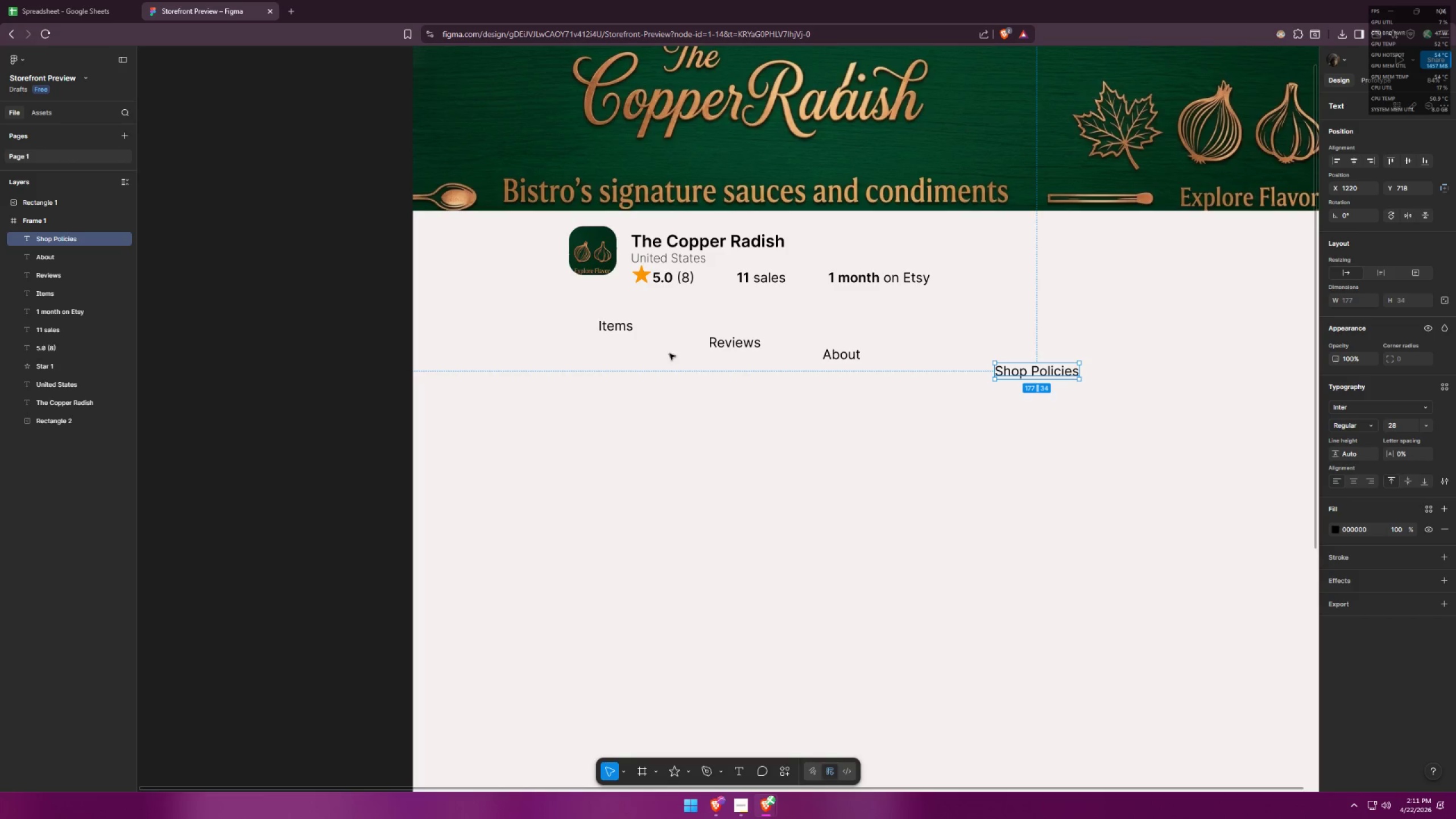 
left_click_drag(start_coordinate=[611, 332], to_coordinate=[584, 334])
 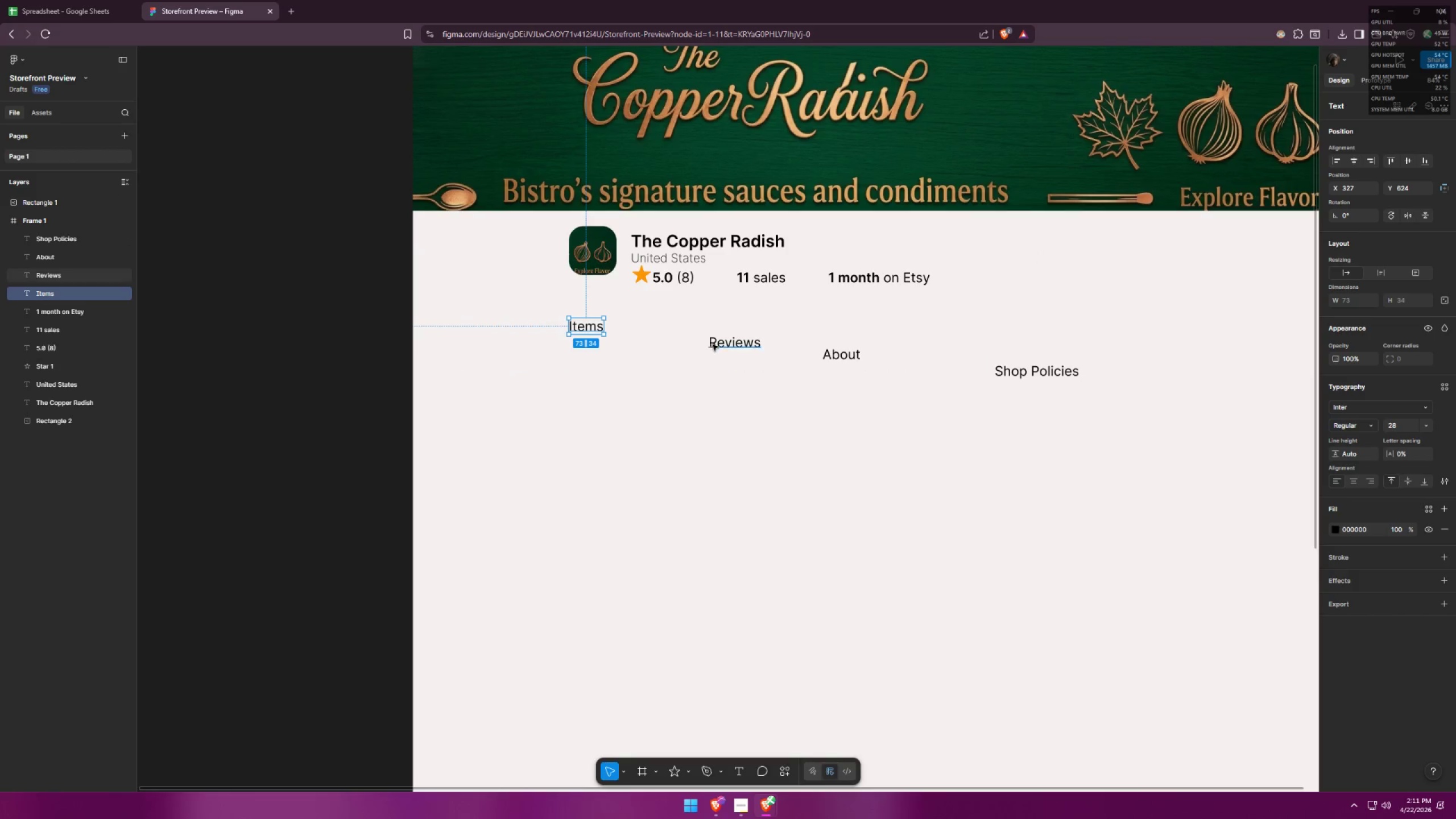 
left_click_drag(start_coordinate=[718, 344], to_coordinate=[660, 329])
 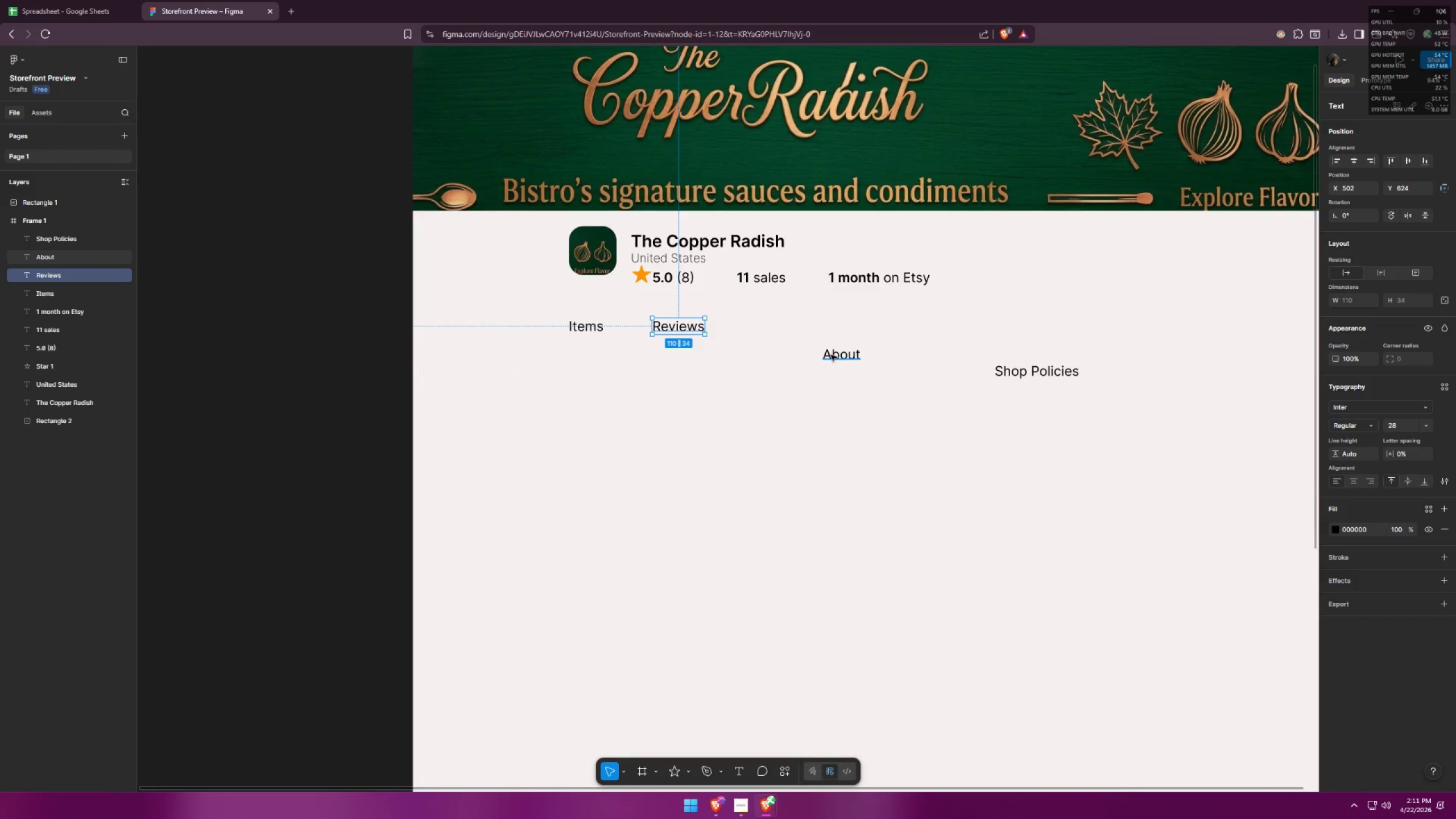 
left_click_drag(start_coordinate=[841, 358], to_coordinate=[773, 330])
 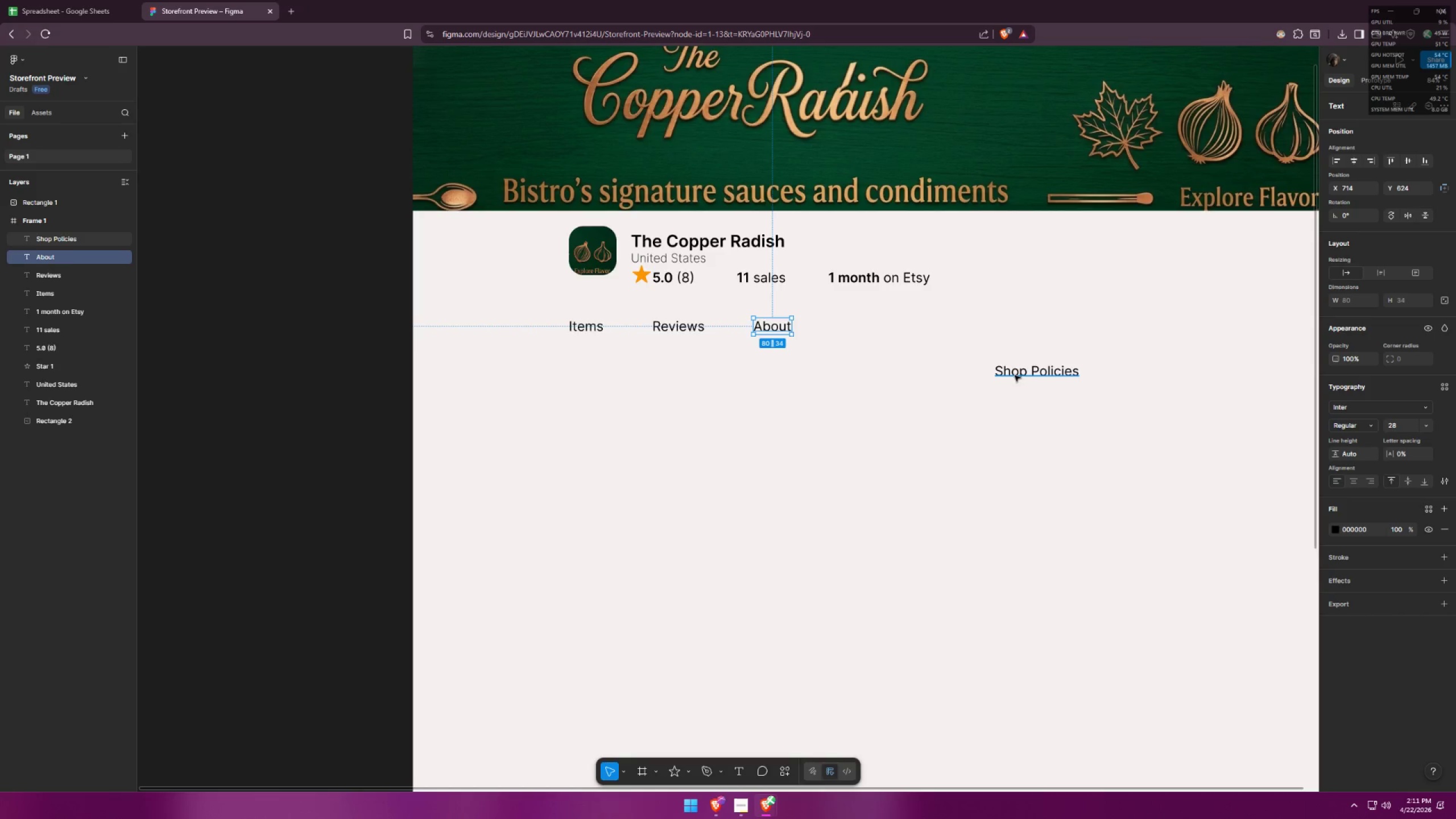 
left_click_drag(start_coordinate=[1019, 375], to_coordinate=[866, 331])
 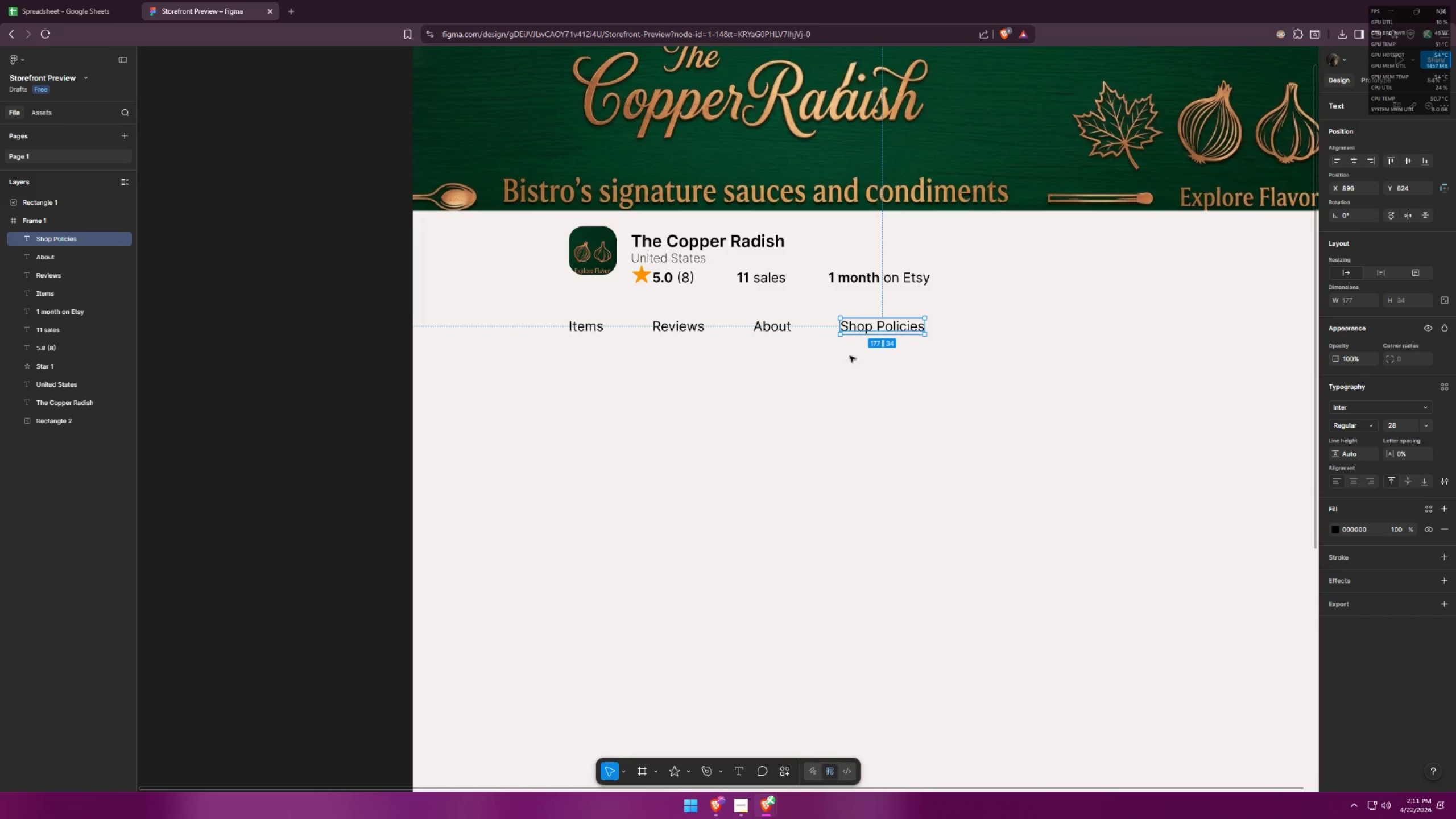 
left_click([839, 370])
 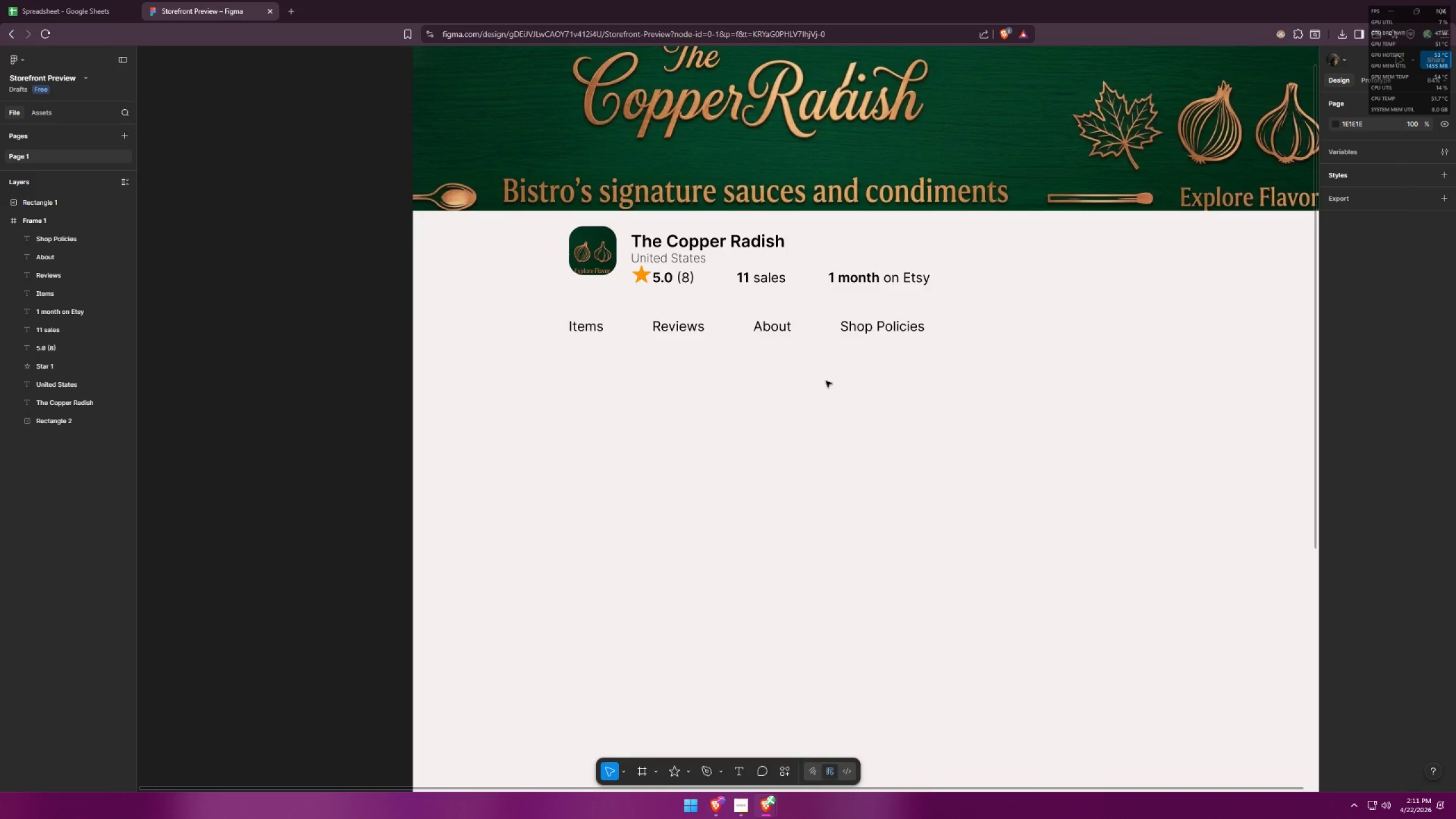 
key(Alt+AltLeft)
 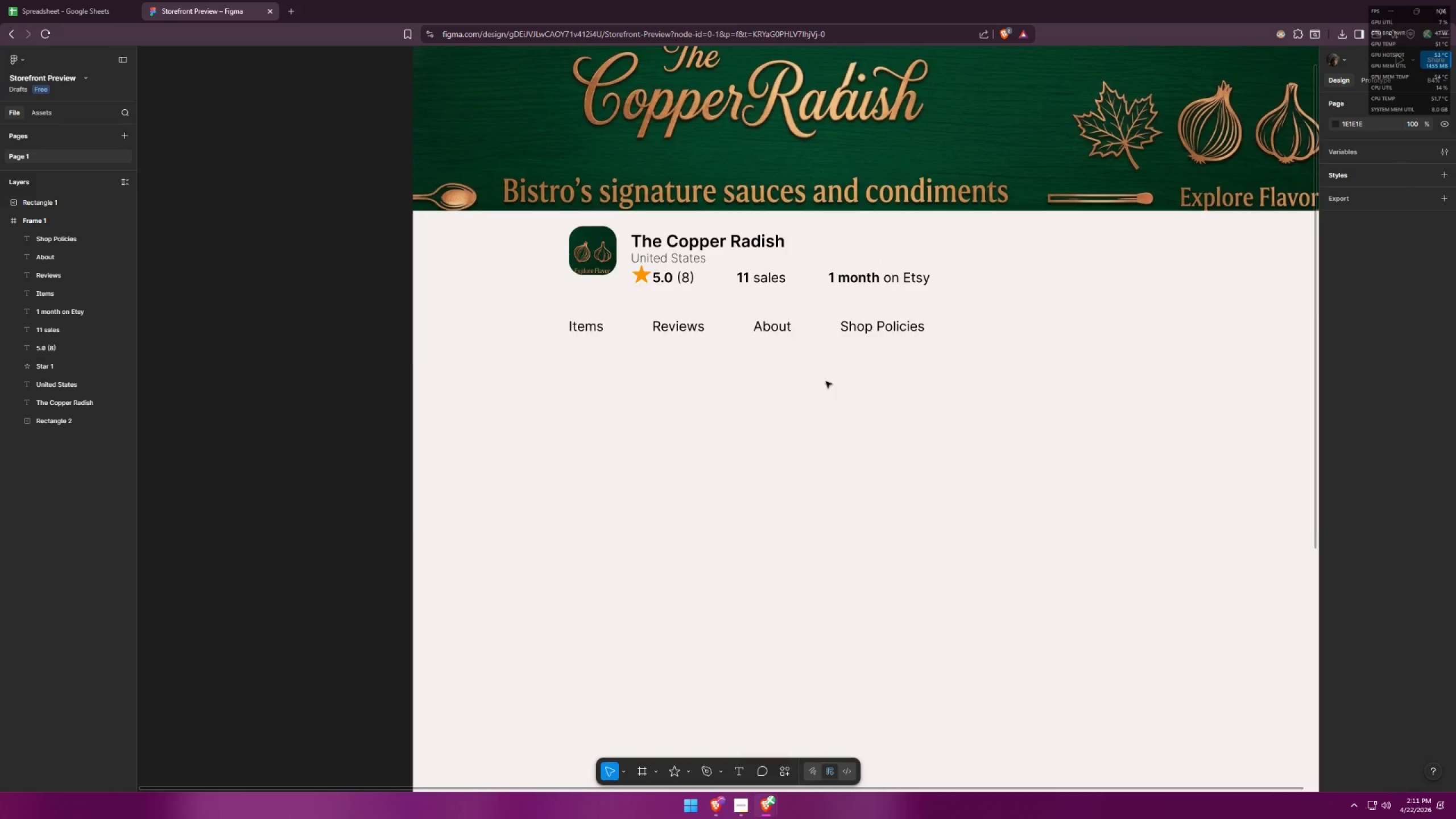 
key(Alt+Tab)
 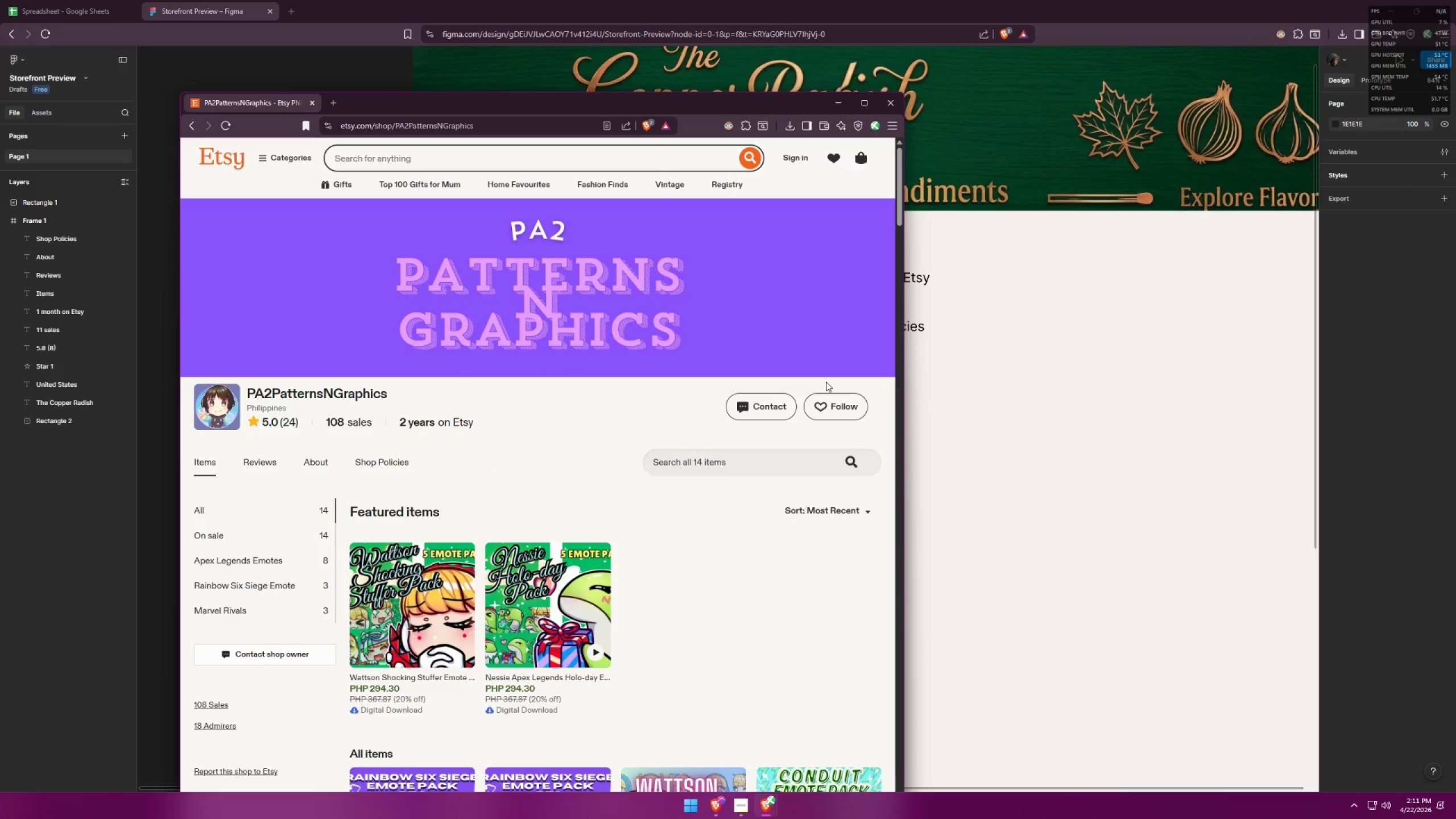 
key(Alt+AltLeft)
 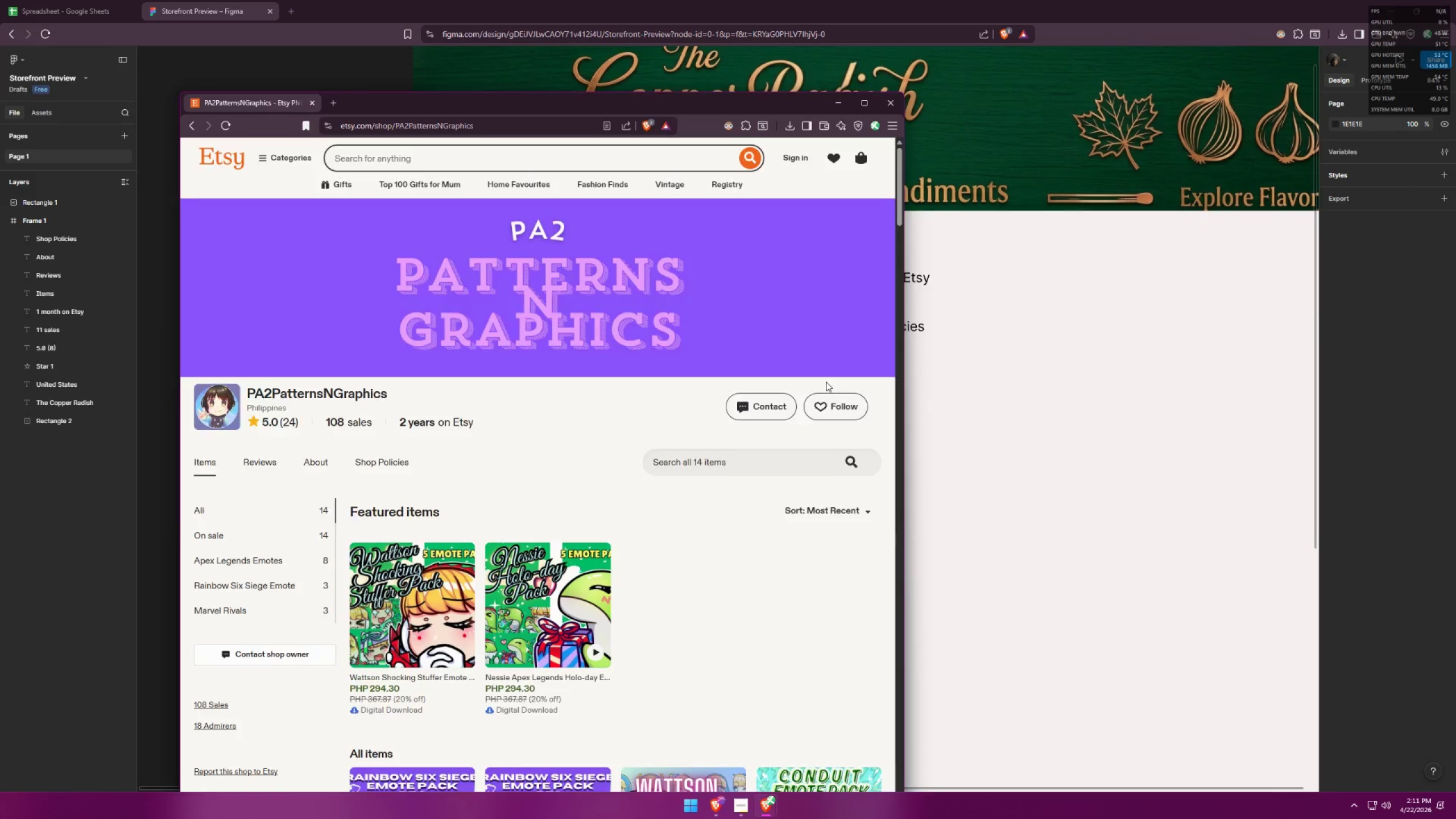 
key(Alt+Tab)
 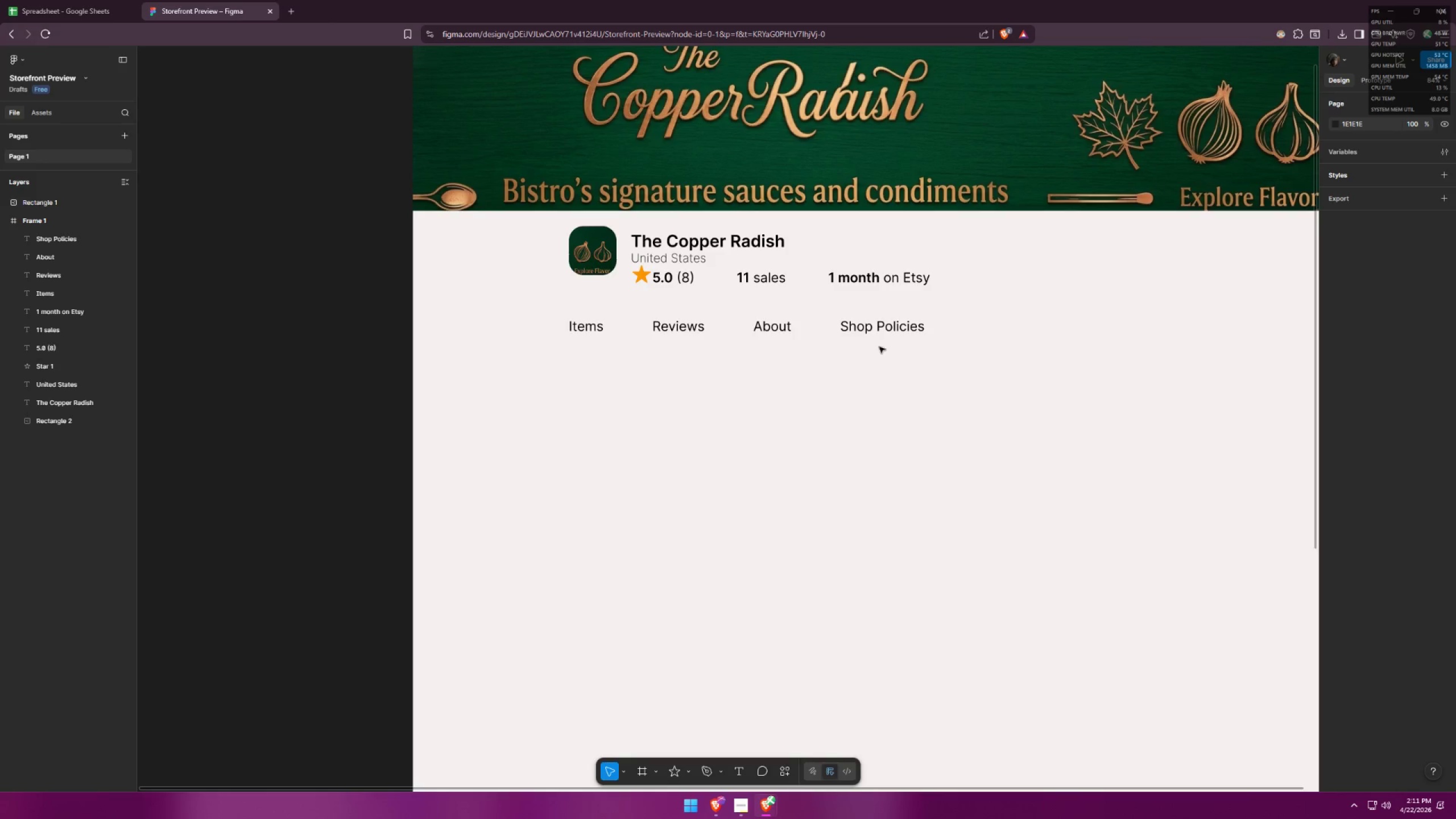 
left_click_drag(start_coordinate=[911, 359], to_coordinate=[550, 322])
 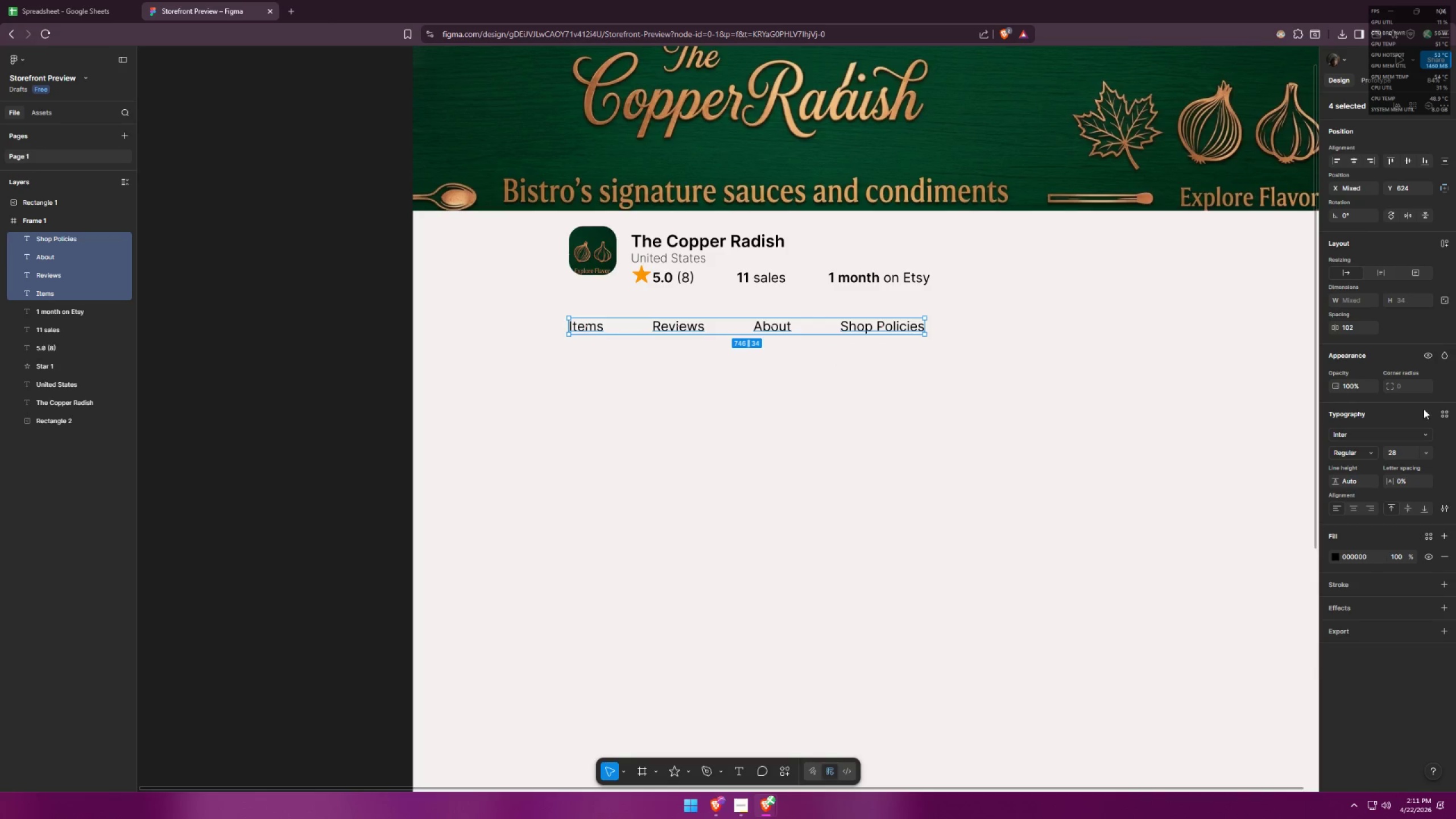 
left_click_drag(start_coordinate=[1405, 449], to_coordinate=[1374, 444])
 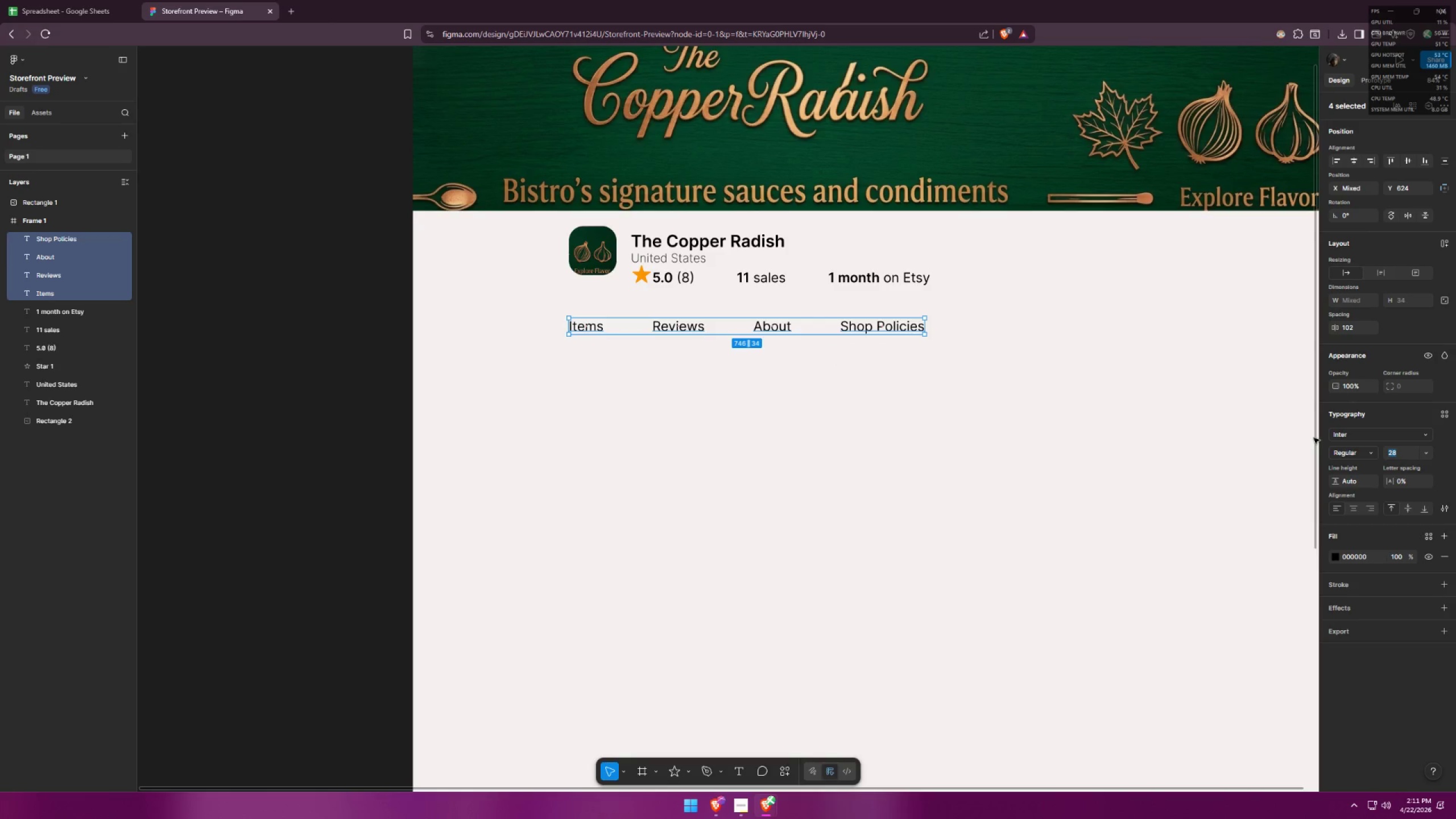 
type(25)
 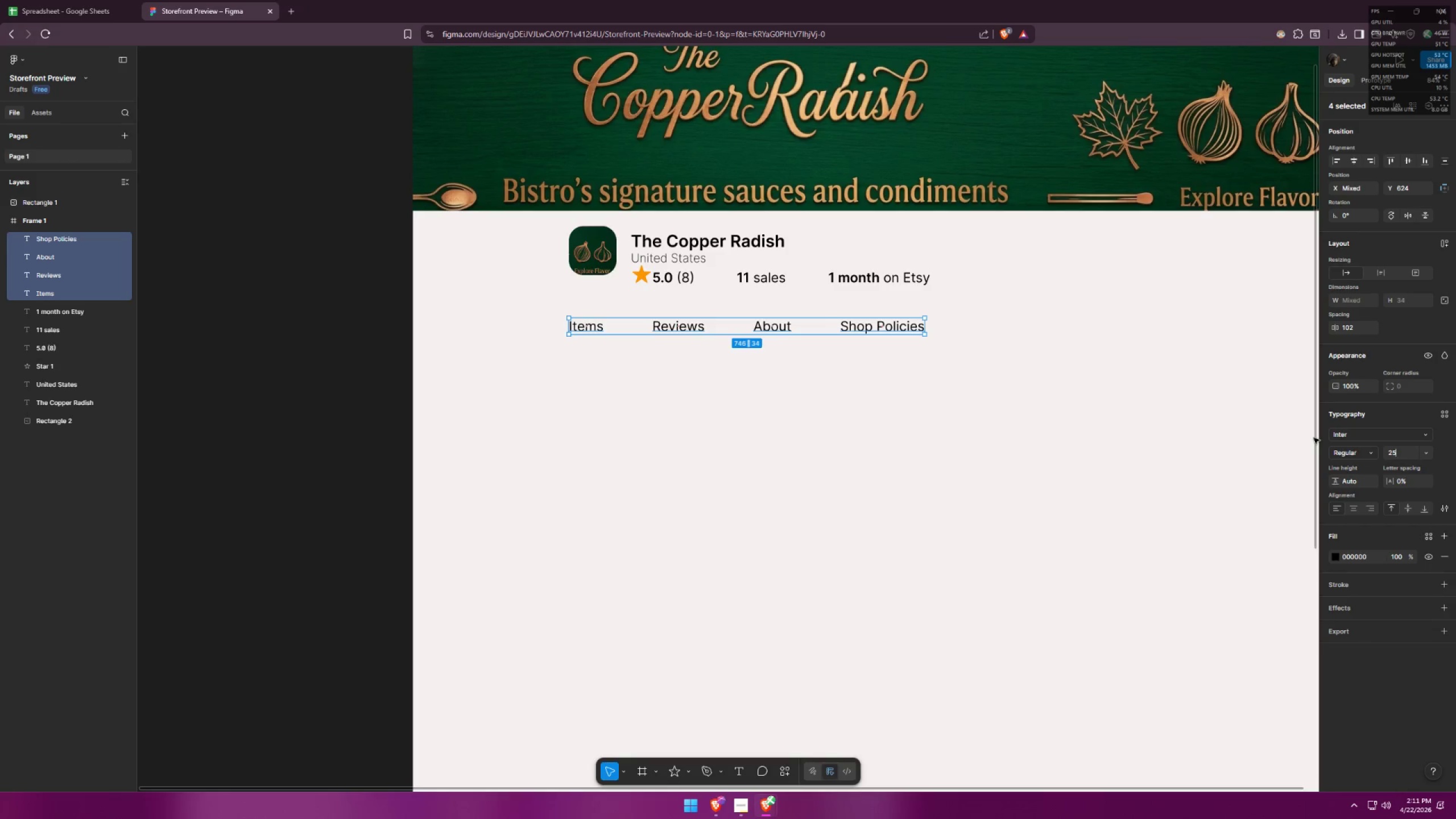 
key(Enter)
 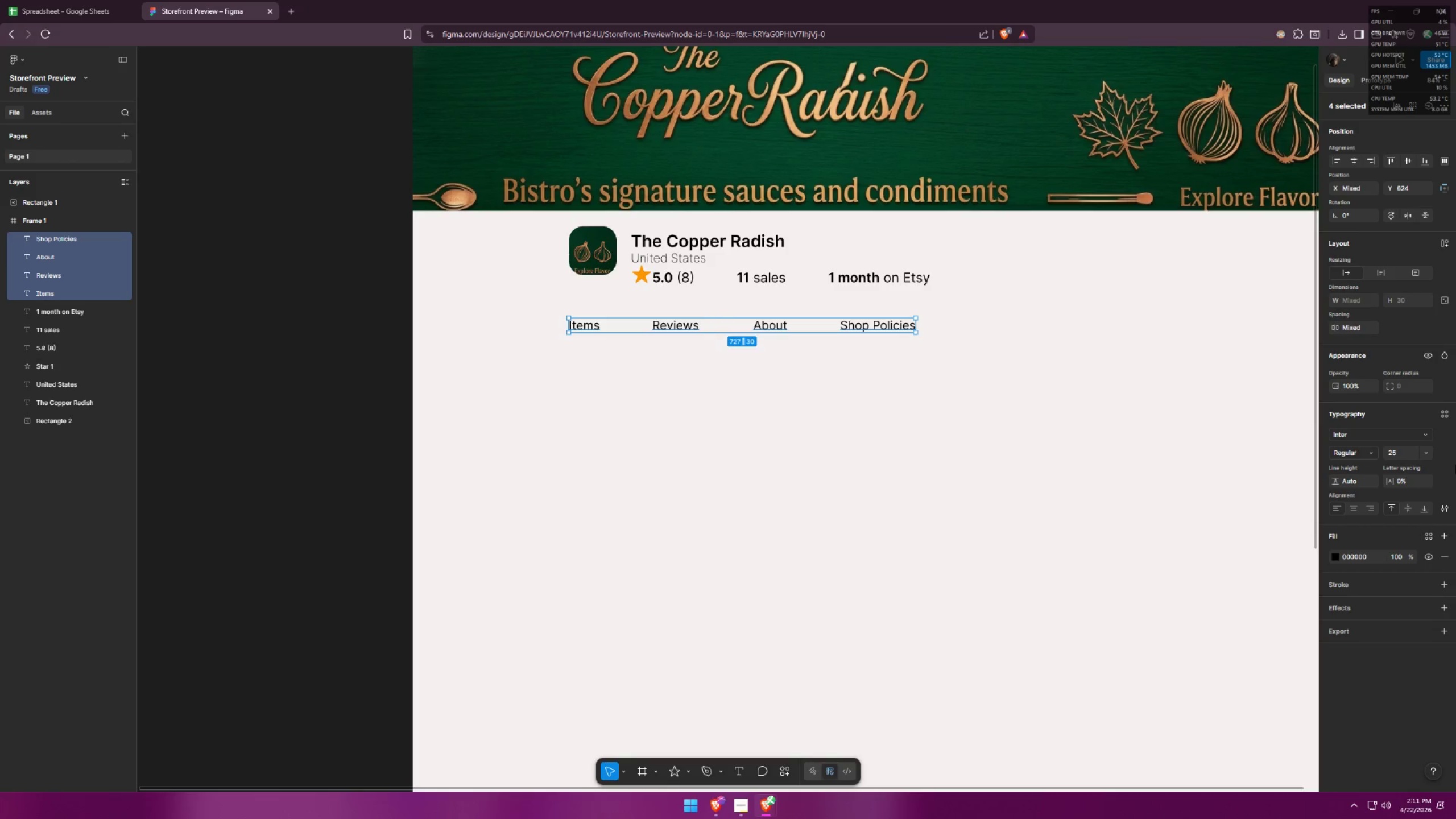 
left_click_drag(start_coordinate=[1401, 455], to_coordinate=[1369, 451])
 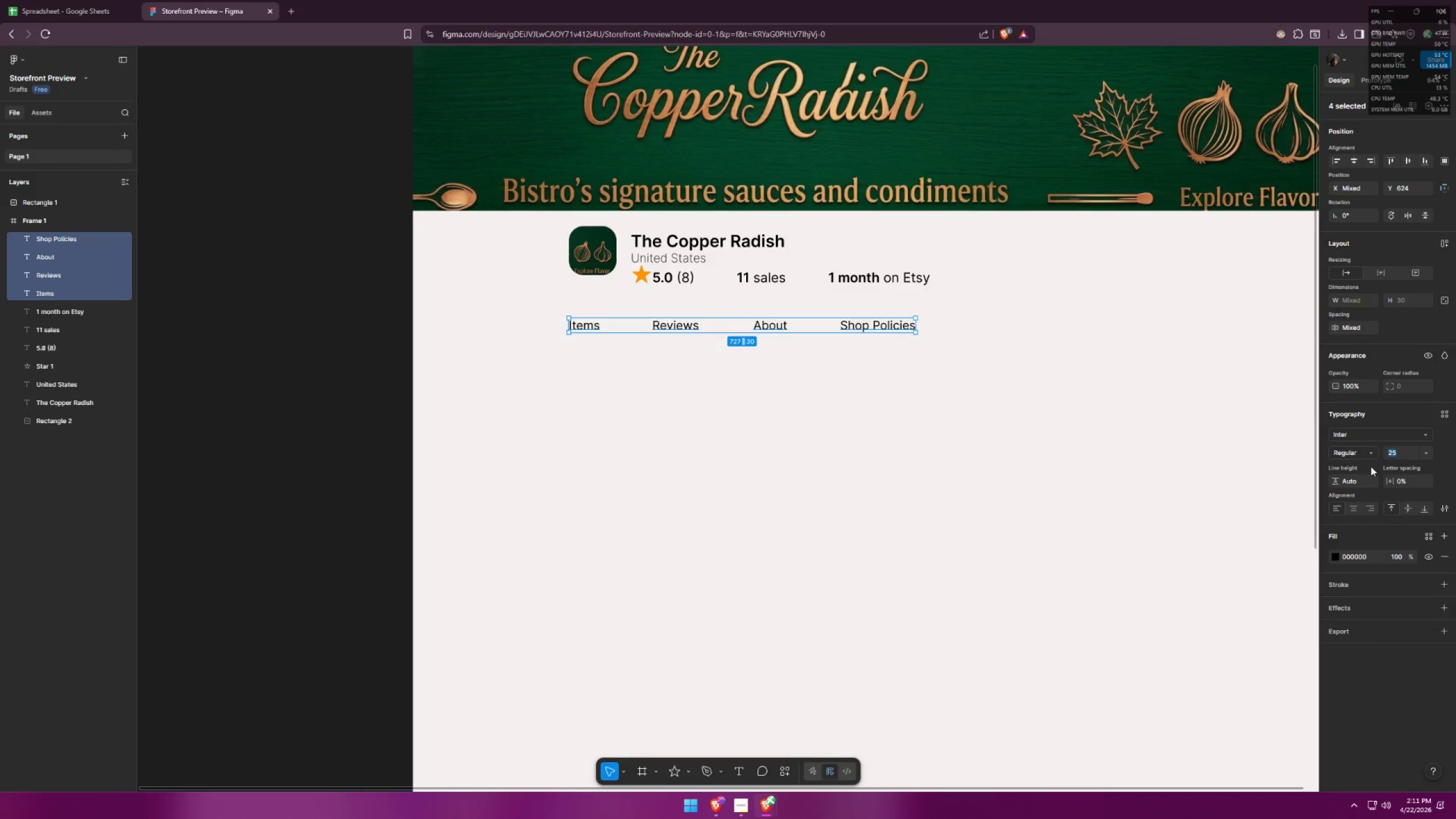 
key(2)
 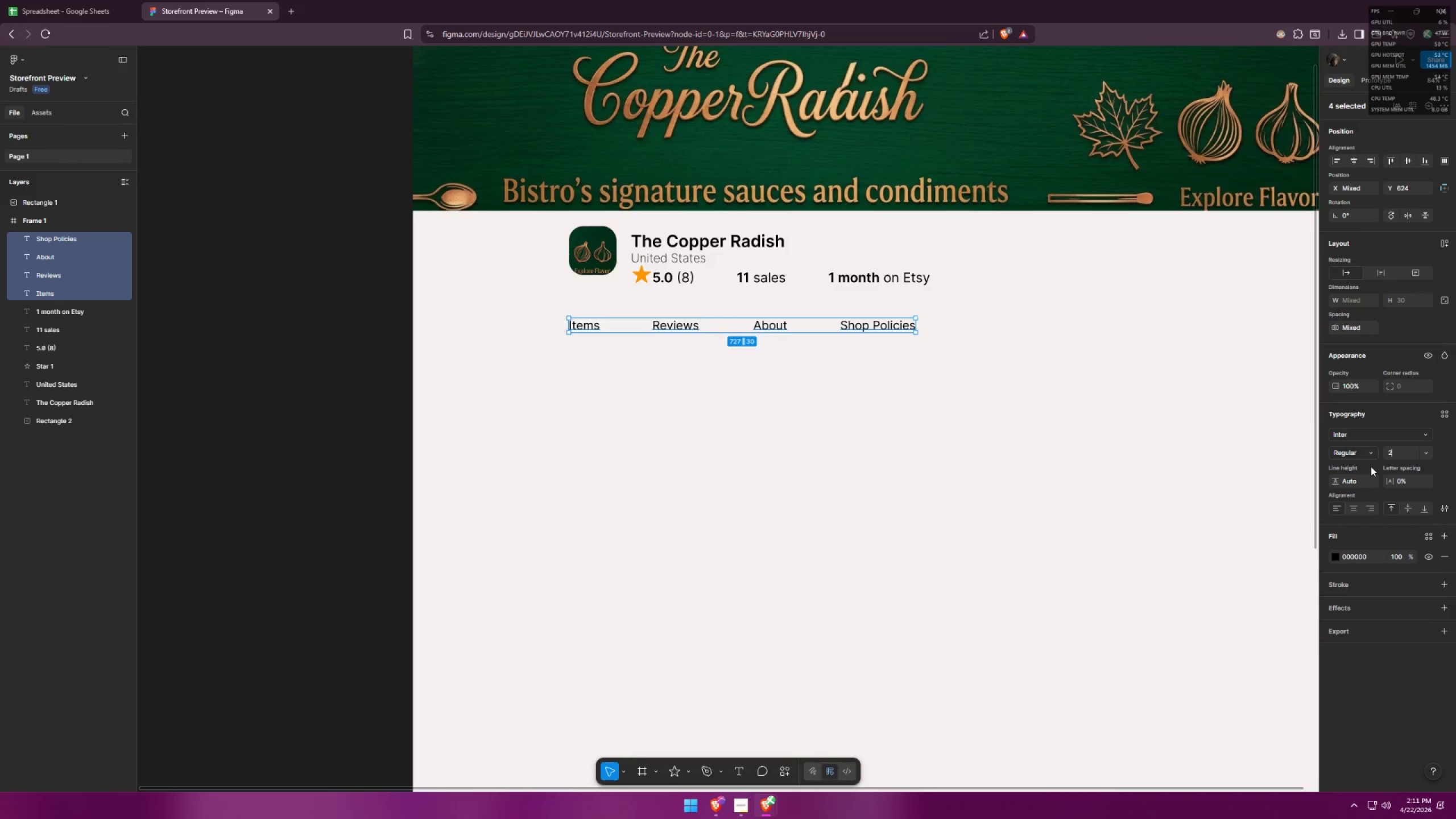 
key(Minus)
 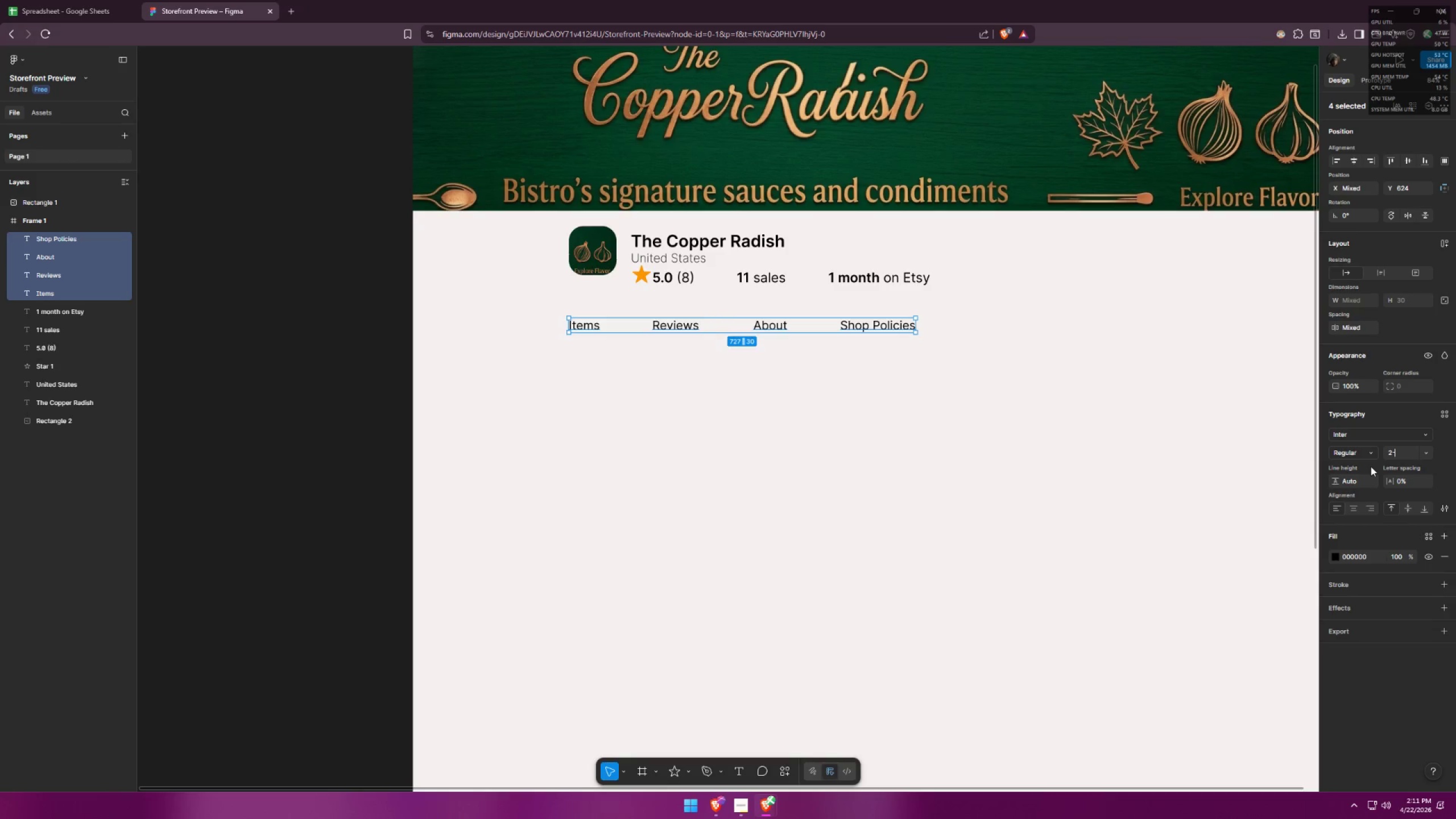 
key(Backspace)
 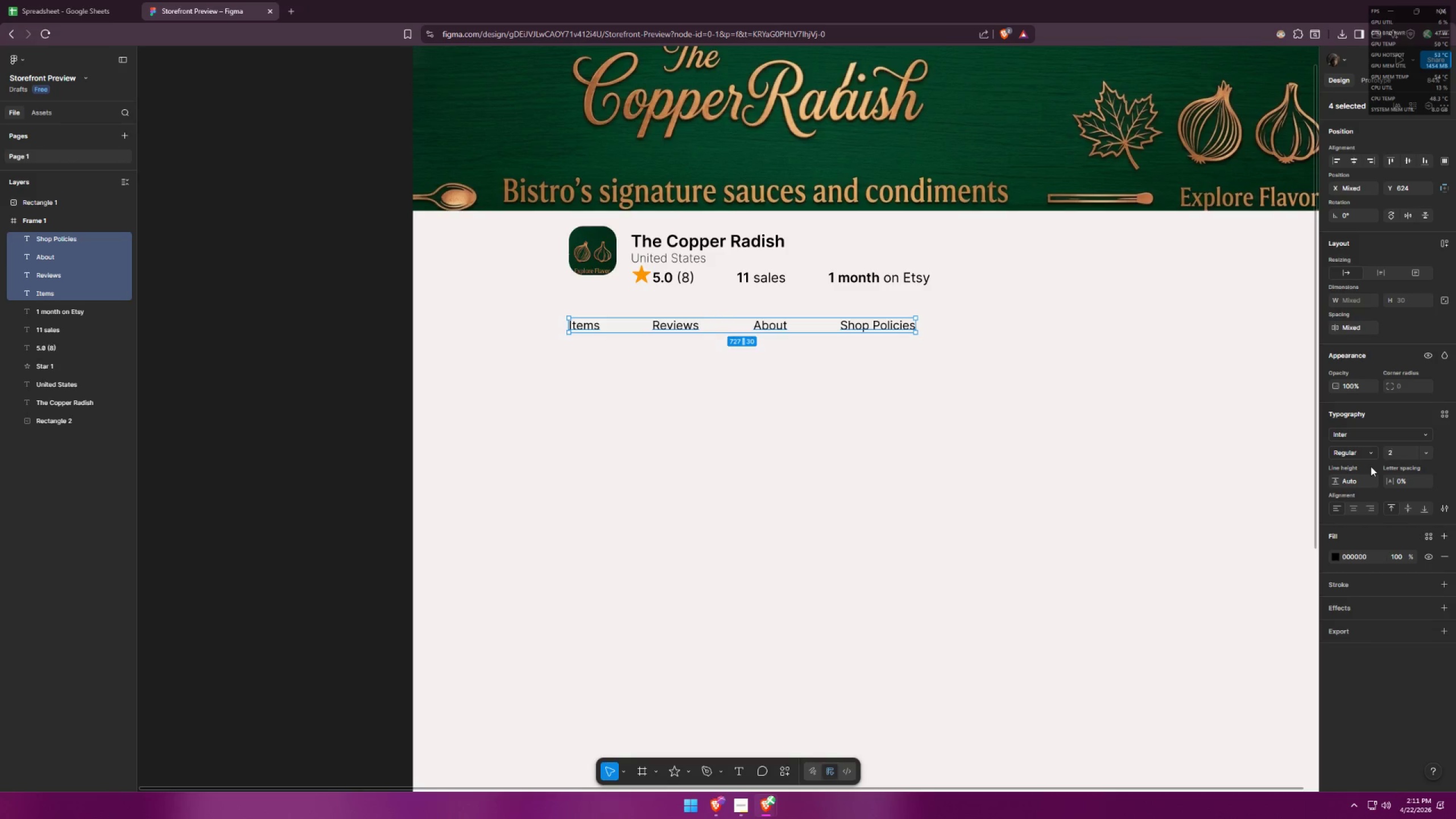 
key(0)
 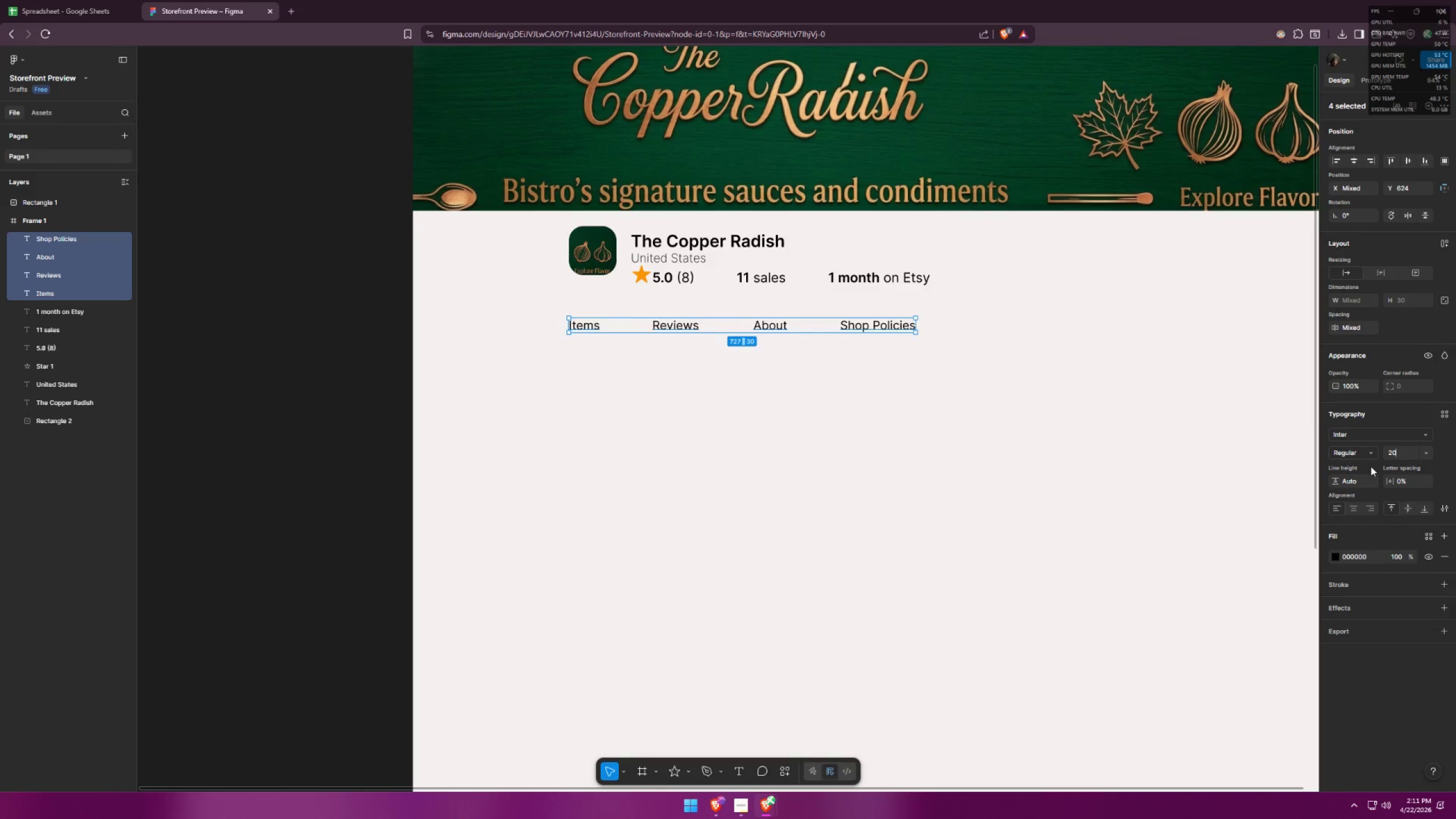 
key(Enter)
 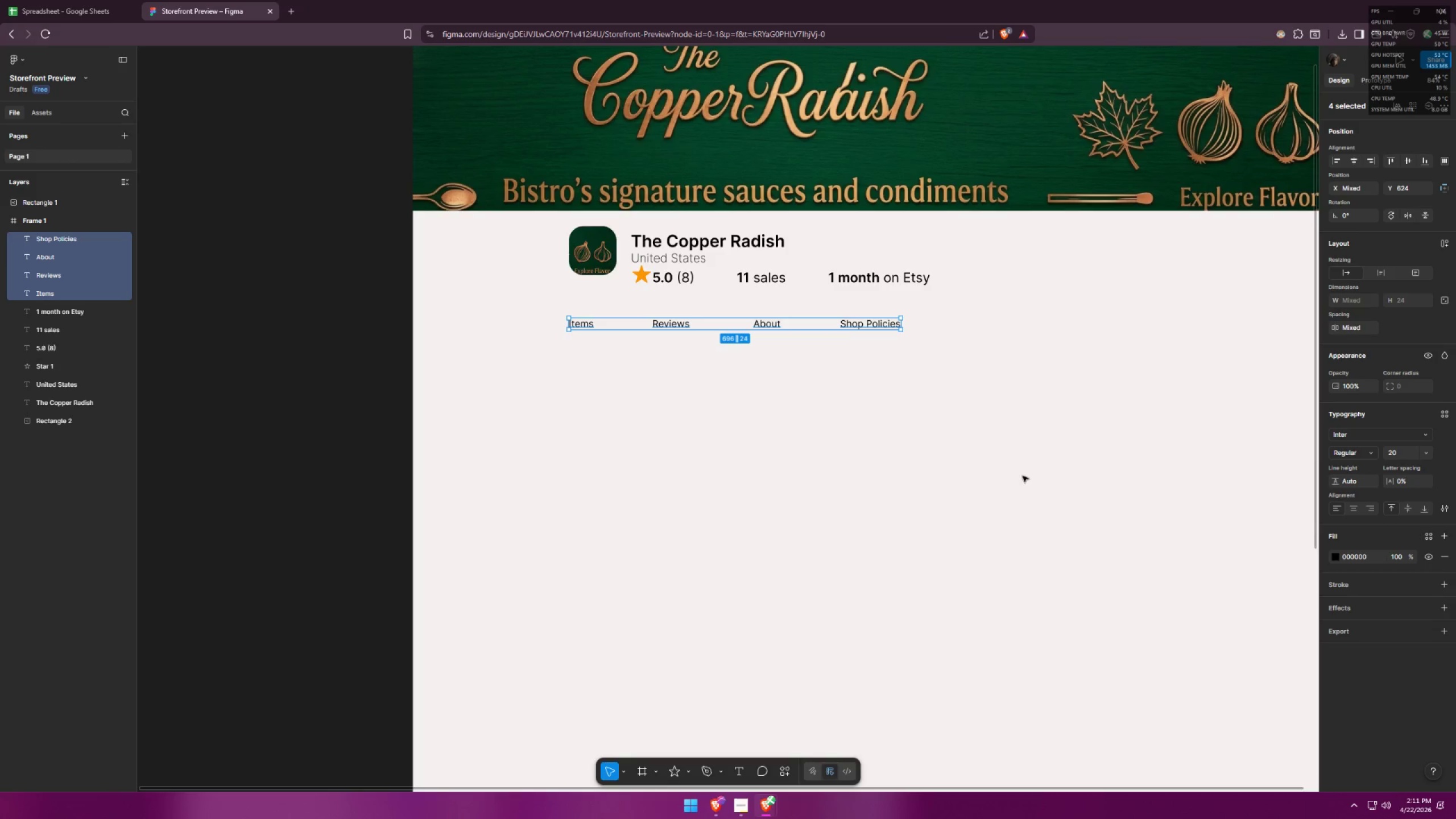 
left_click([850, 444])
 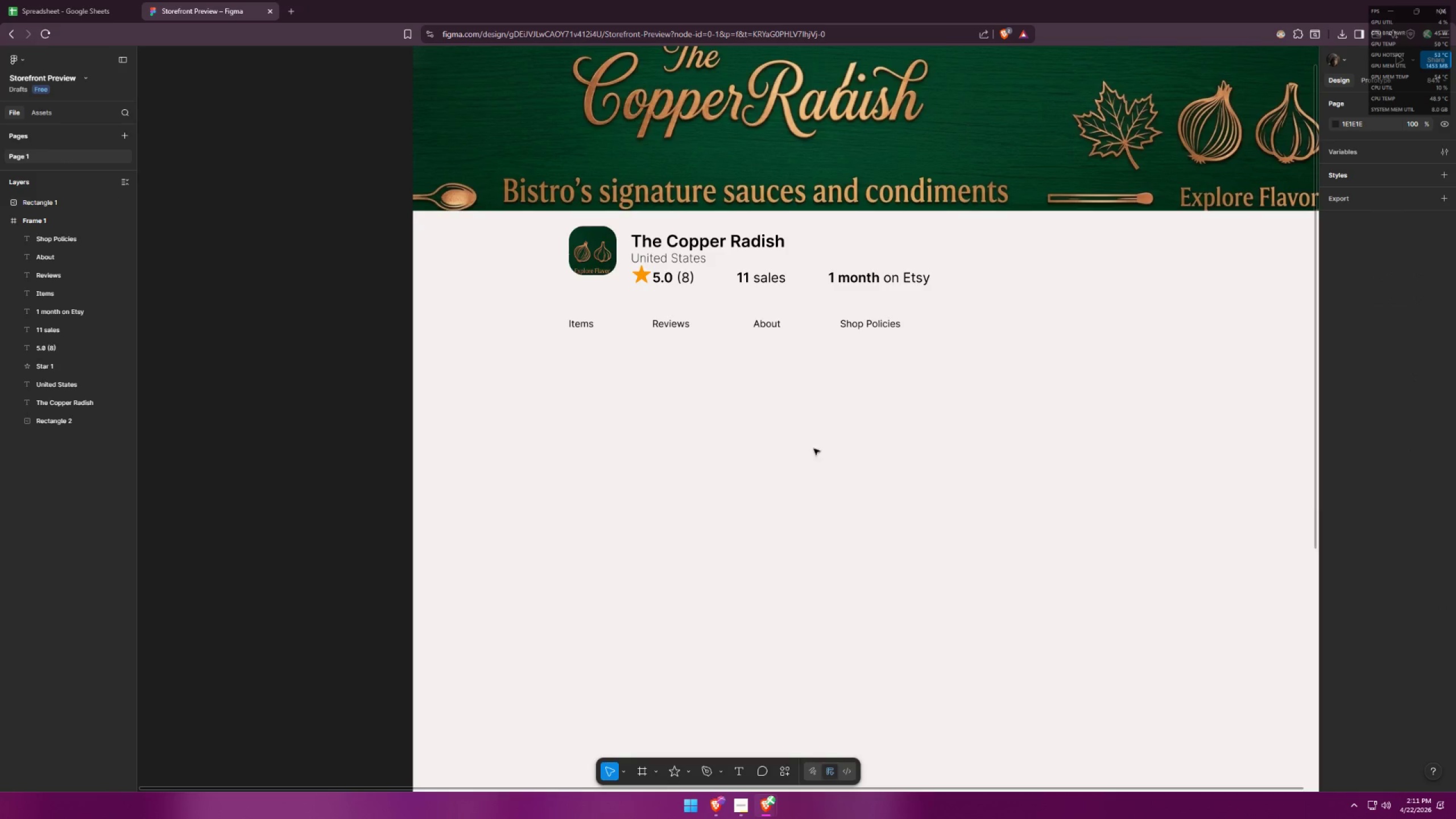 
key(Alt+AltLeft)
 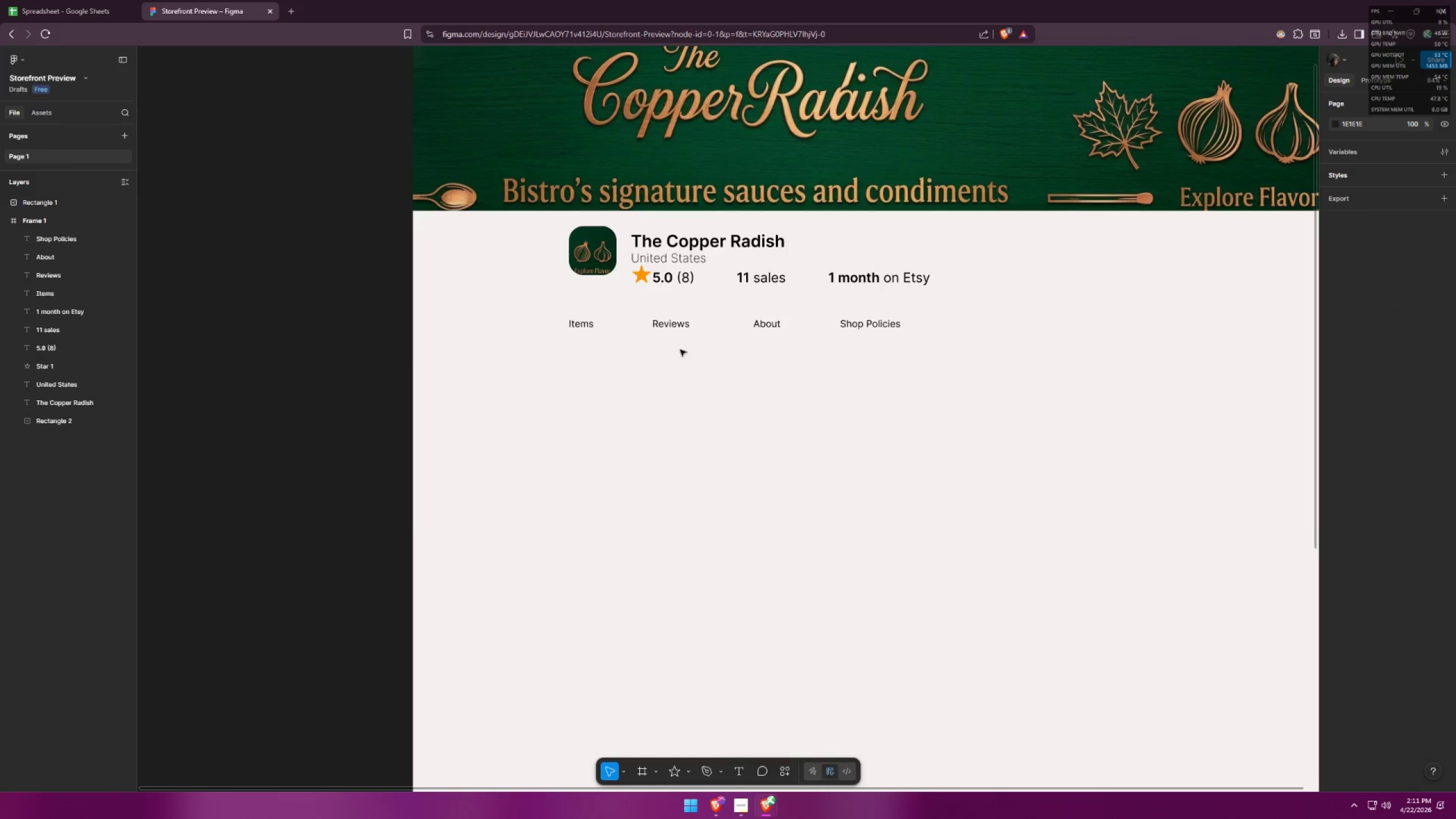 
key(Alt+Tab)
 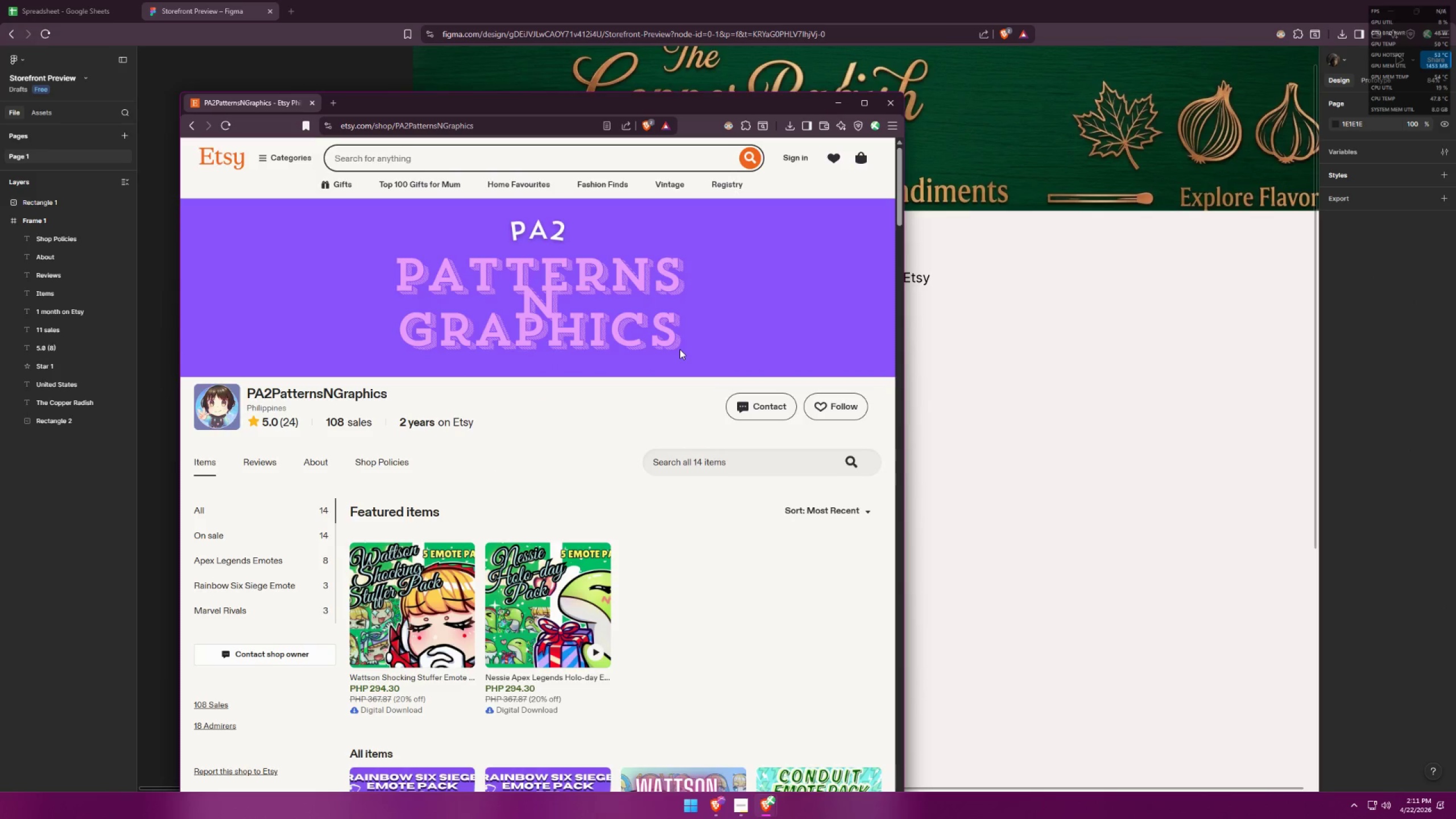 
key(Alt+AltLeft)
 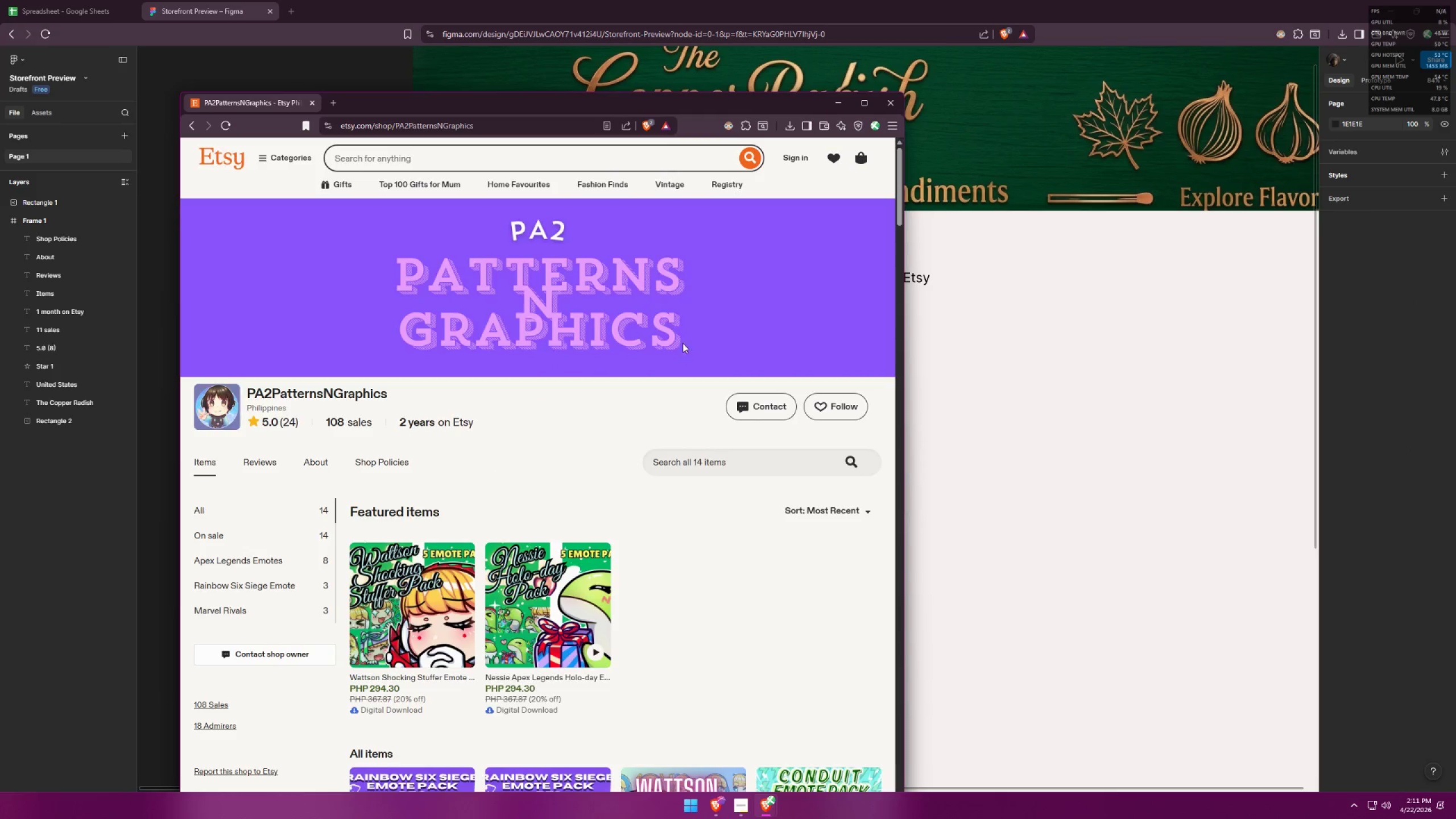 
key(Alt+Tab)
 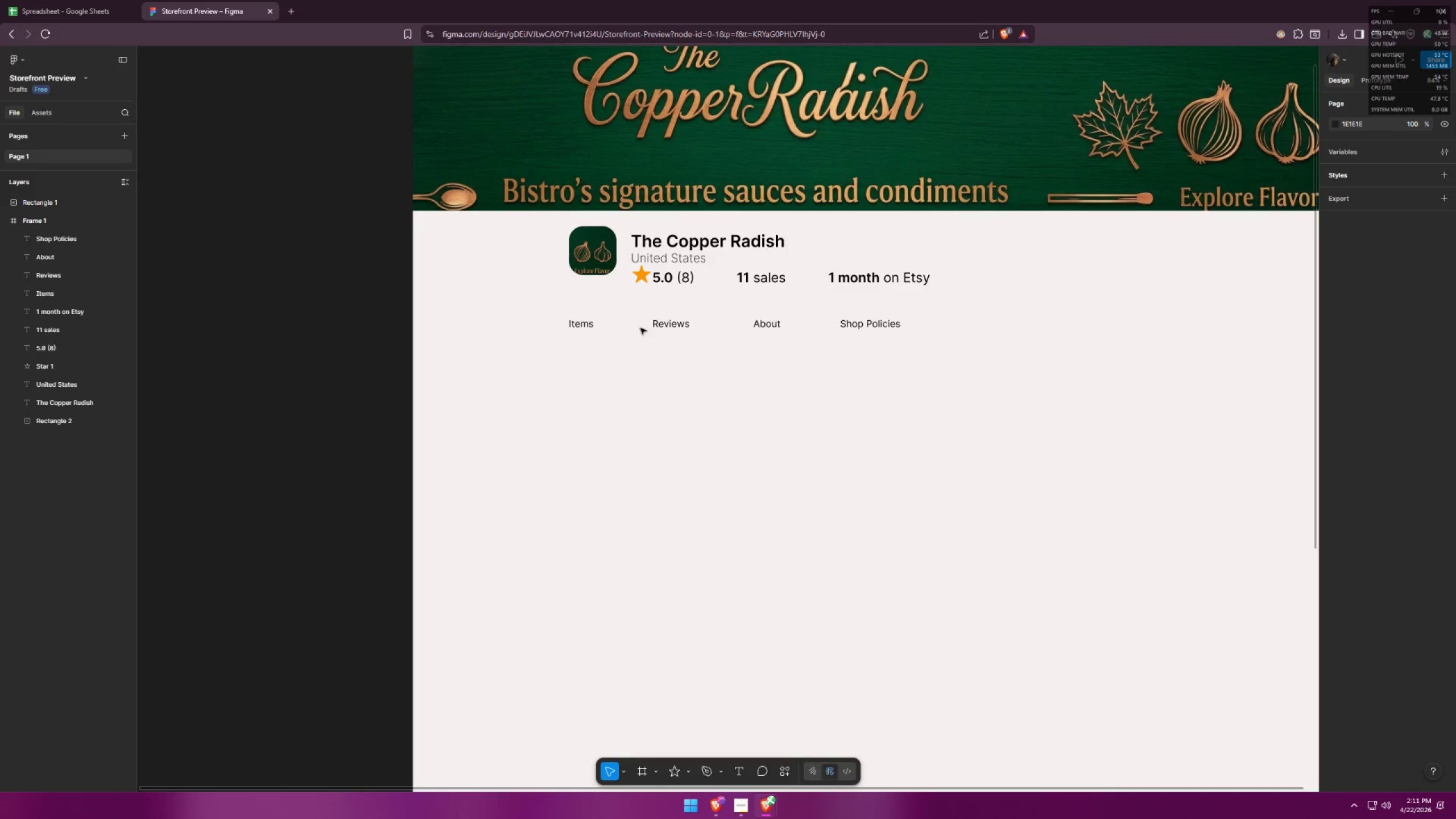 
key(Alt+AltLeft)
 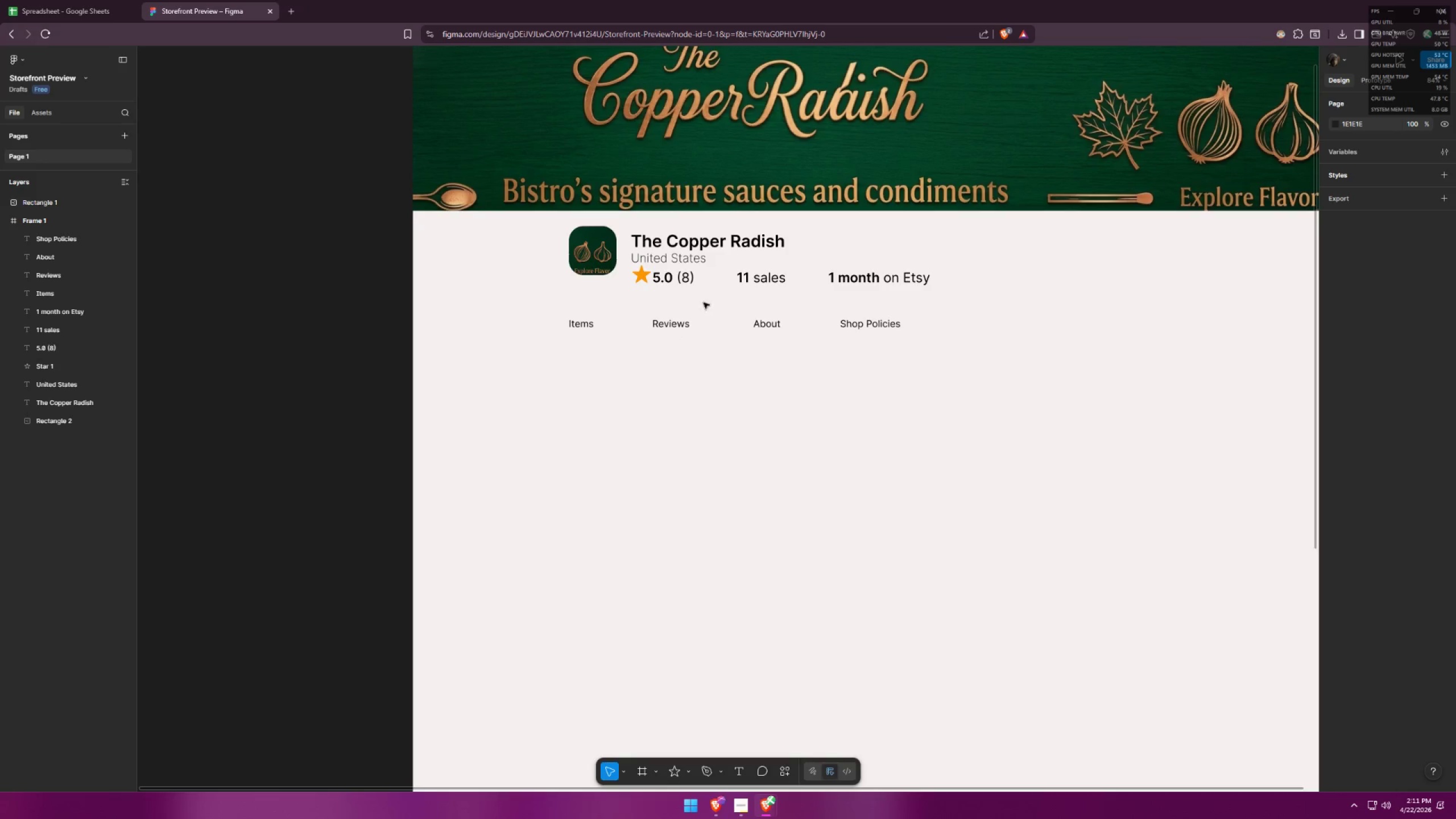 
key(Alt+Tab)
 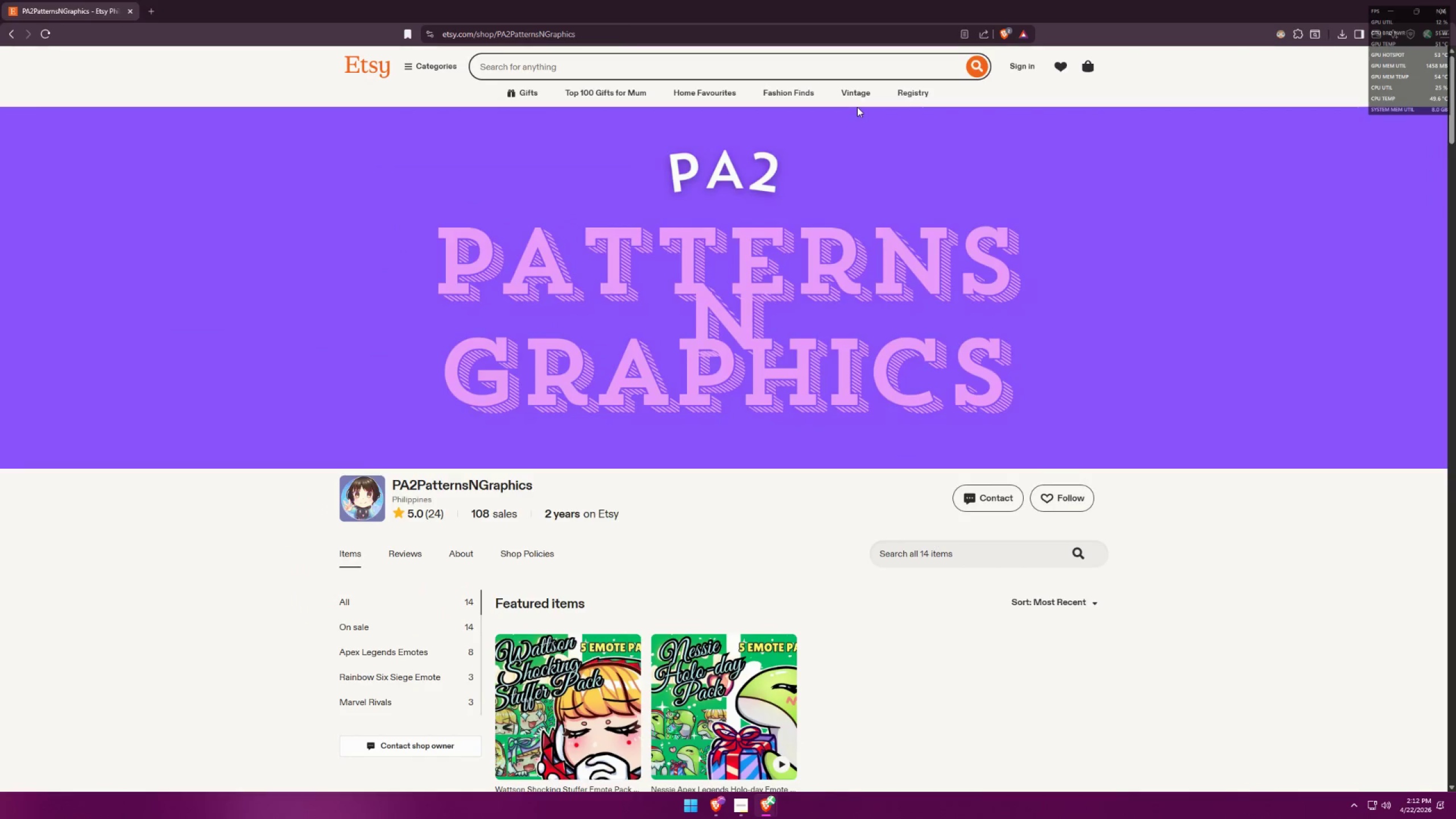 
key(Alt+AltLeft)
 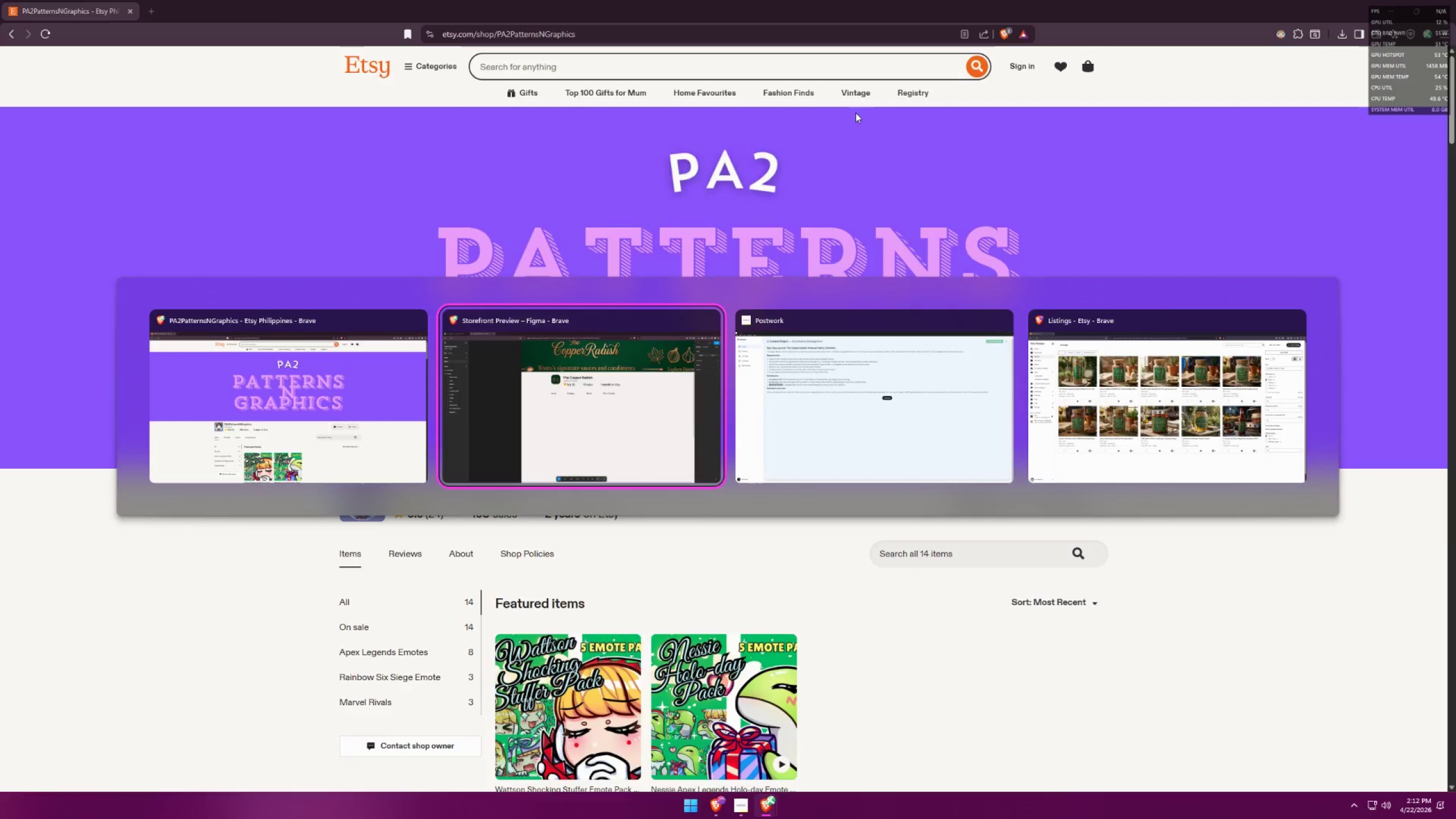 
key(Alt+Tab)
 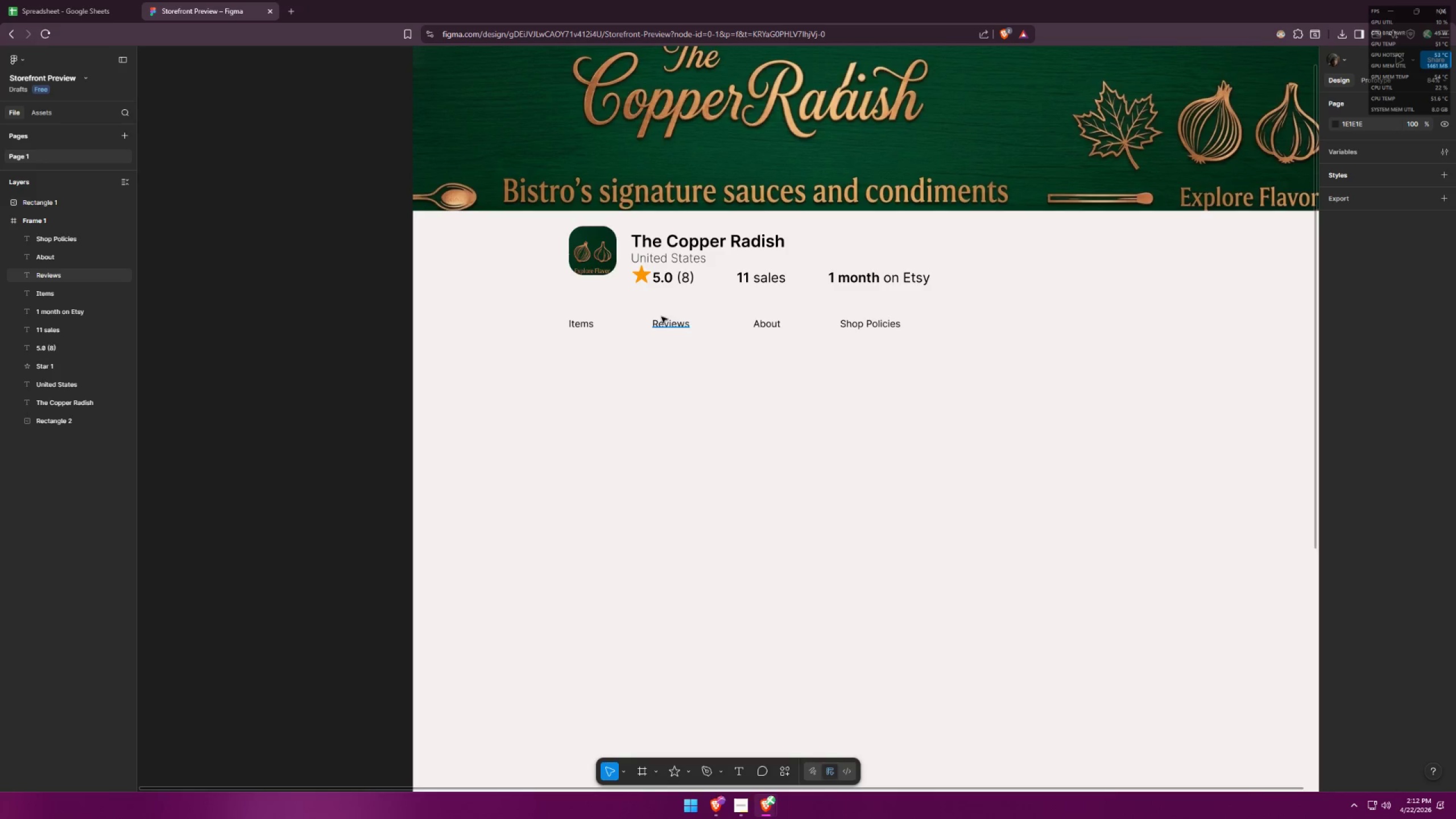 
key(Alt+AltLeft)
 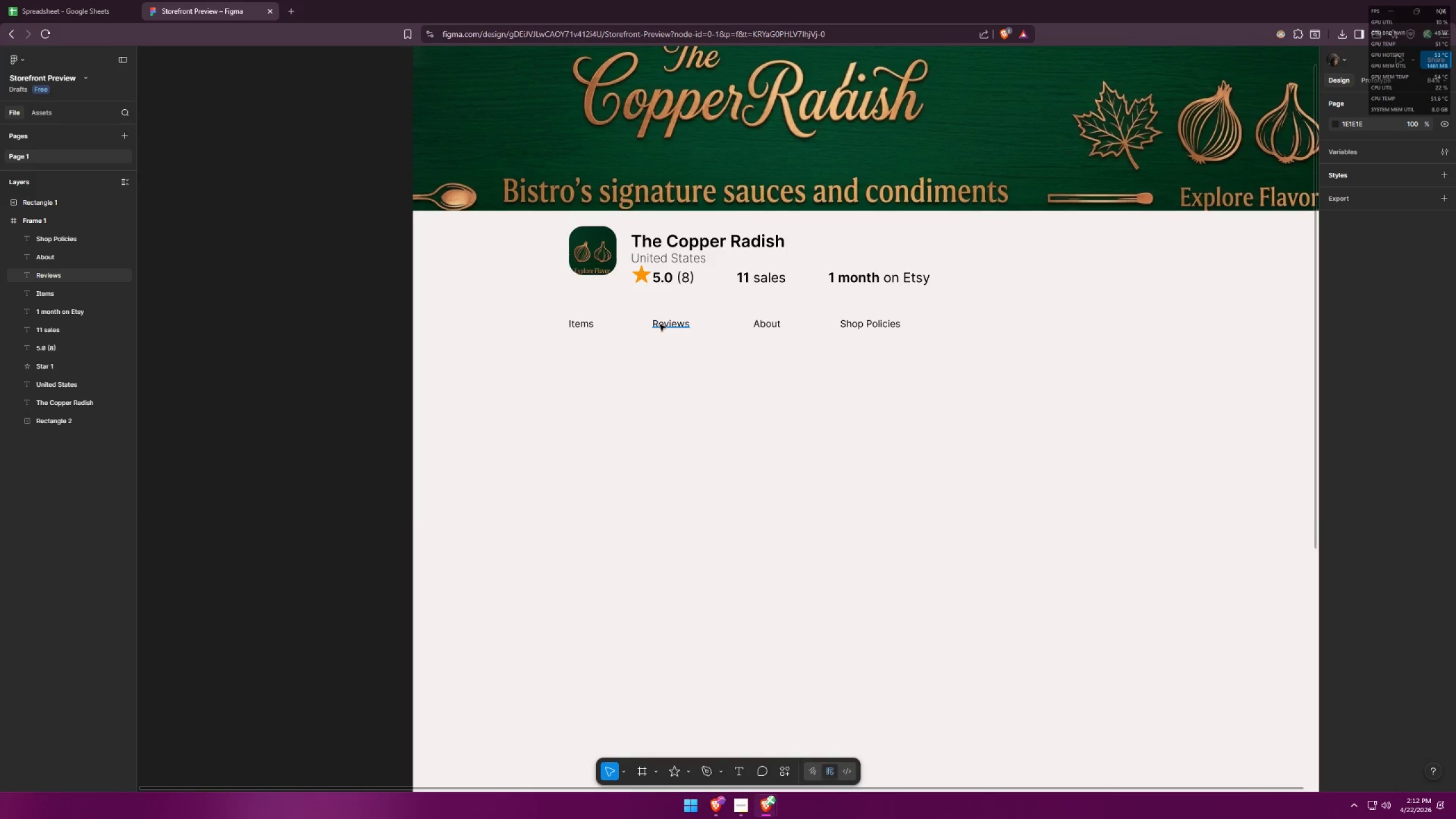 
key(Alt+Tab)
 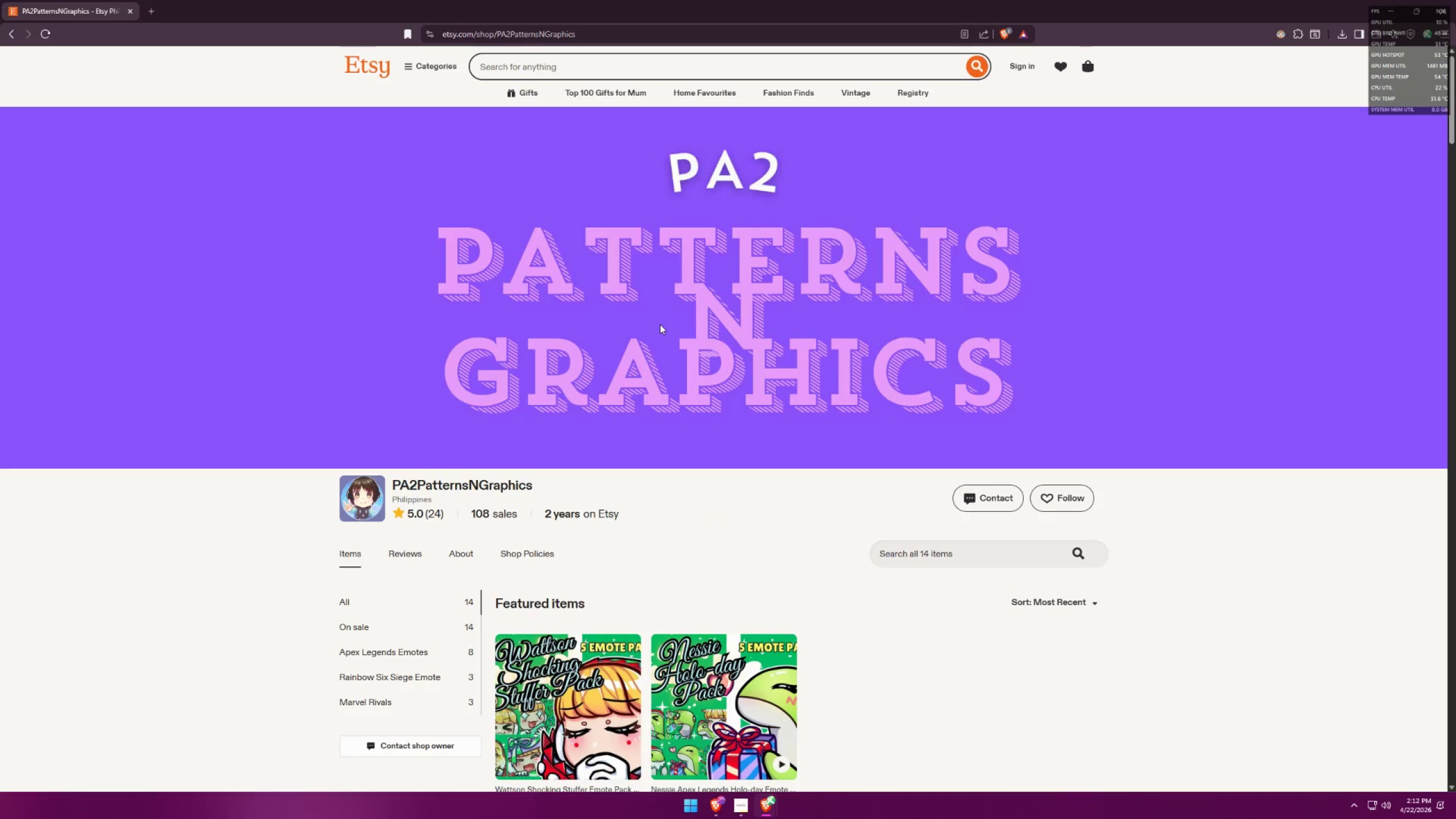 
key(Alt+AltLeft)
 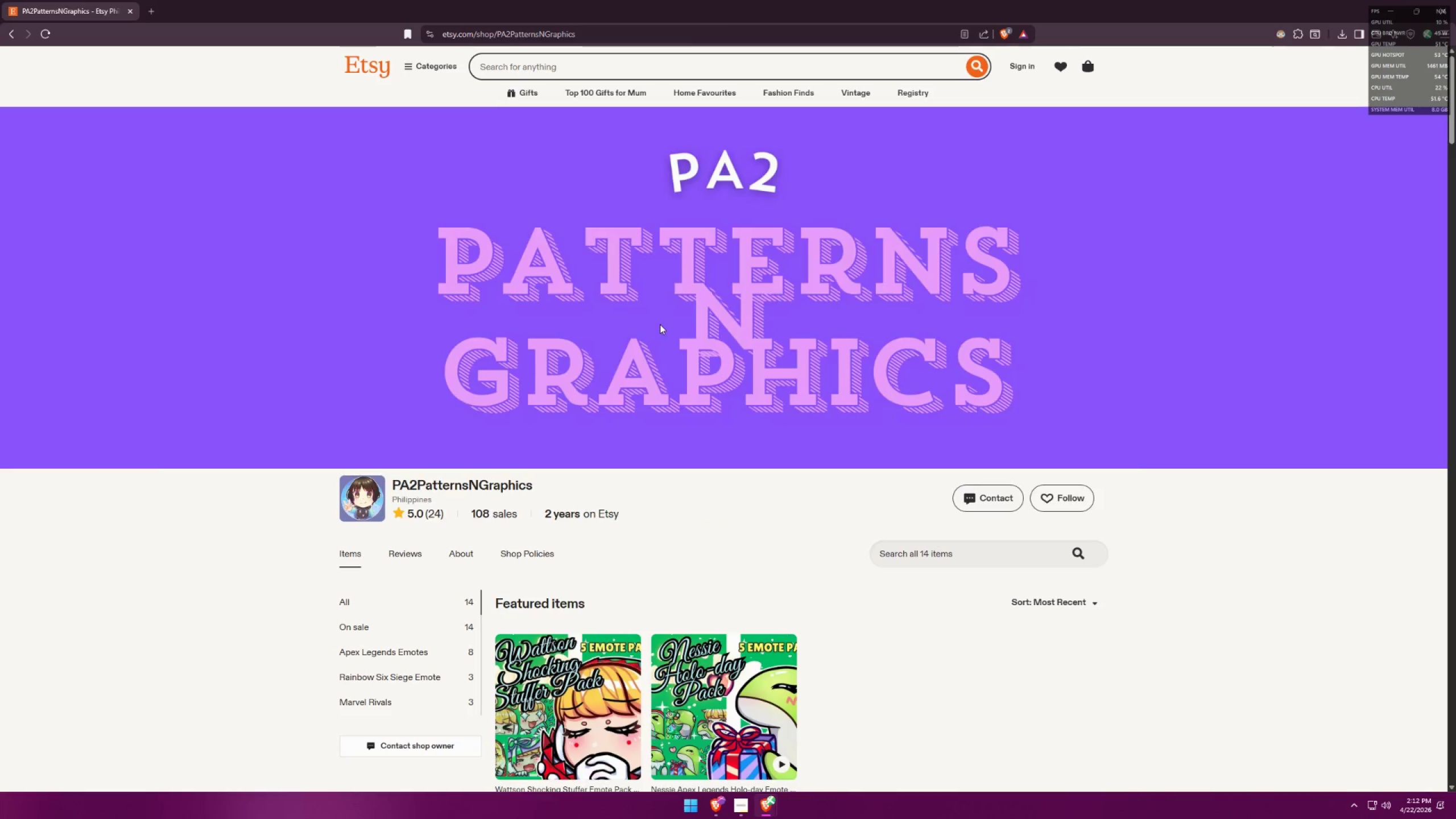 
key(Alt+Tab)
 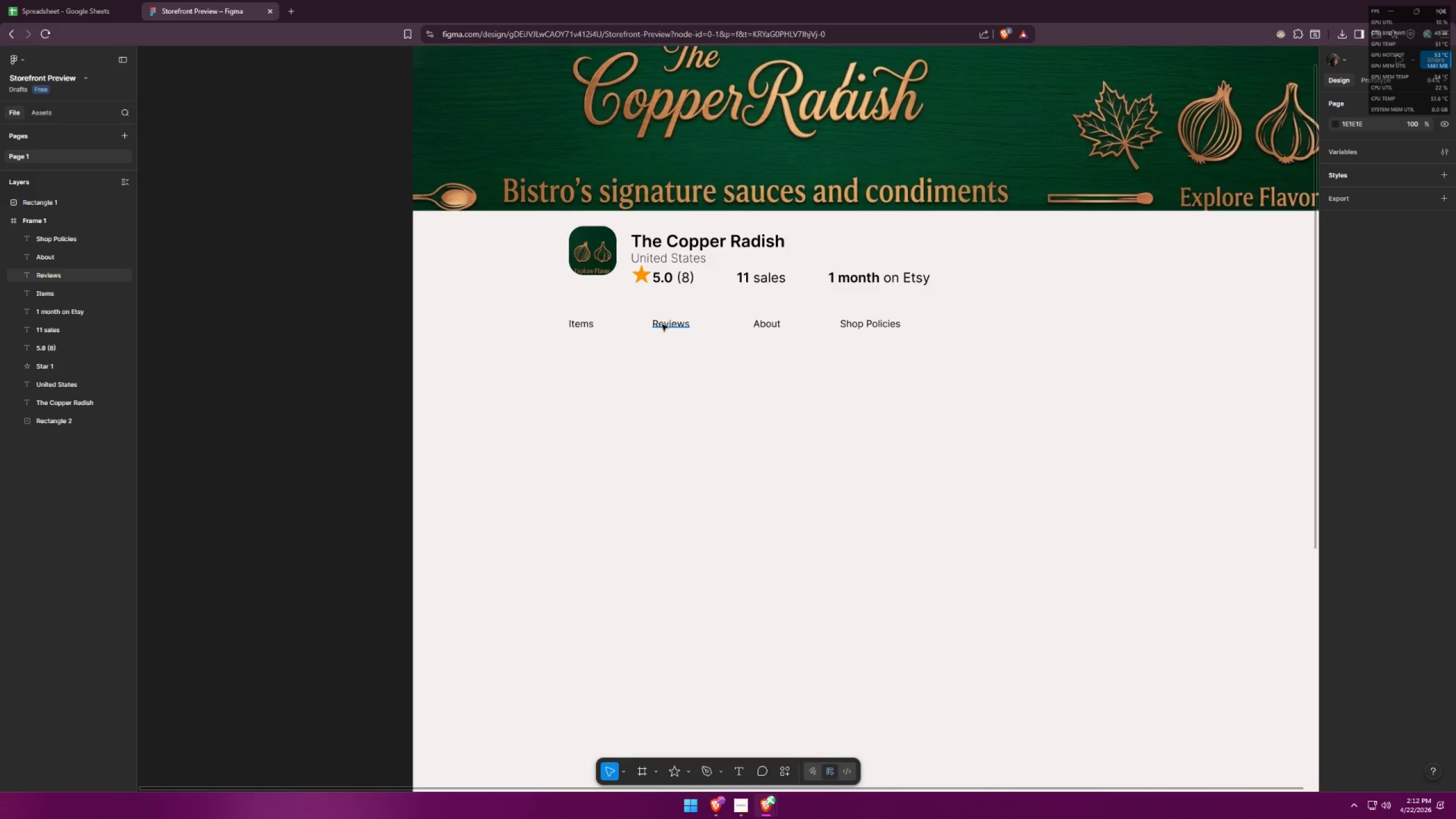 
left_click_drag(start_coordinate=[662, 325], to_coordinate=[638, 324])
 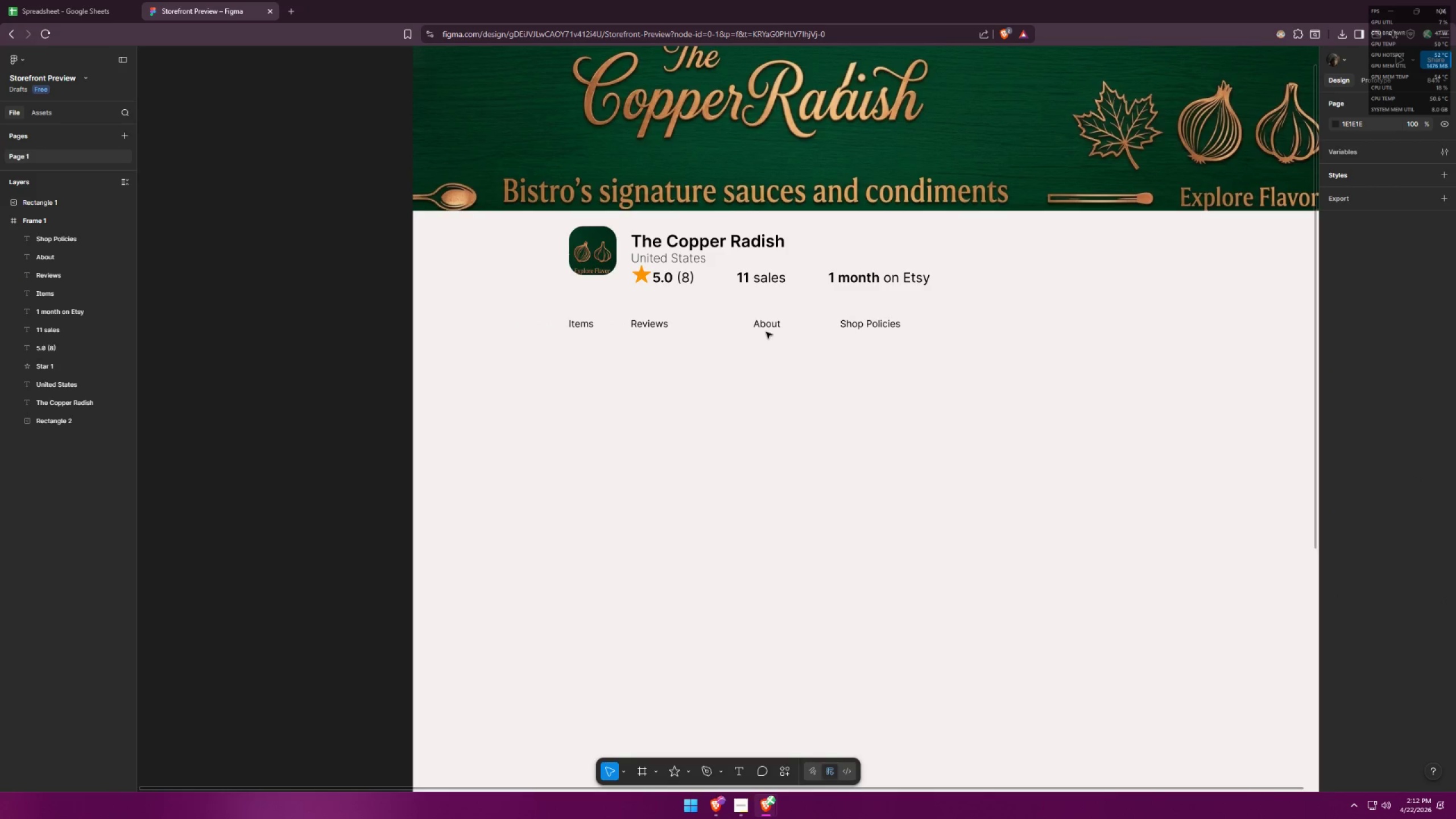 
left_click_drag(start_coordinate=[770, 329], to_coordinate=[734, 332])
 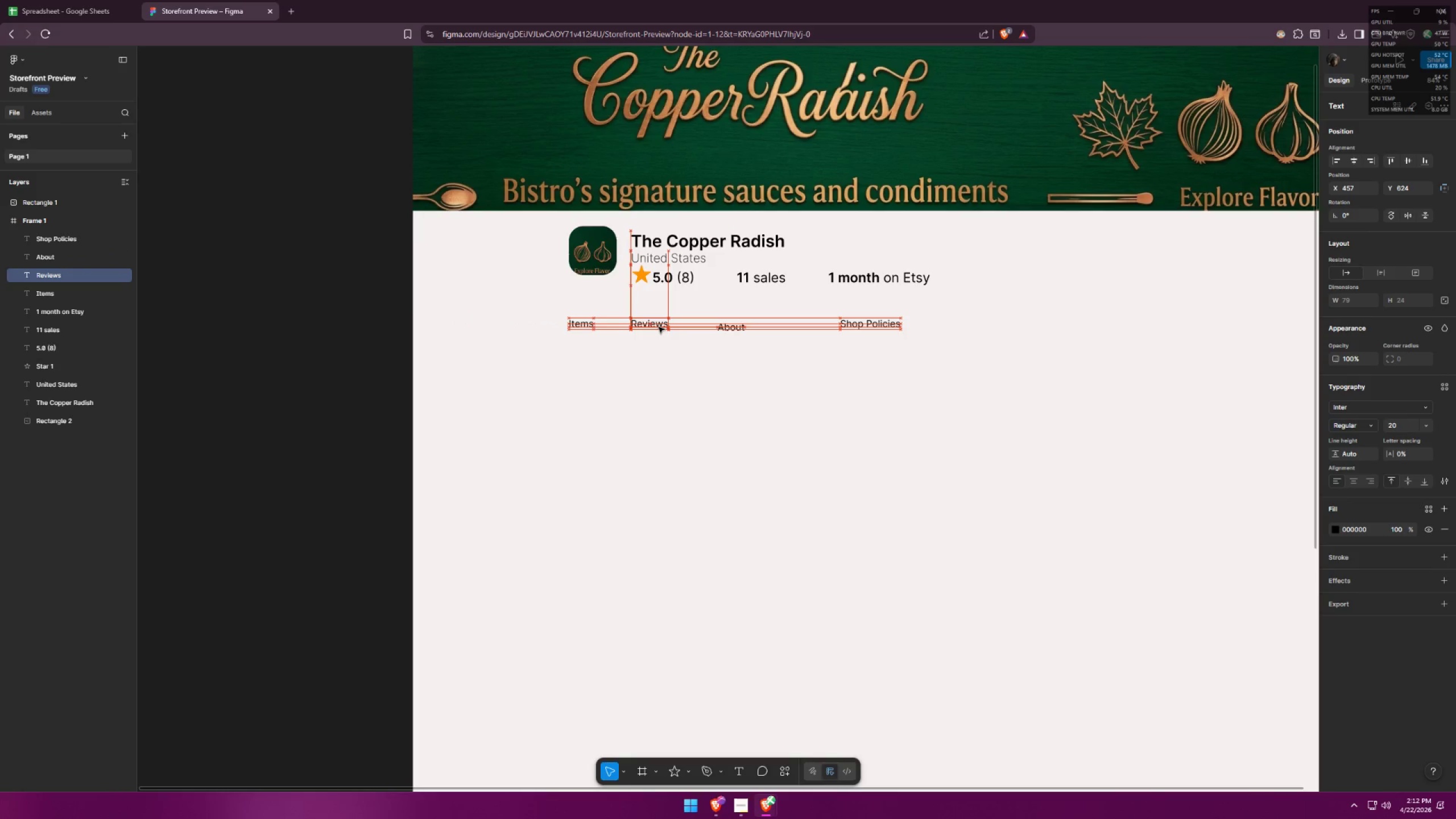 
left_click_drag(start_coordinate=[726, 329], to_coordinate=[714, 325])
 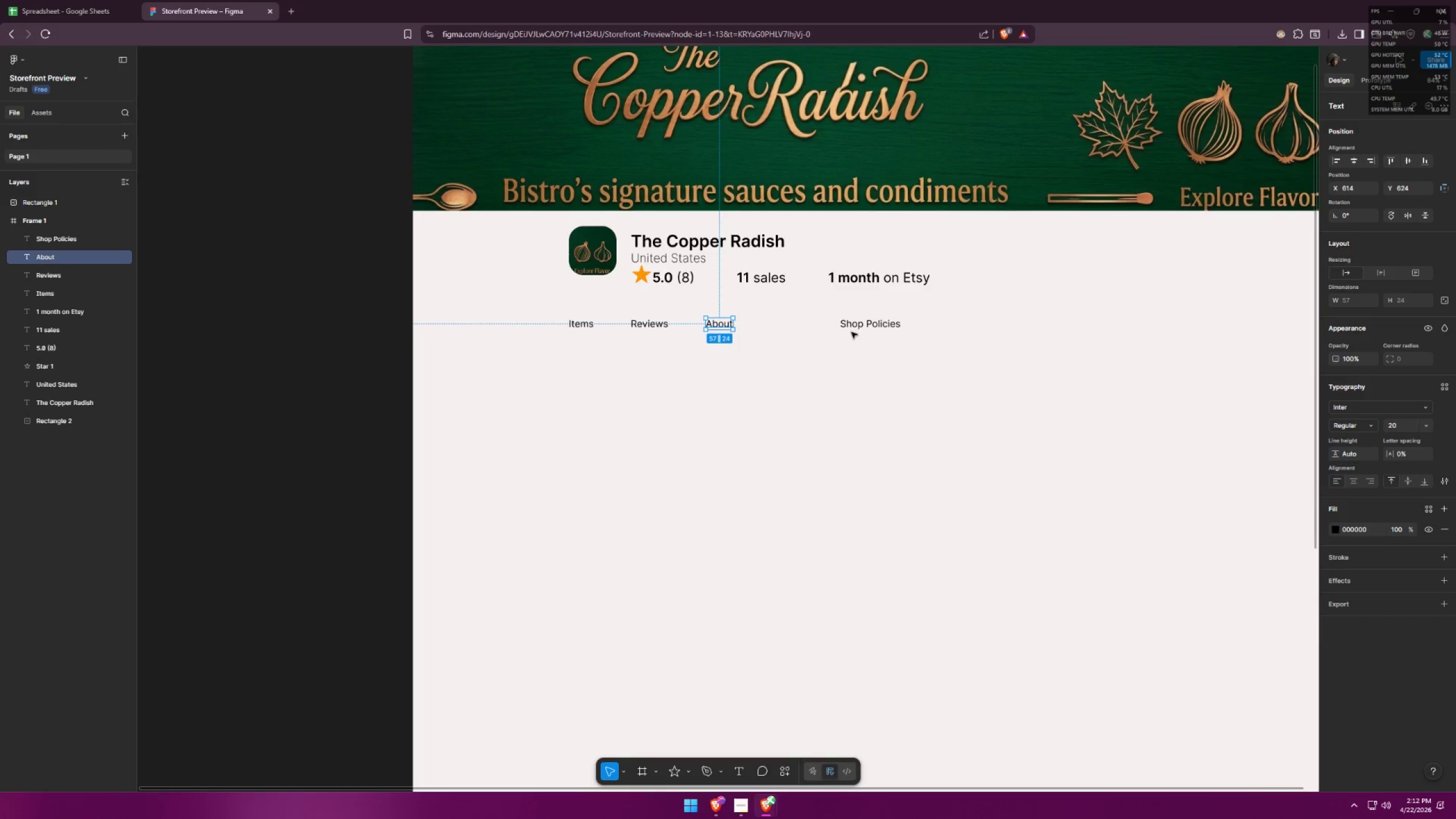 
left_click_drag(start_coordinate=[859, 328], to_coordinate=[792, 328])
 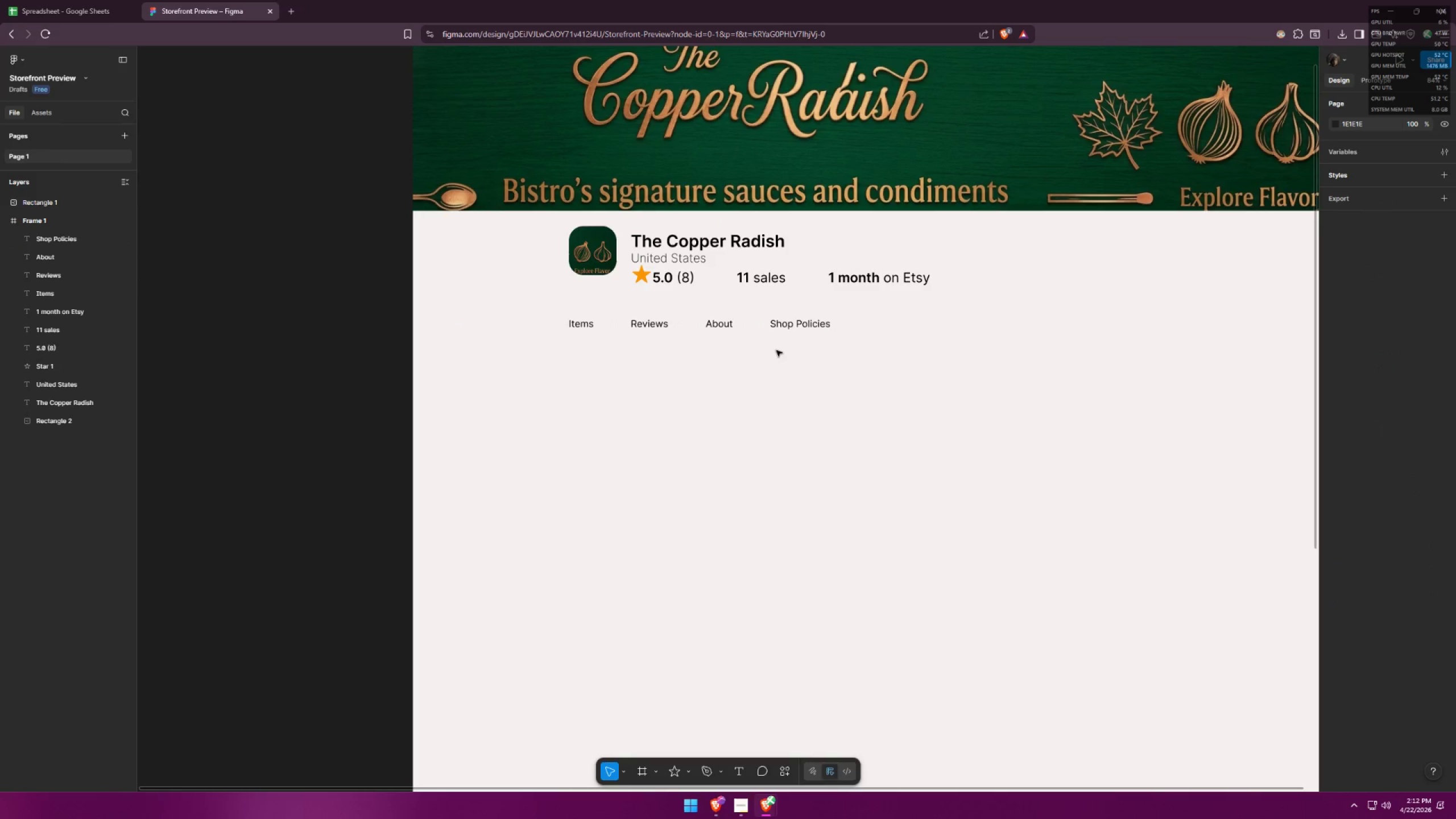 
key(Alt+AltLeft)
 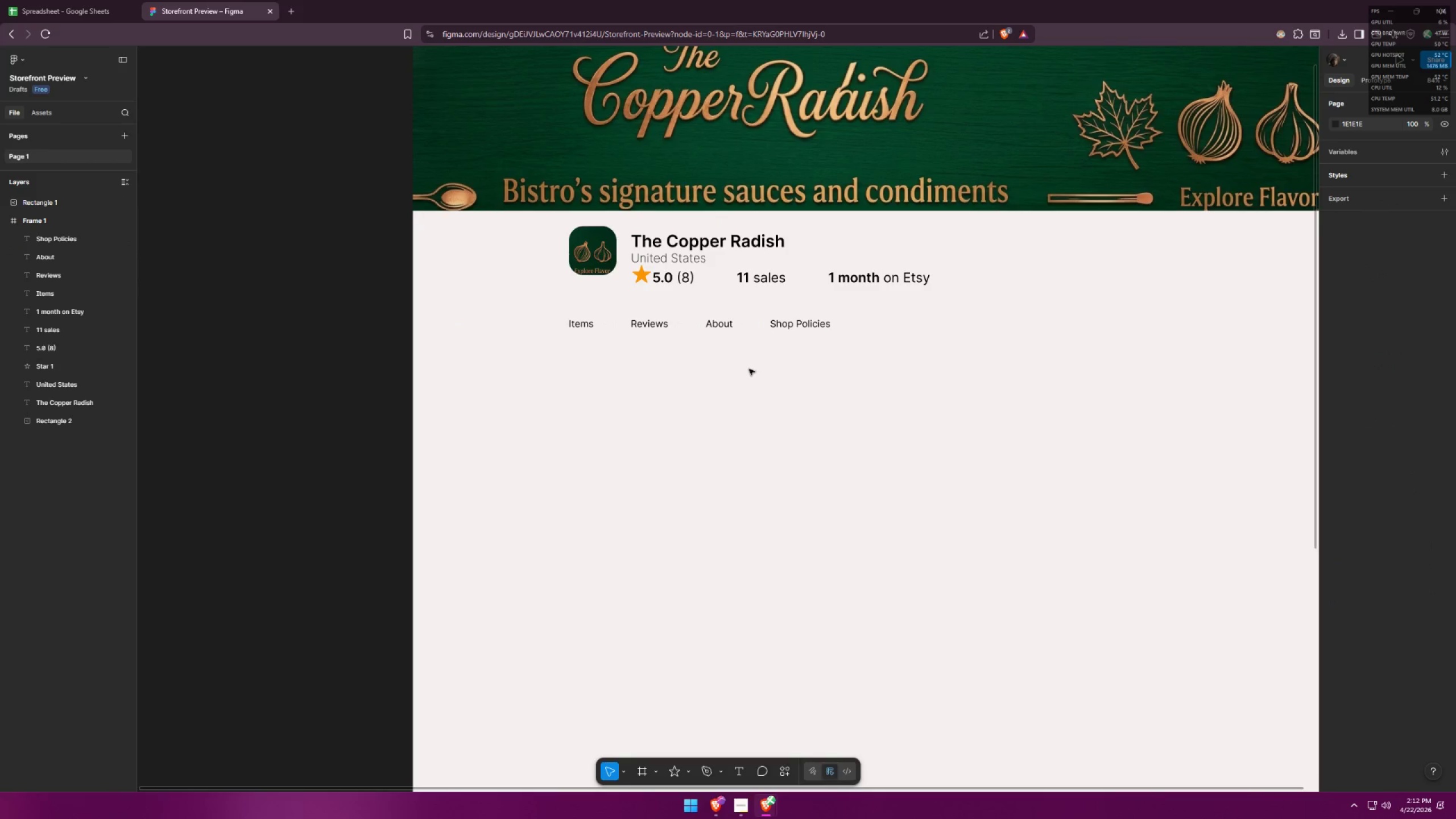 
key(Alt+Tab)
 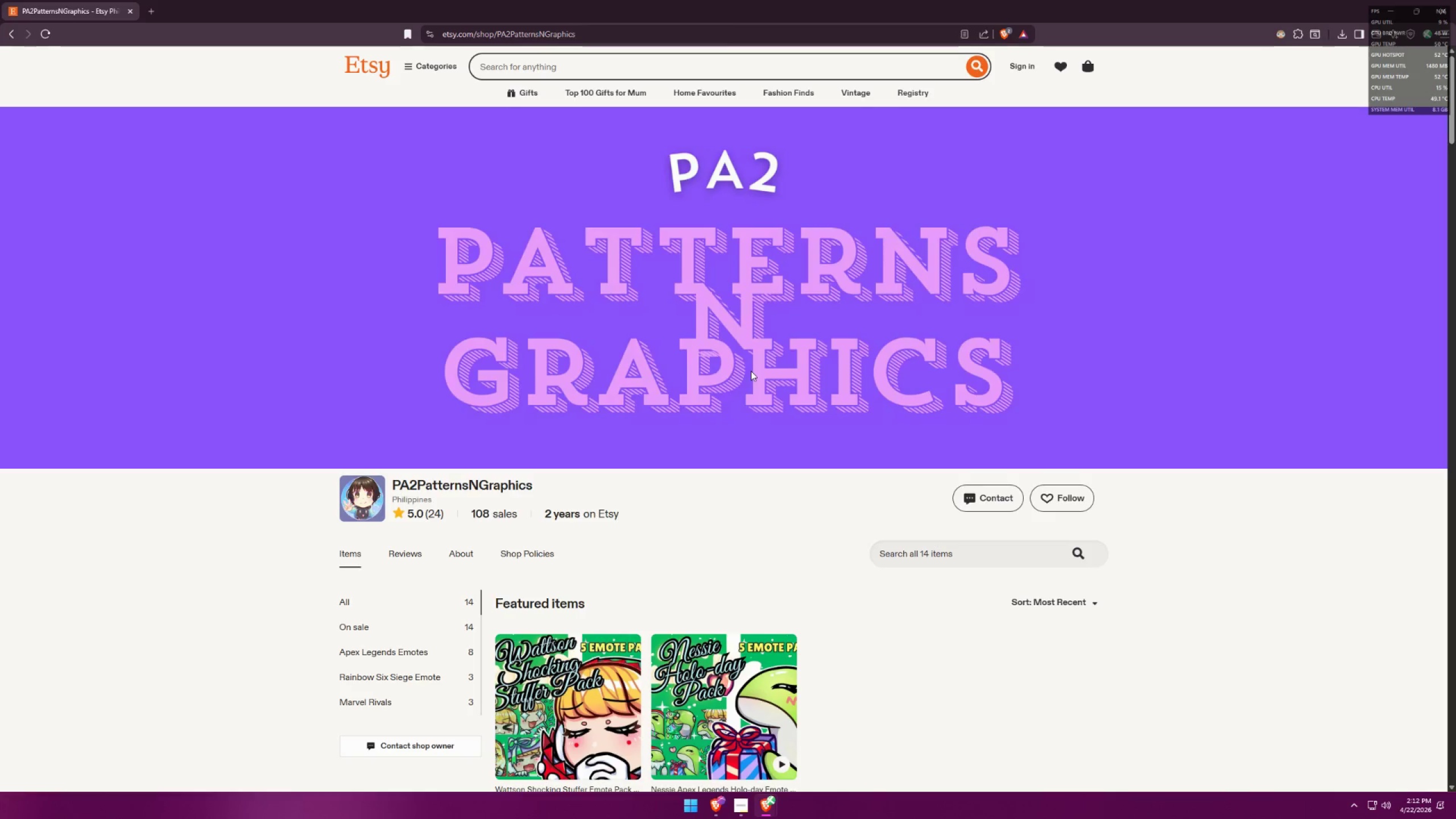 
key(Alt+AltLeft)
 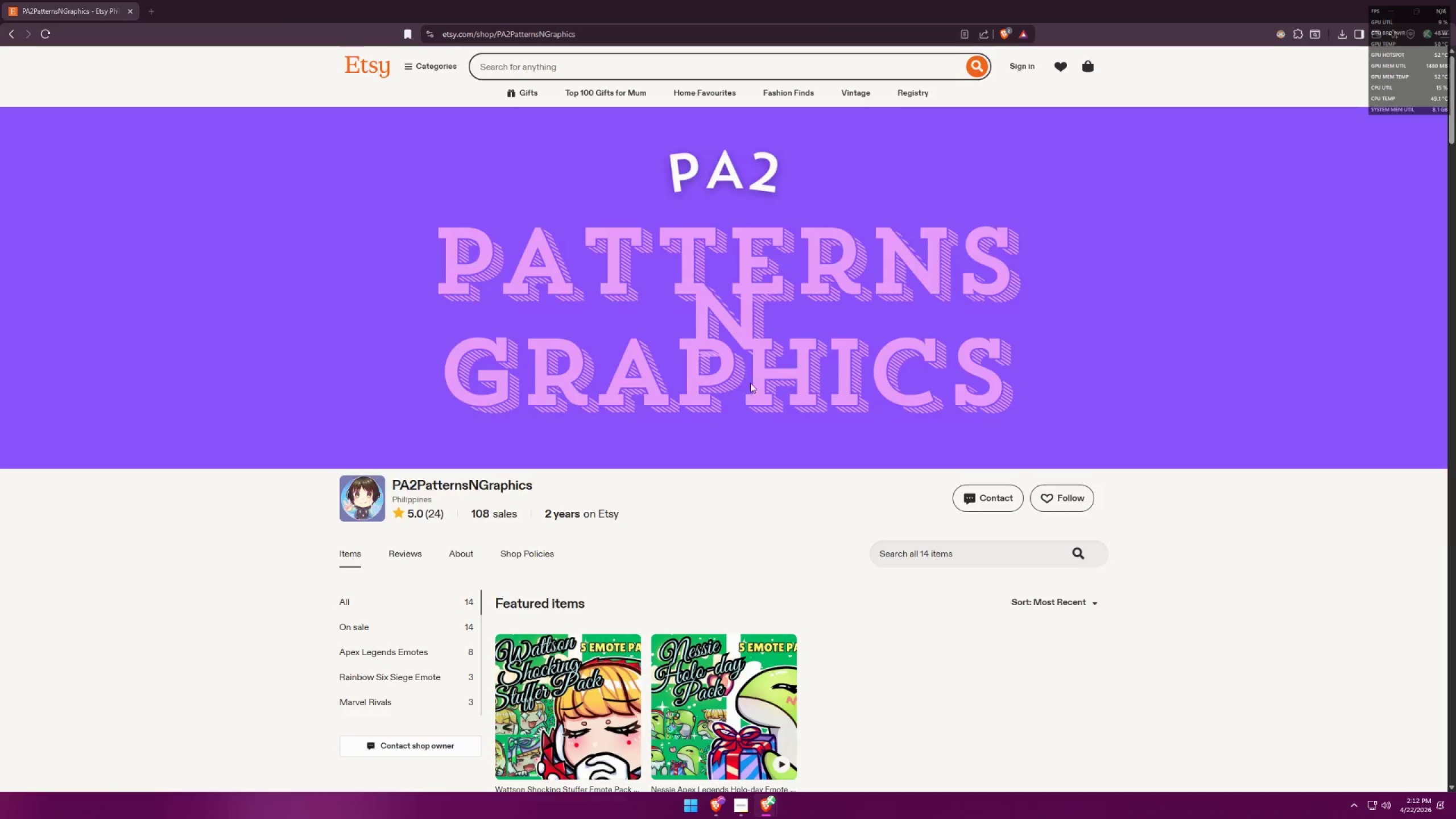 
key(Alt+Tab)
 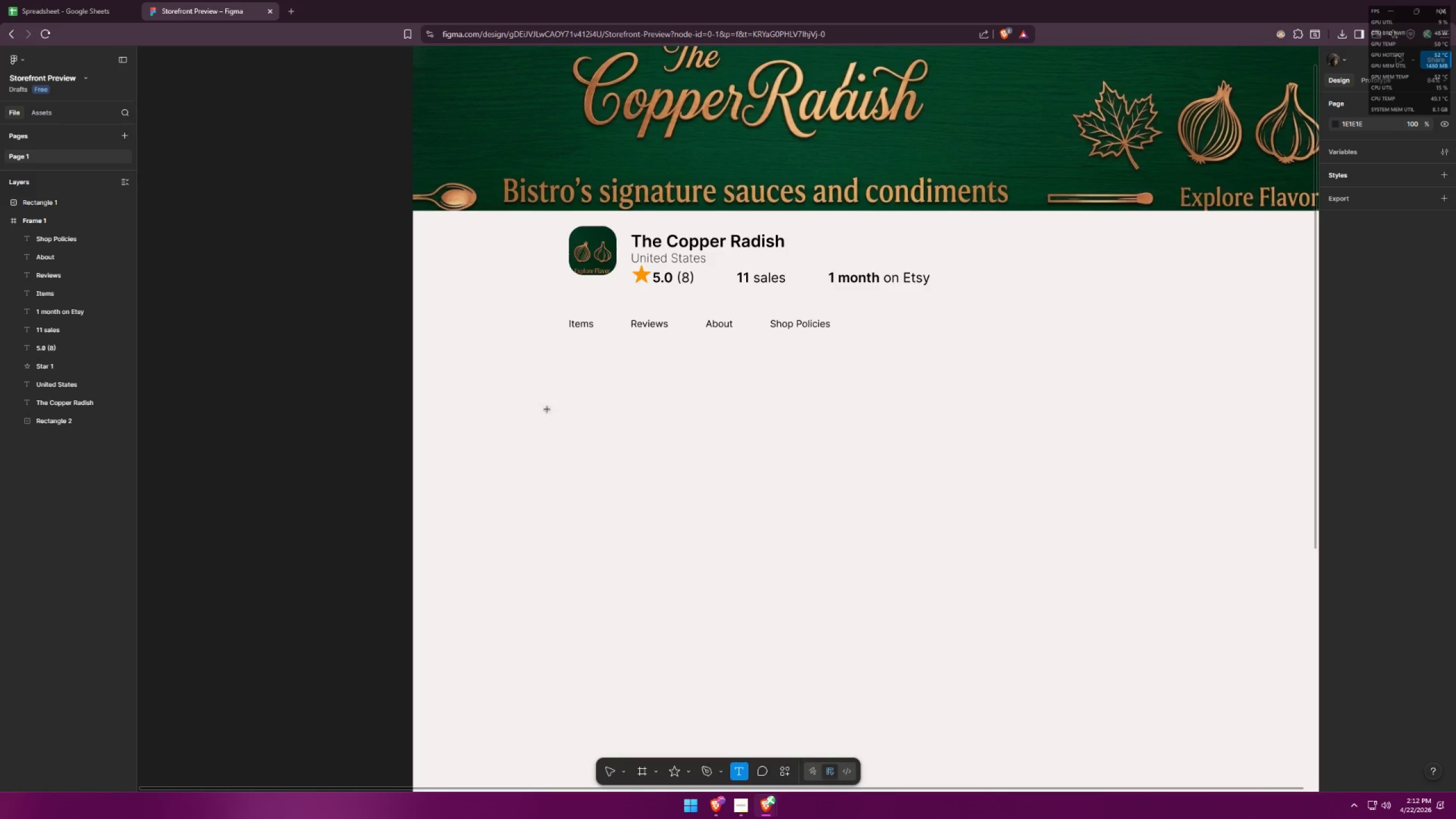 
key(Alt+AltLeft)
 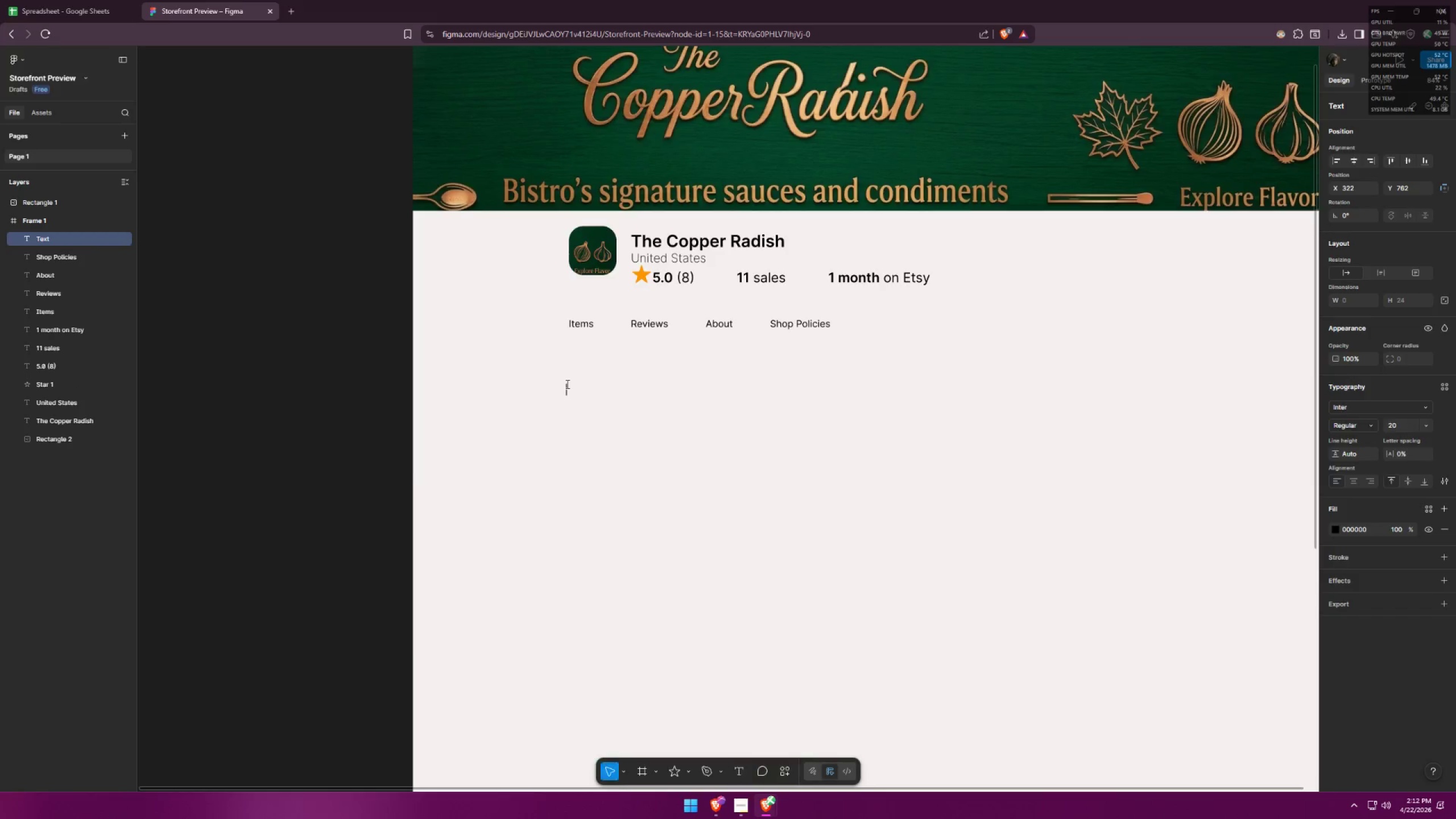 
key(Alt+Tab)
 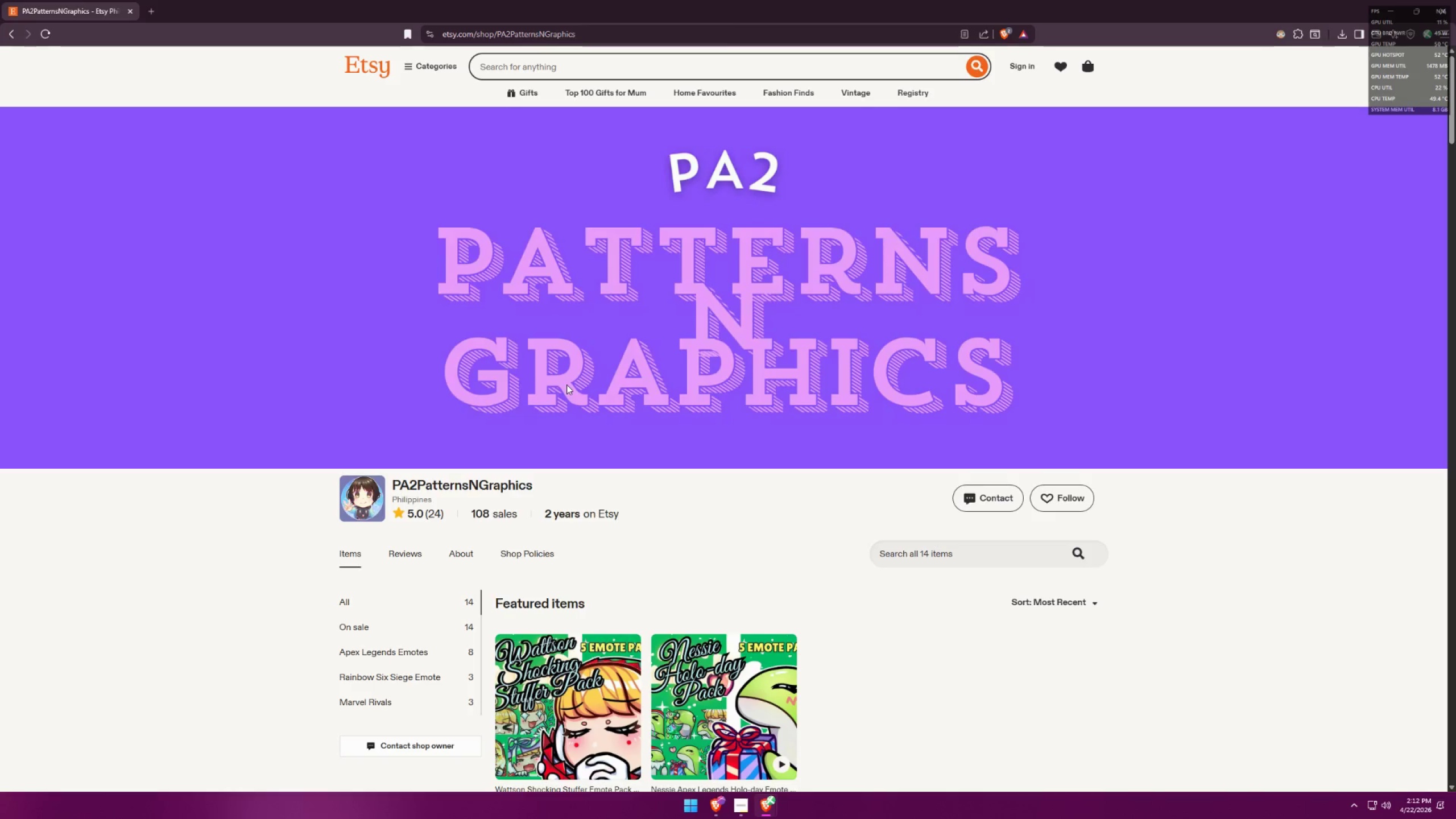 
key(Alt+AltLeft)
 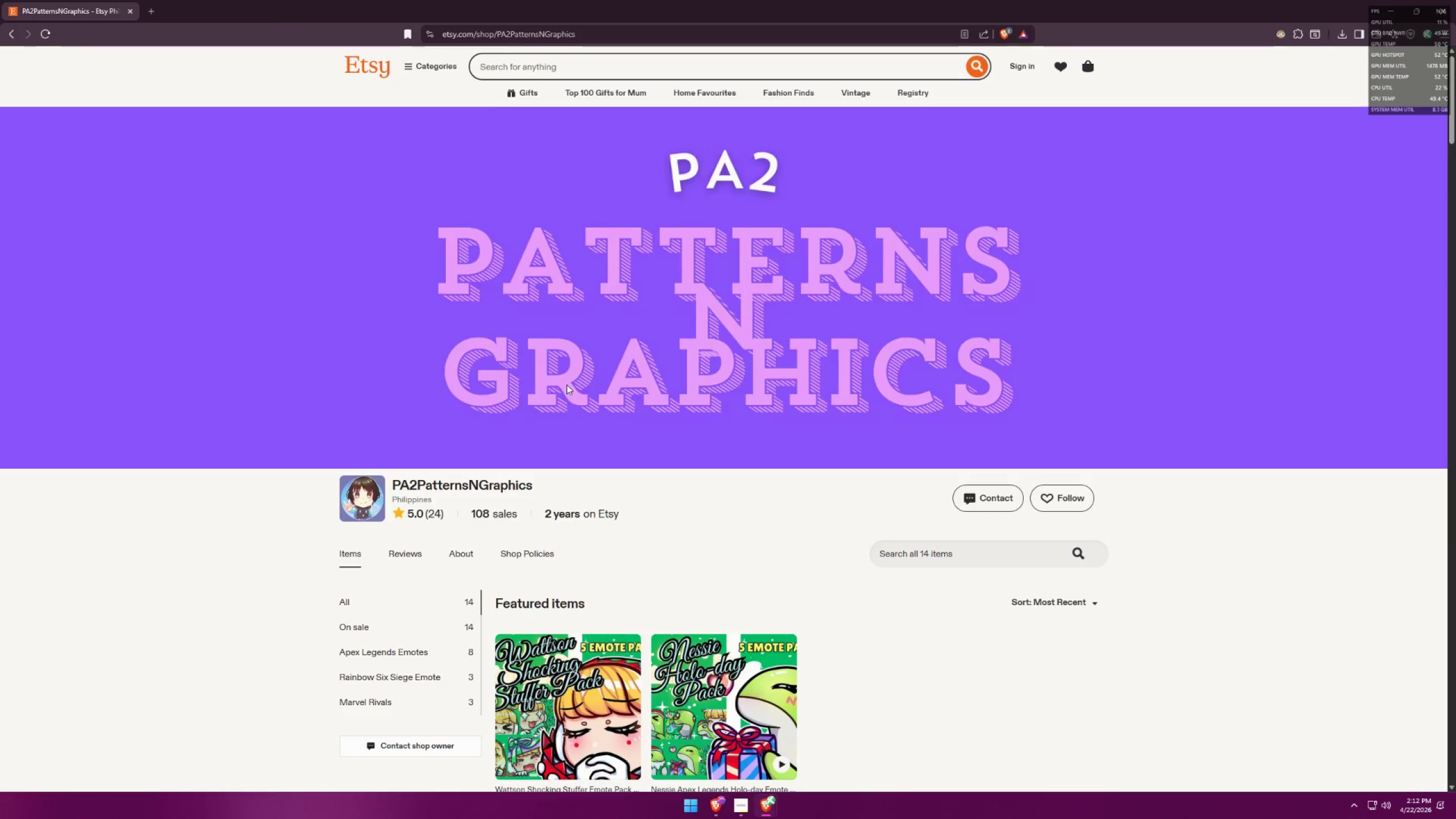 
key(Tab)
type(All)
 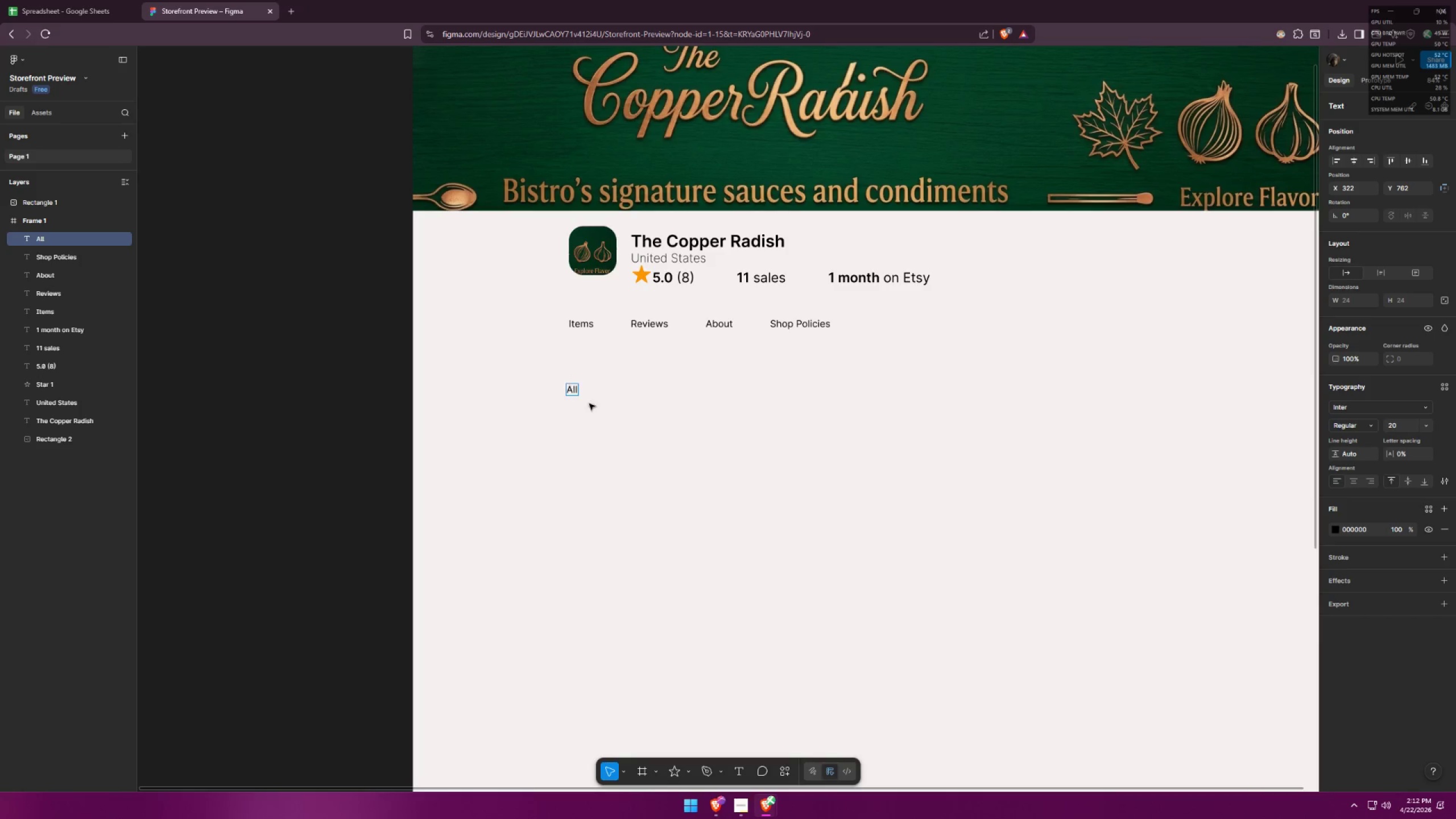 
left_click([688, 499])
 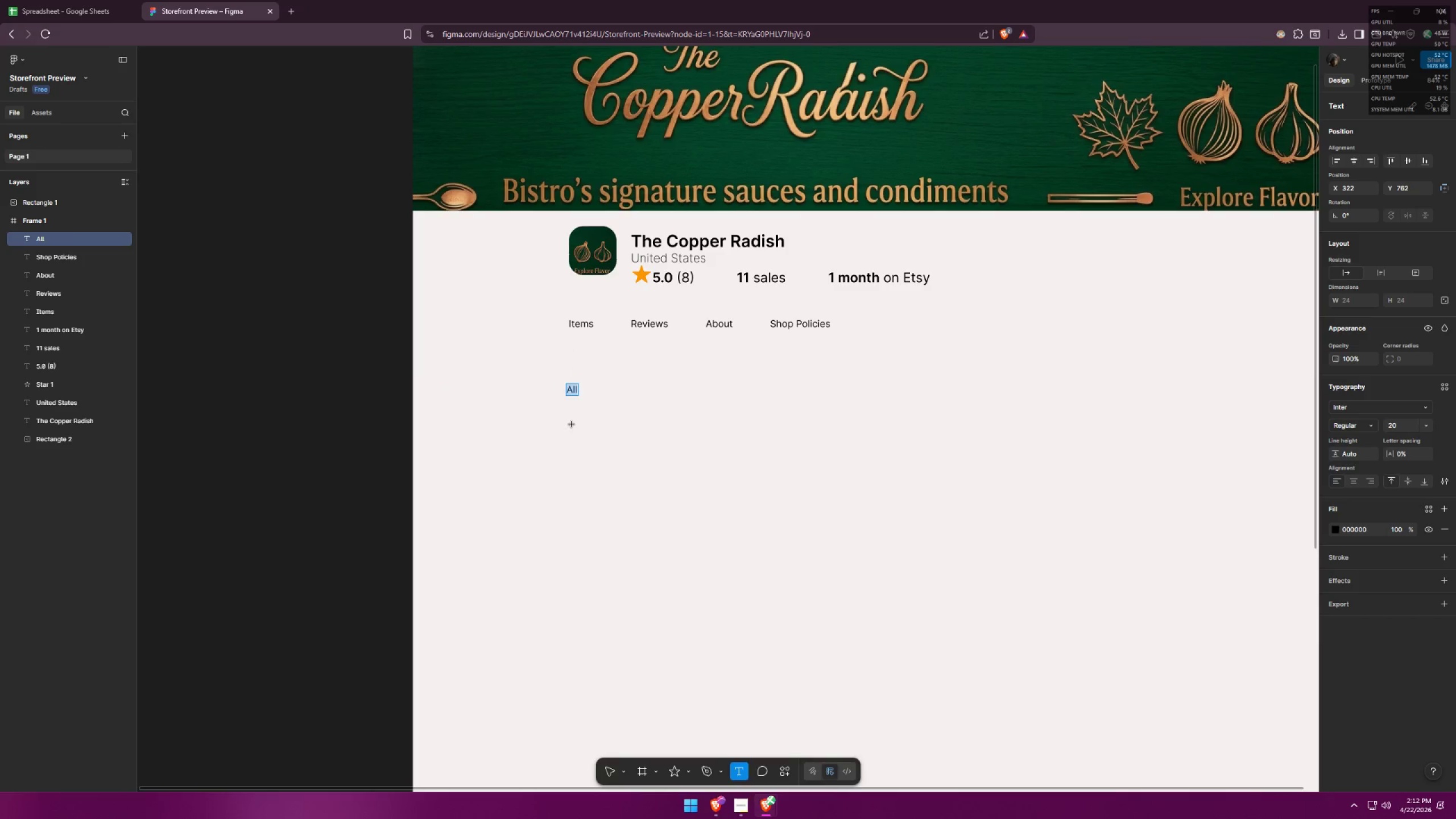 
type(On Sale)
 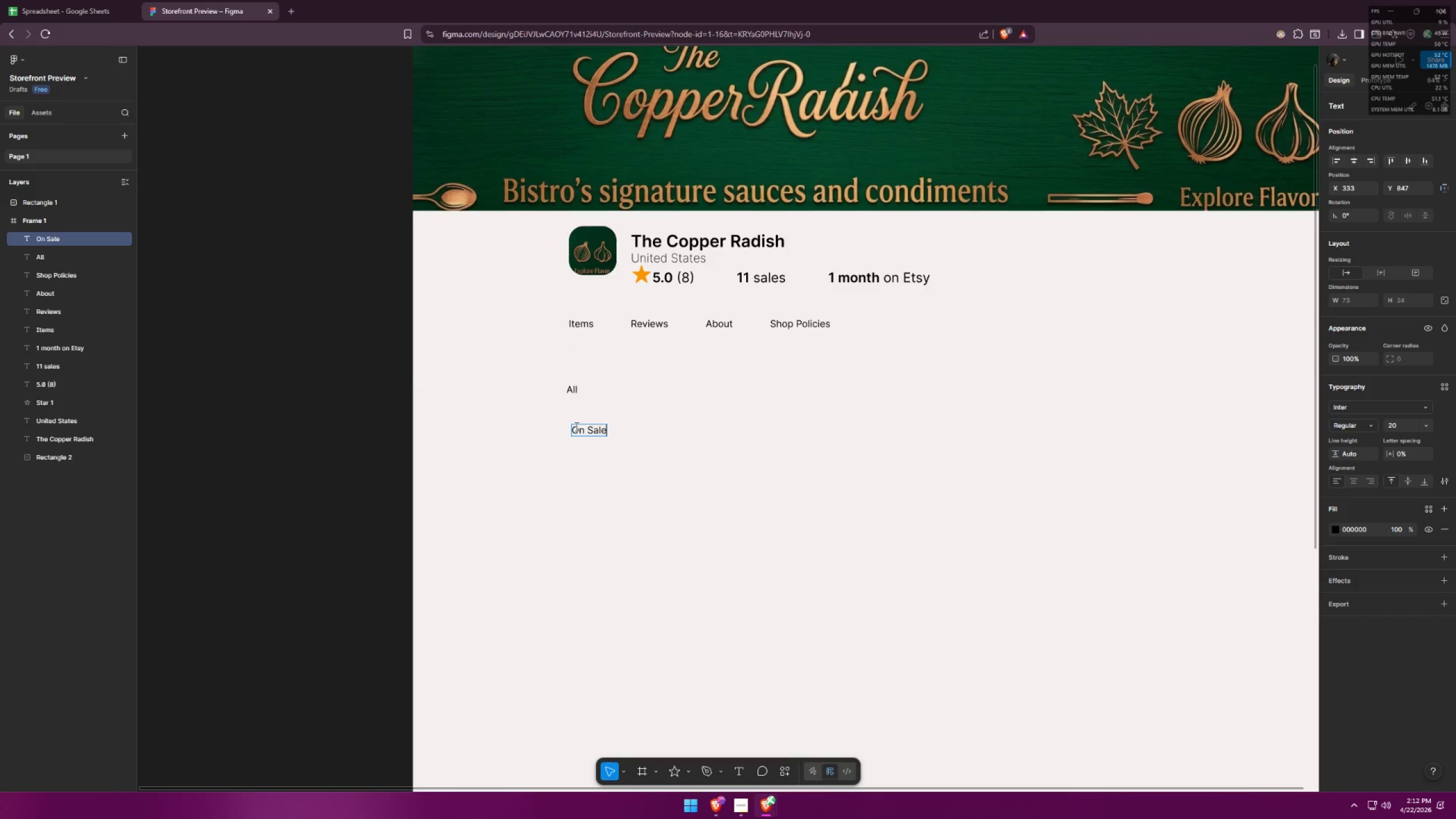 
key(Alt+AltLeft)
 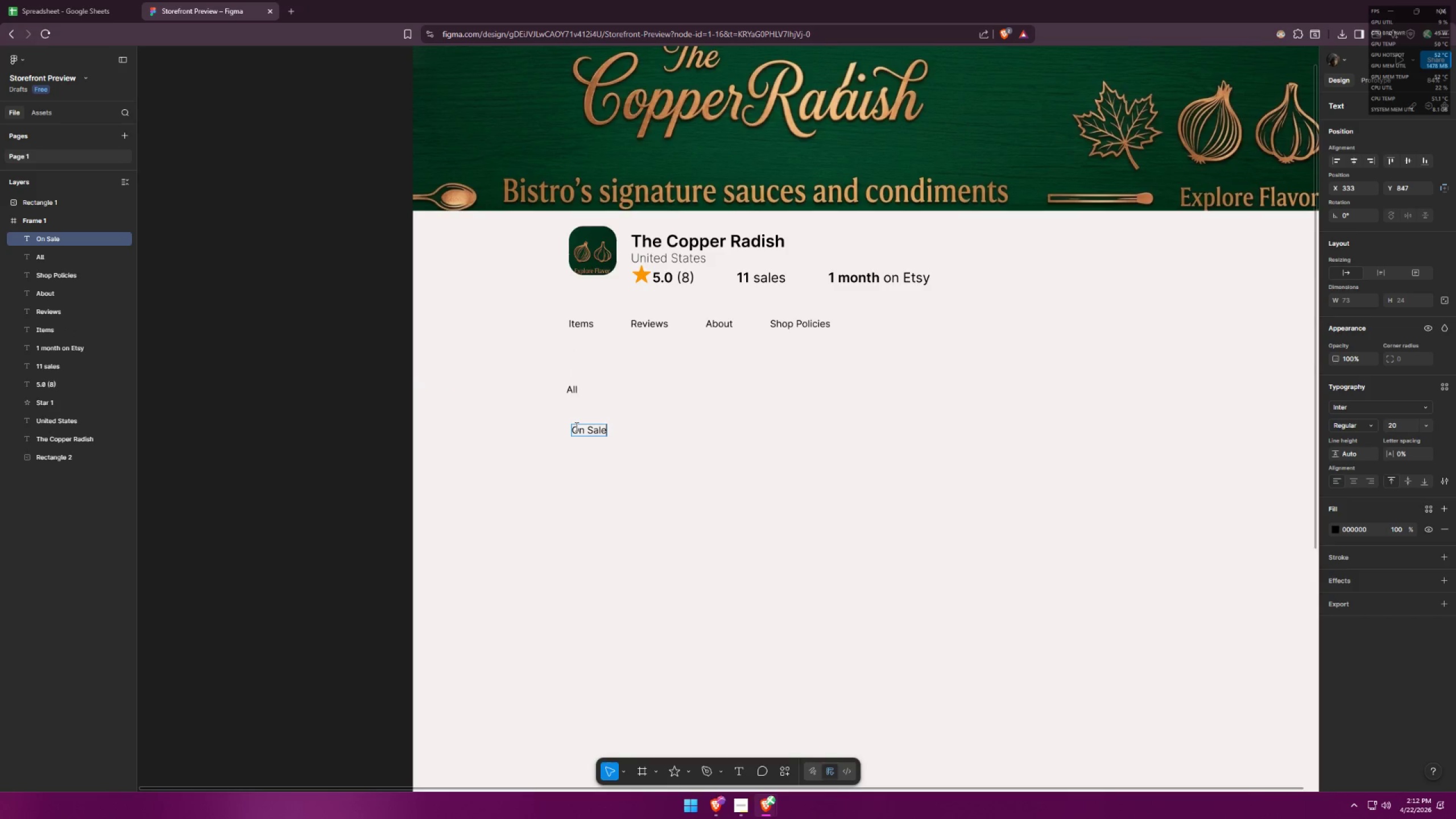 
key(Alt+Tab)
 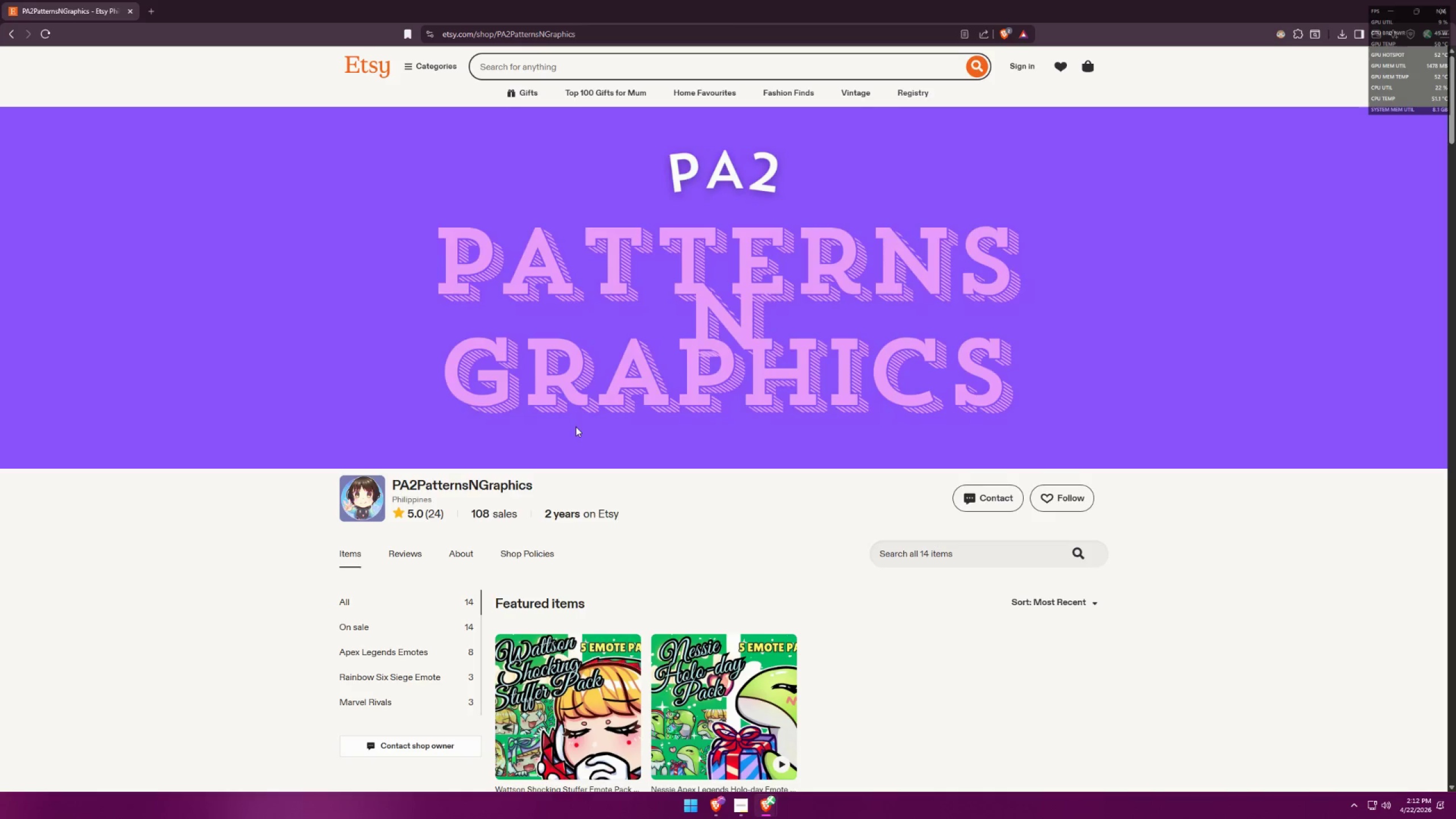 
key(Alt+AltLeft)
 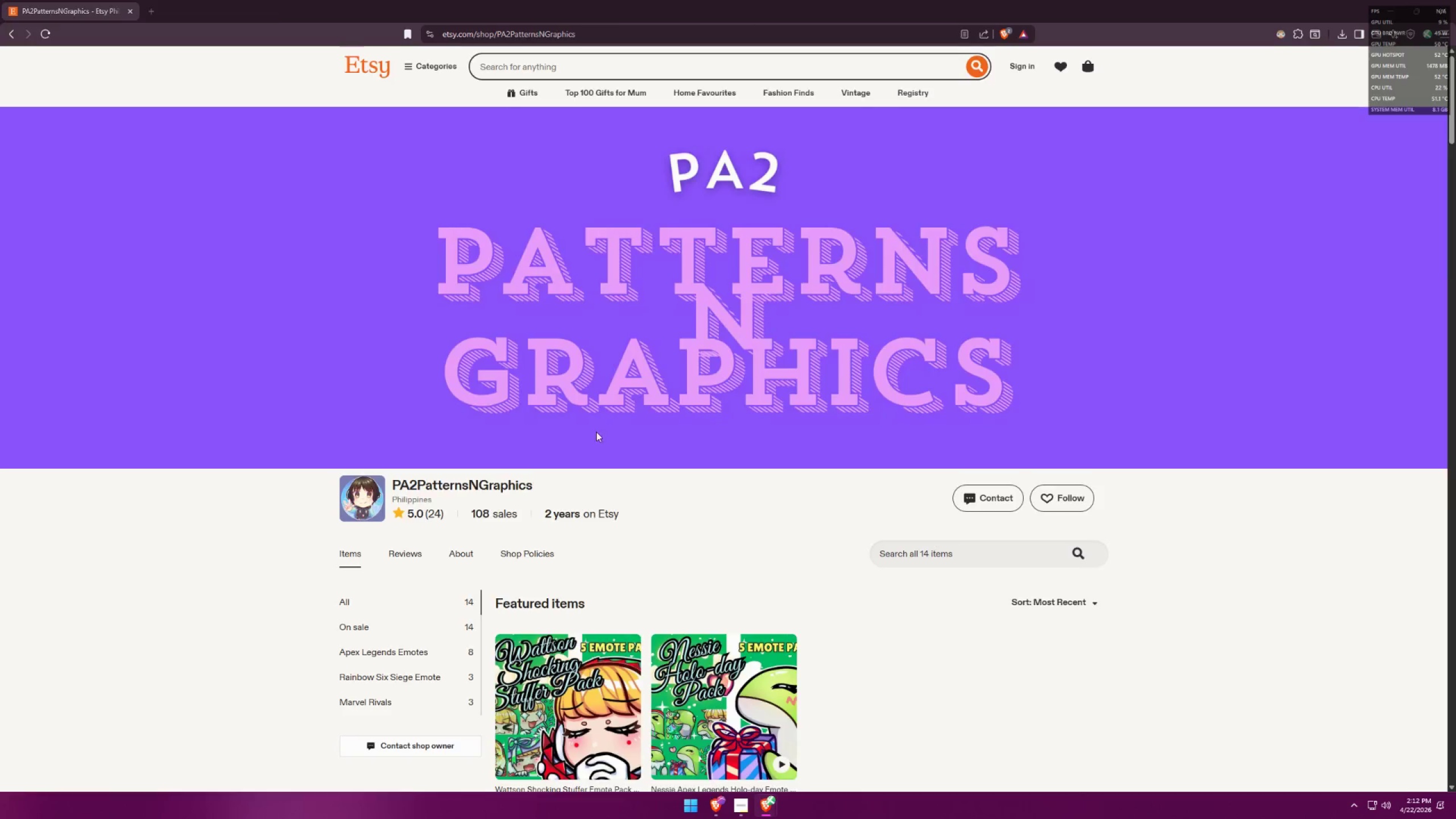 
key(Alt+Tab)
 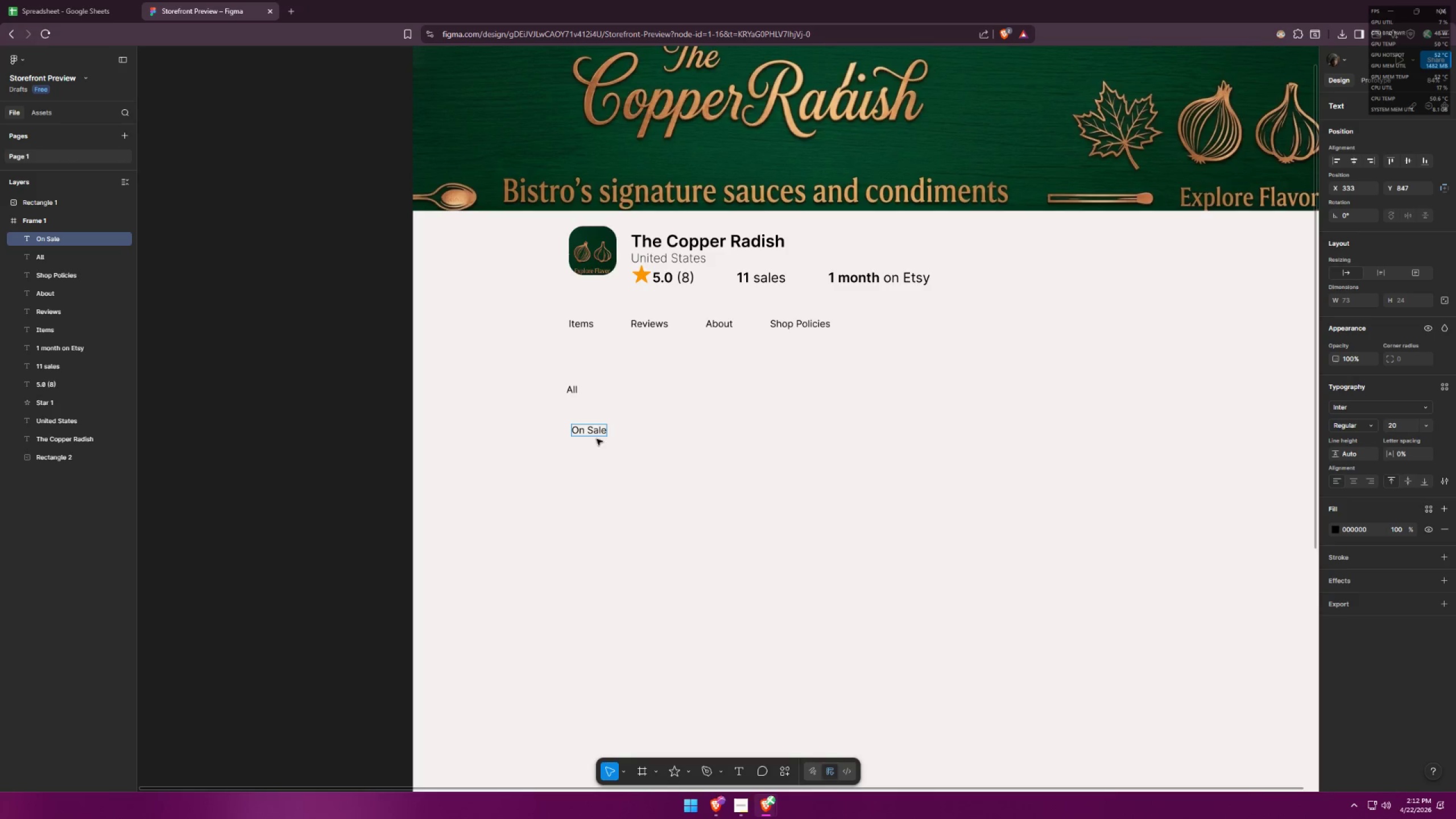 
left_click([597, 432])
 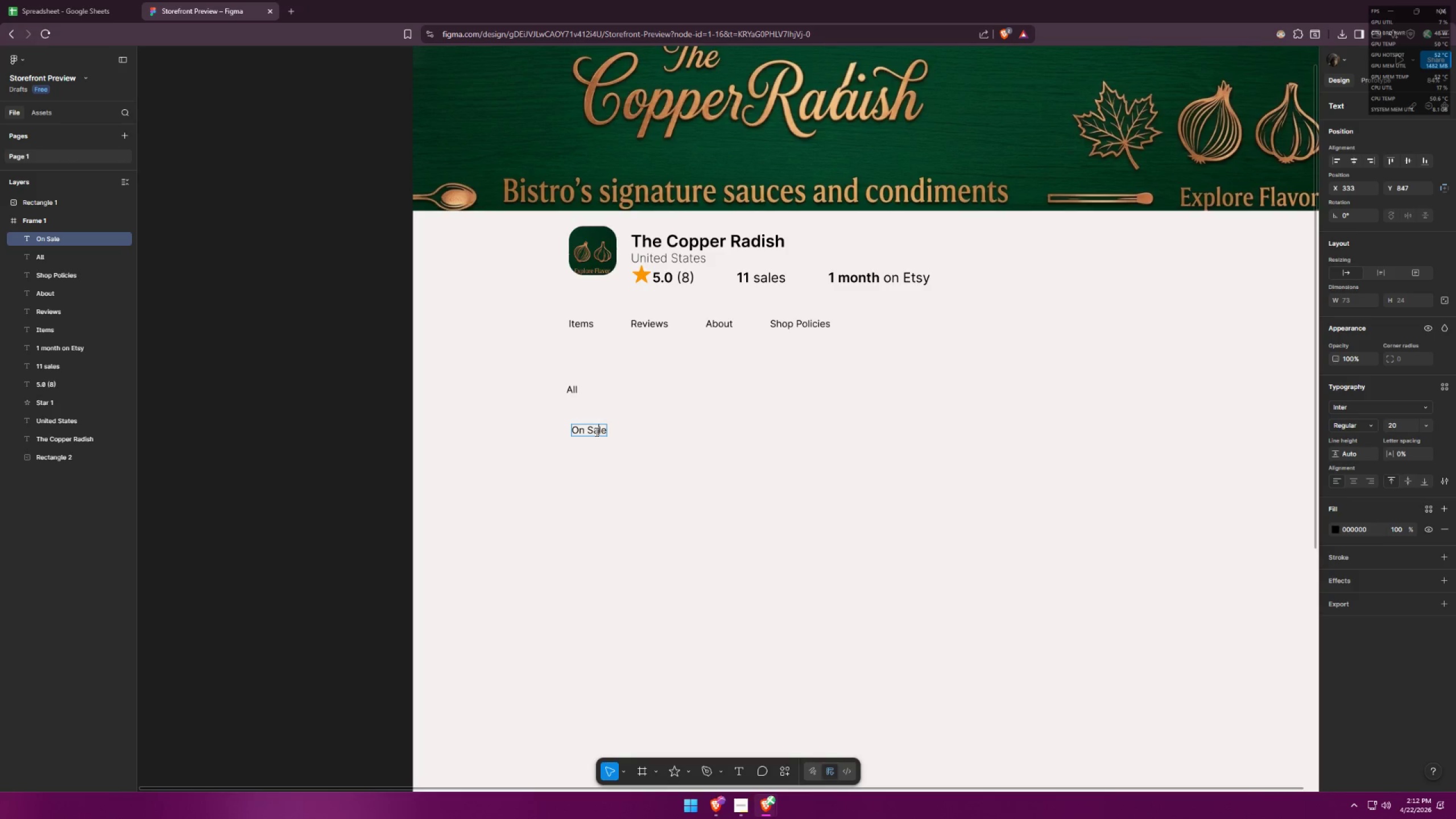 
left_click_drag(start_coordinate=[592, 431], to_coordinate=[589, 431])
 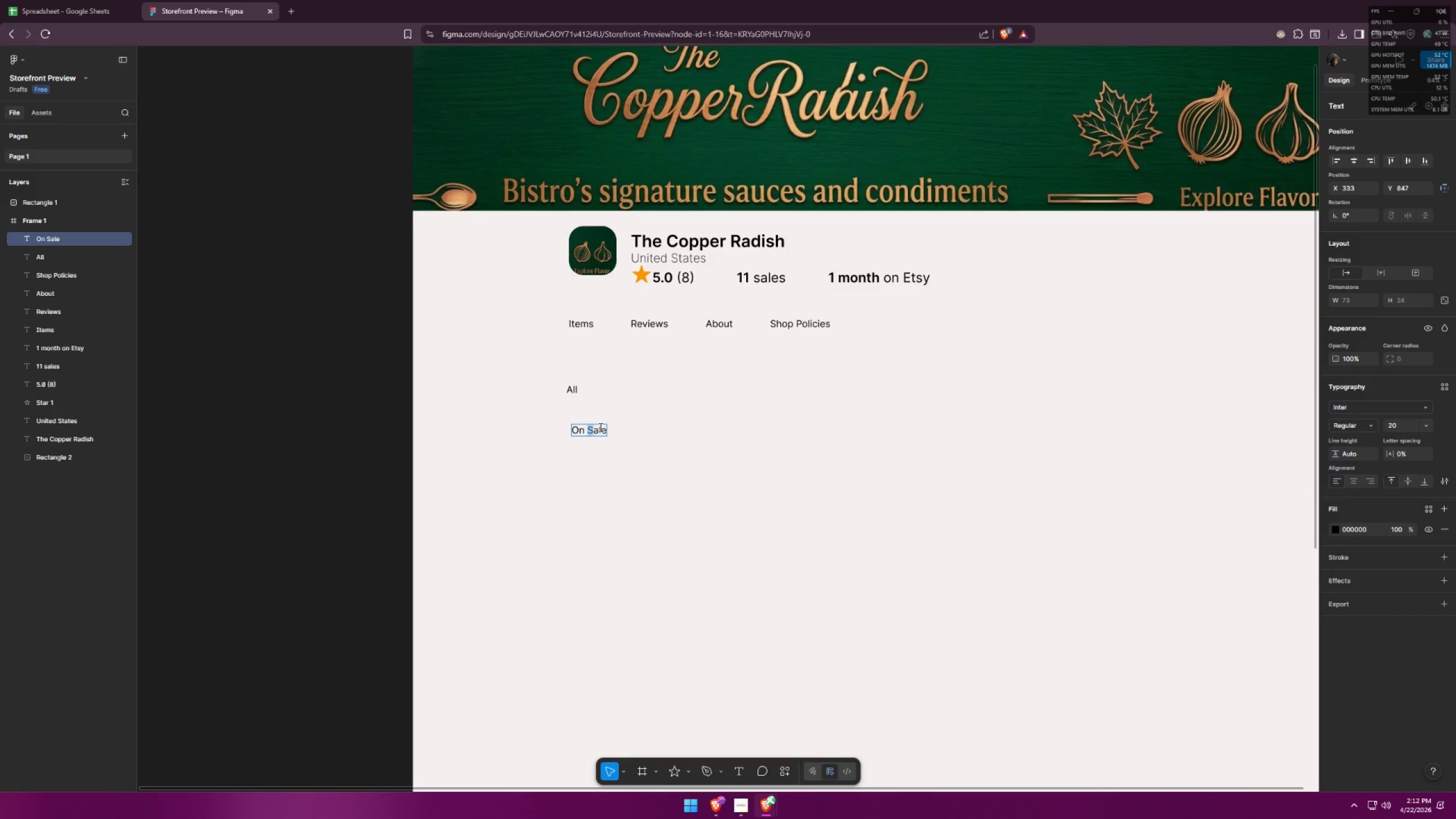 
double_click([599, 427])
 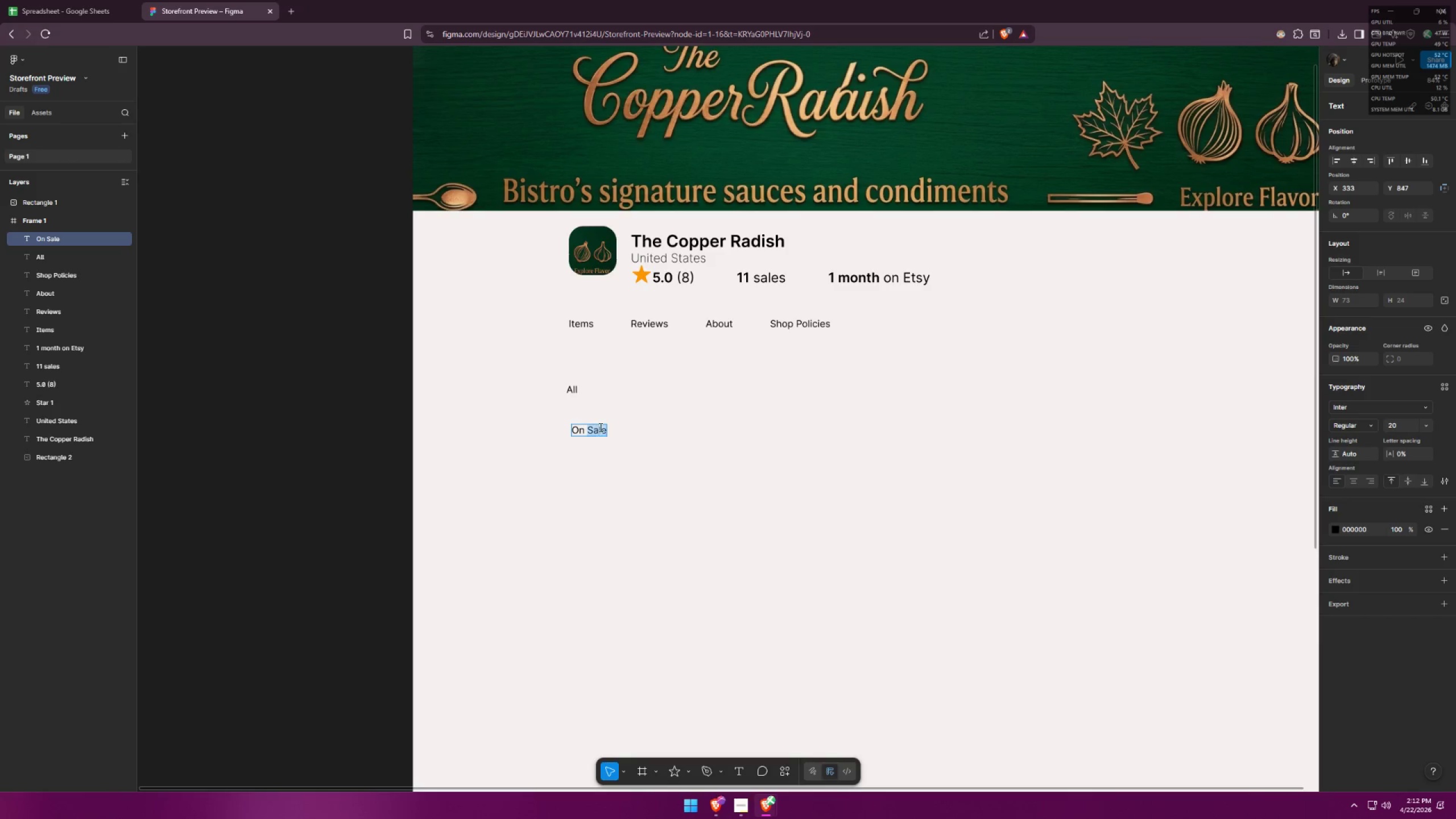 
triple_click([599, 427])
 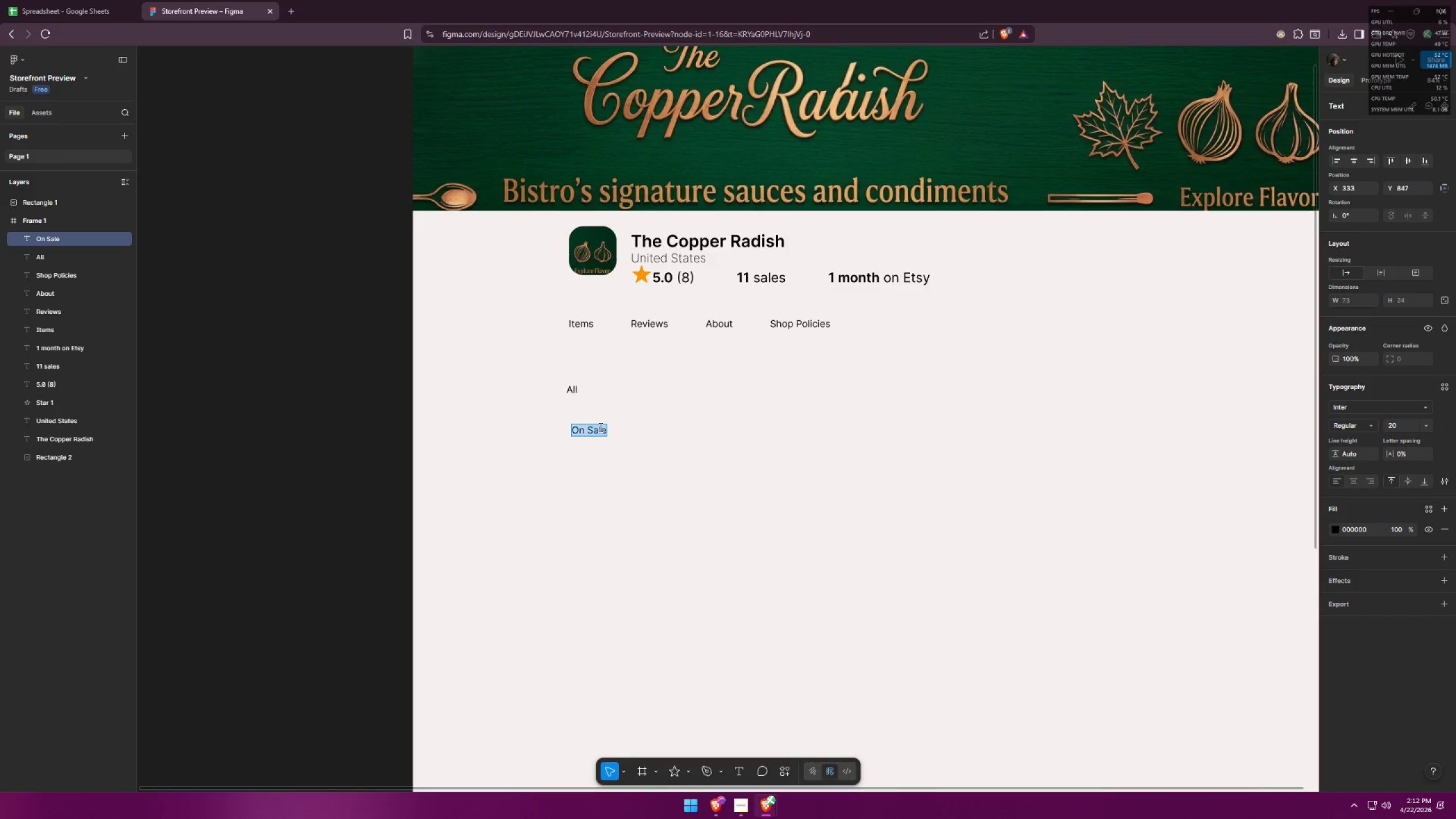 
key(Alt+AltLeft)
 